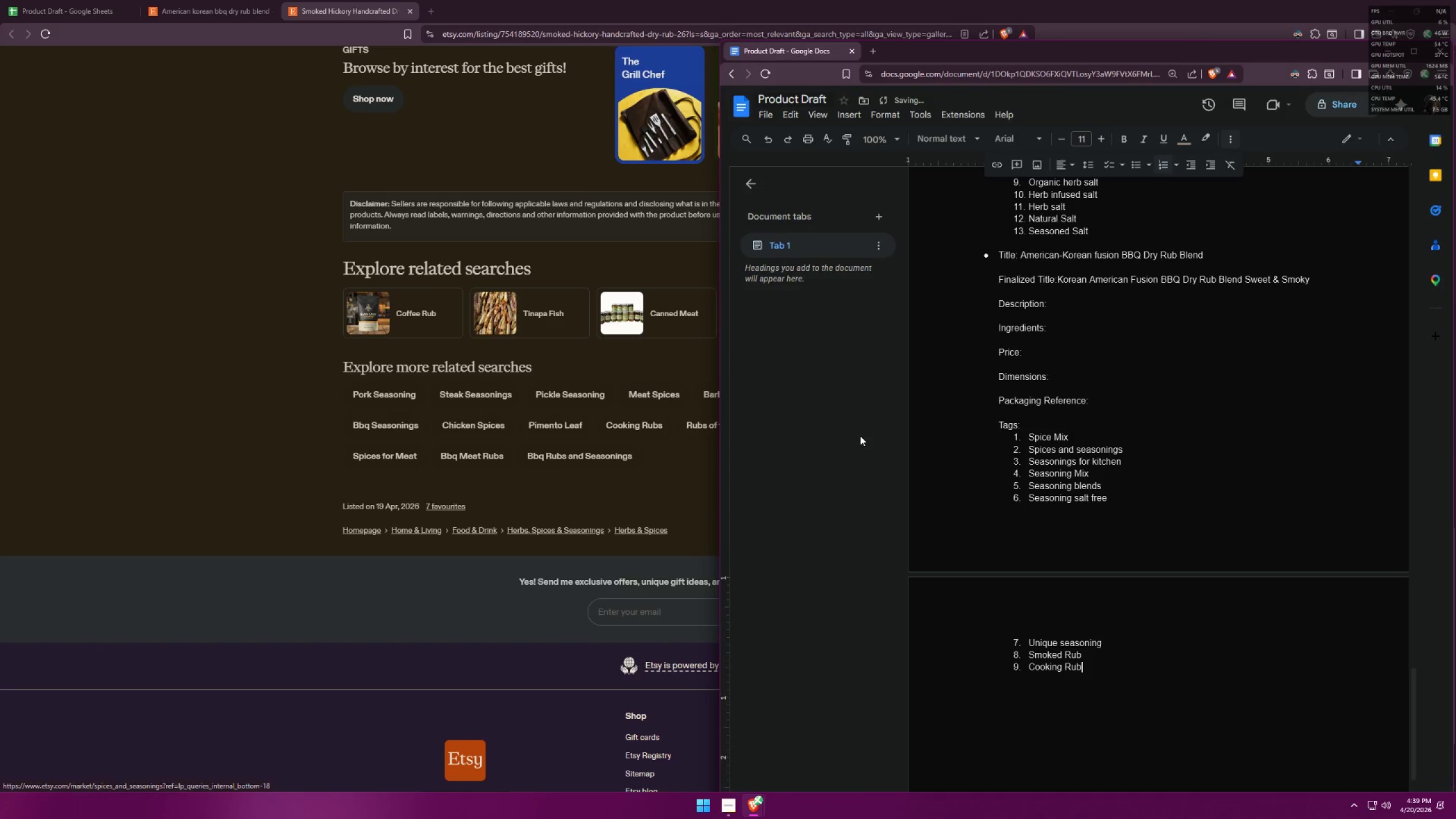 
key(Enter)
 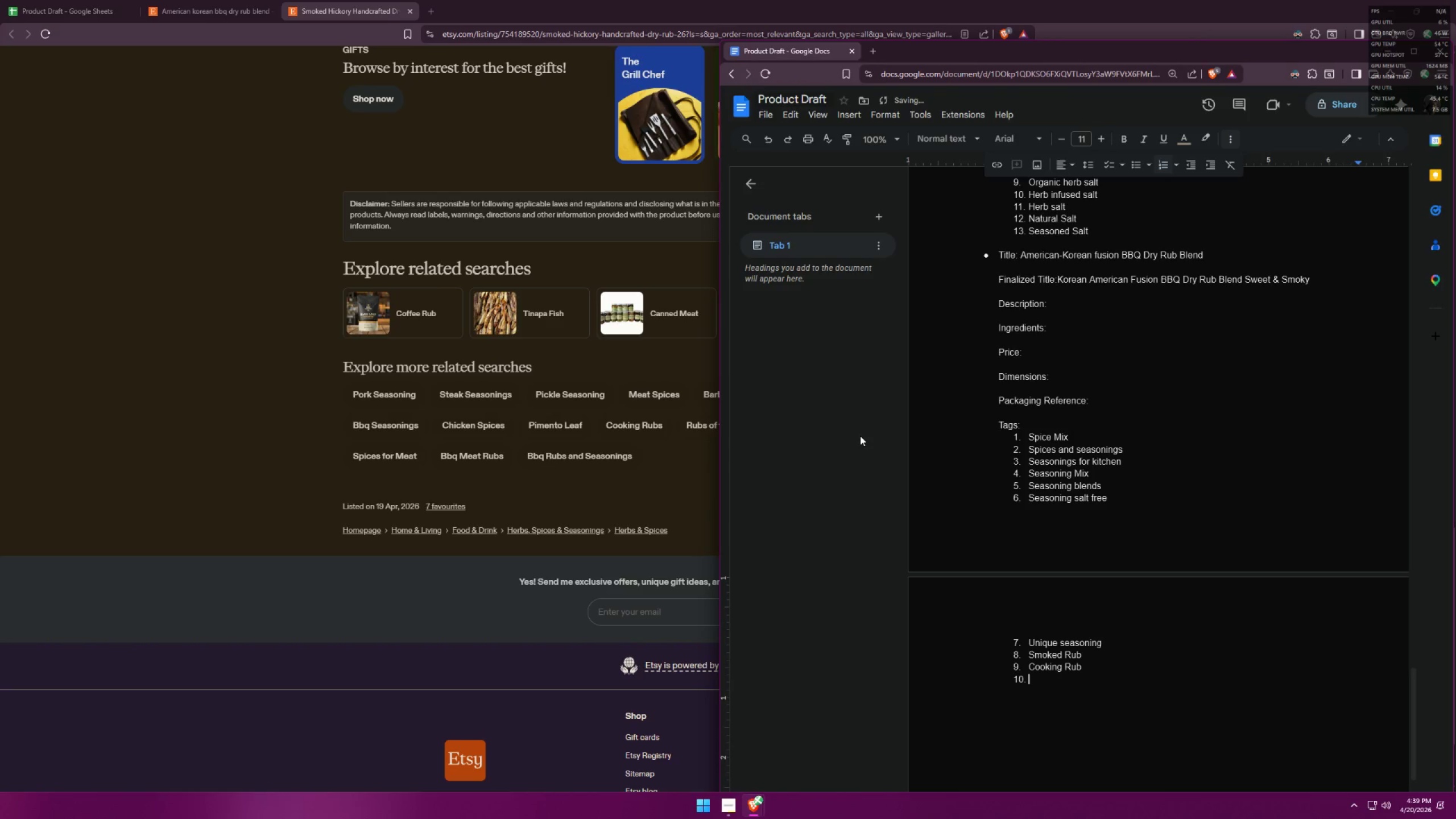 
type(BBQ Ry)
key(Backspace)
type(ubs)
 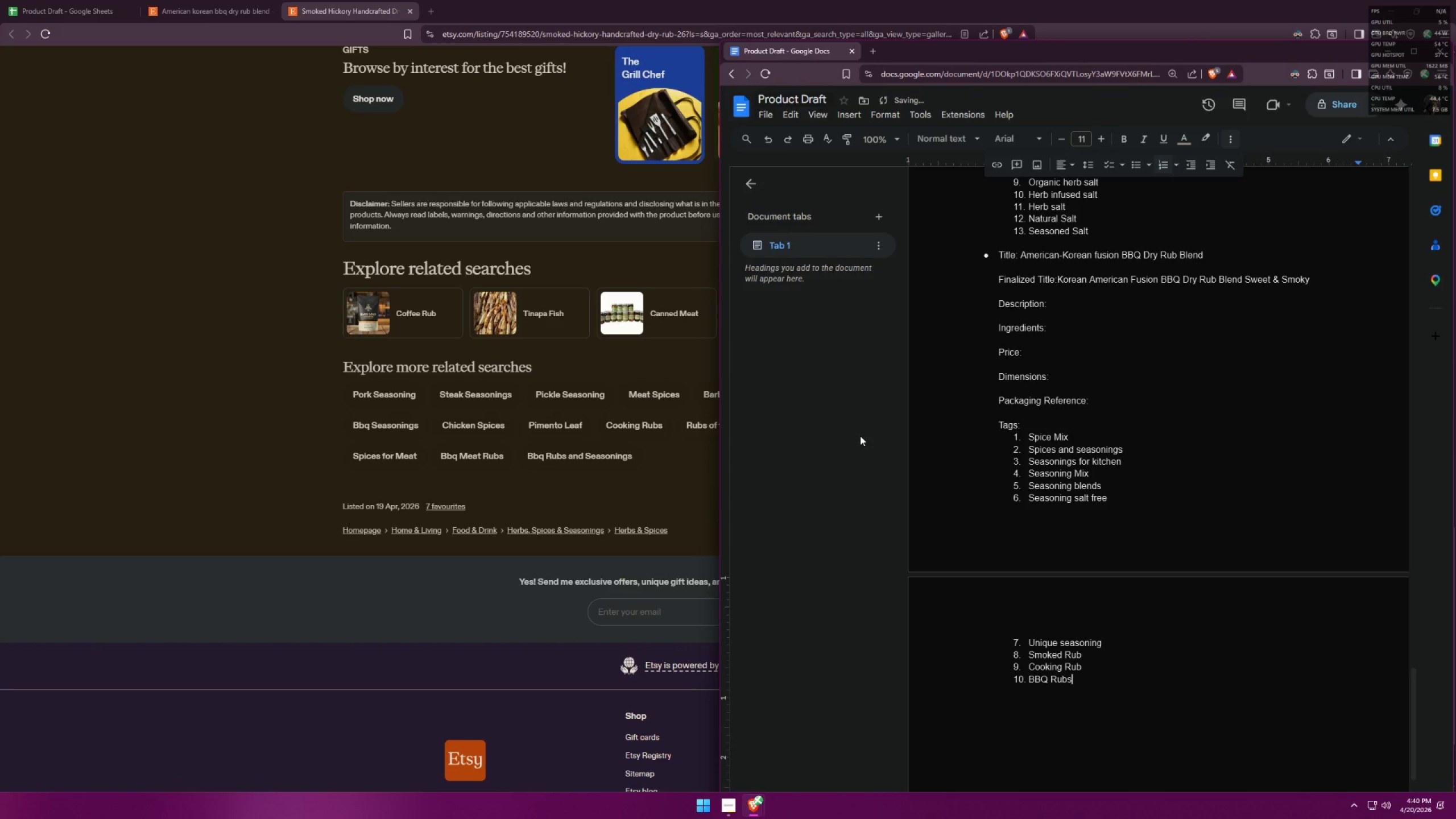 
key(Enter)
 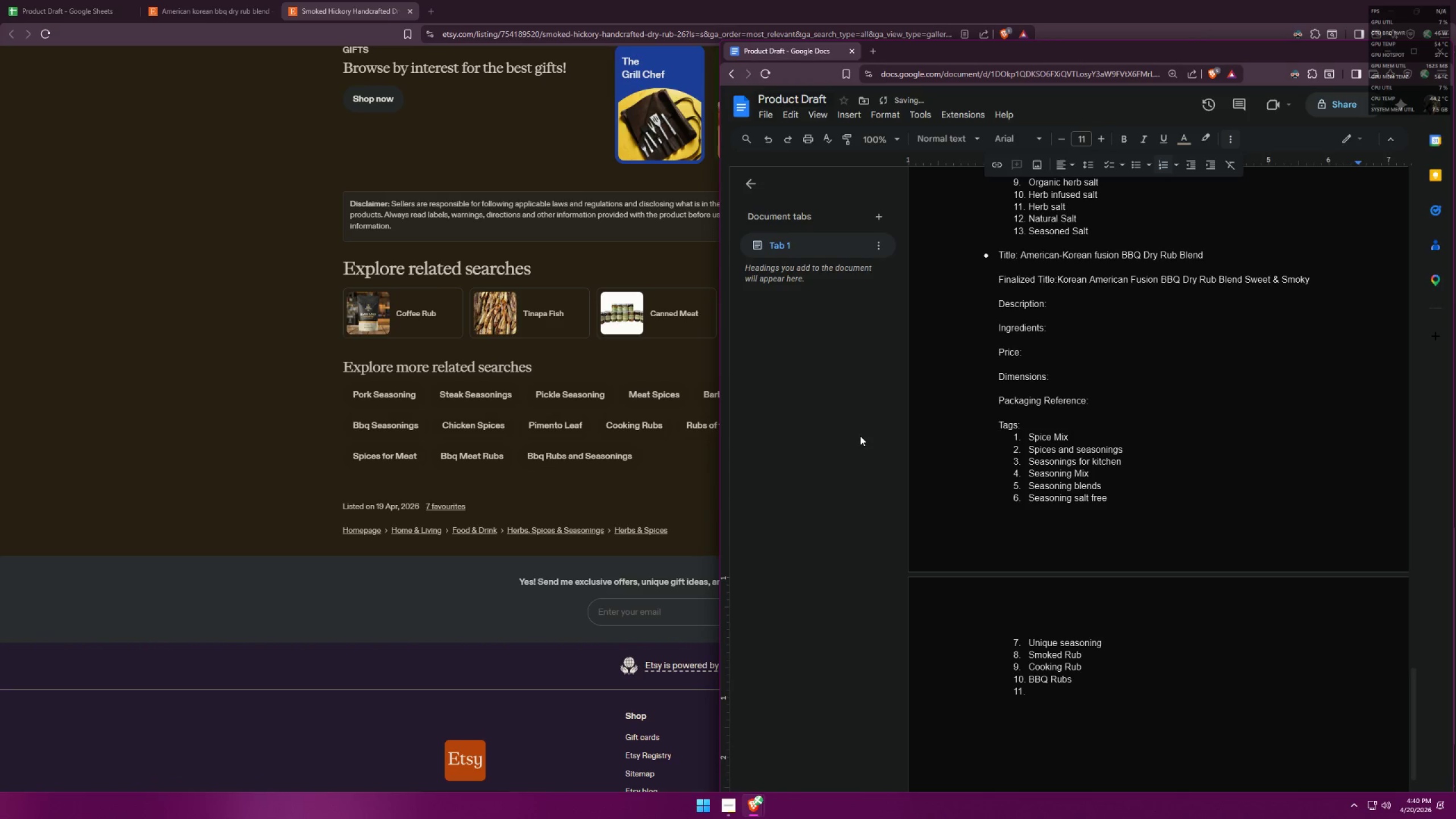 
type(BBq )
key(Backspace)
key(Backspace)
type(Q Meat Rubs)
 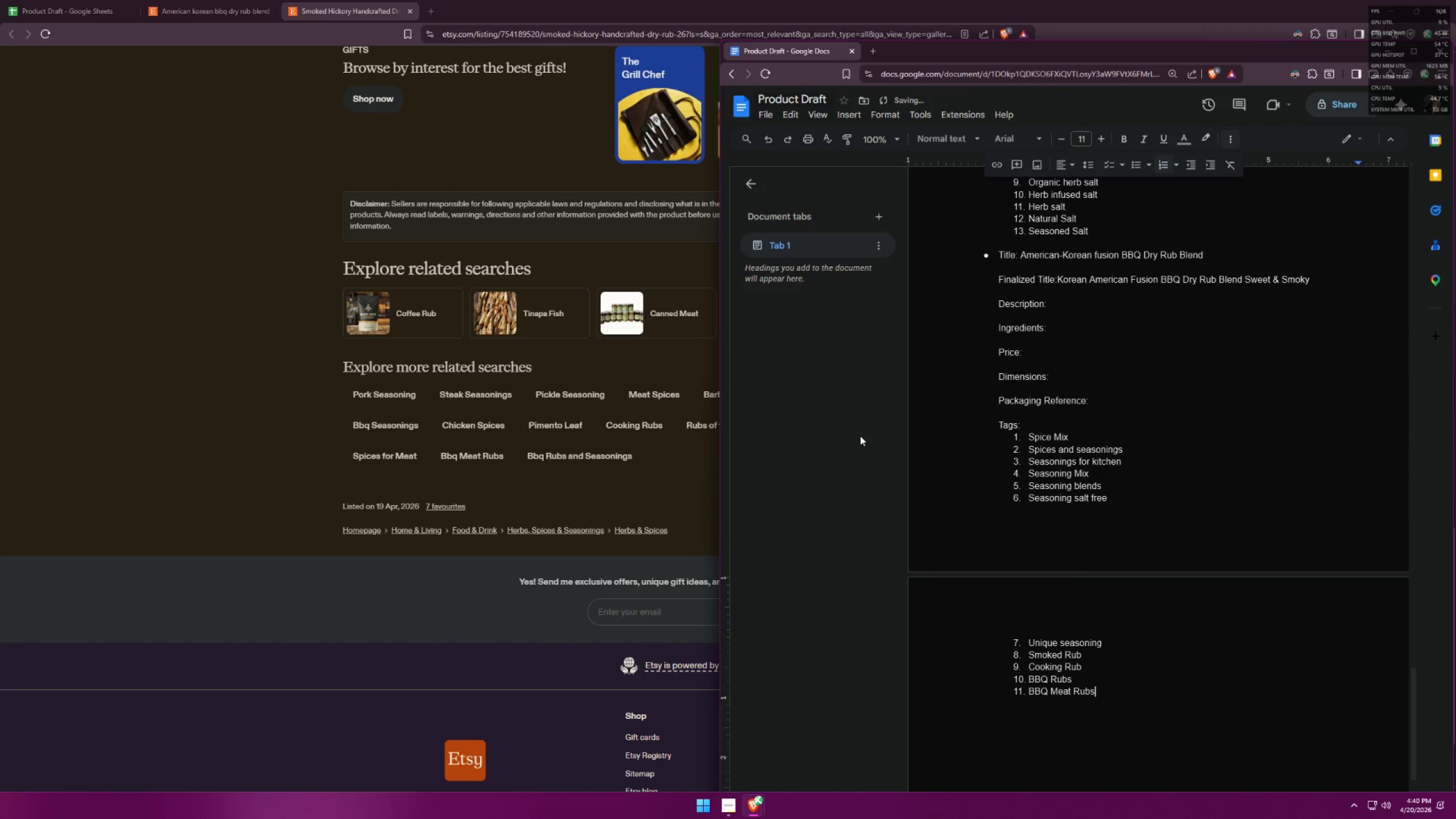 
key(Enter)
 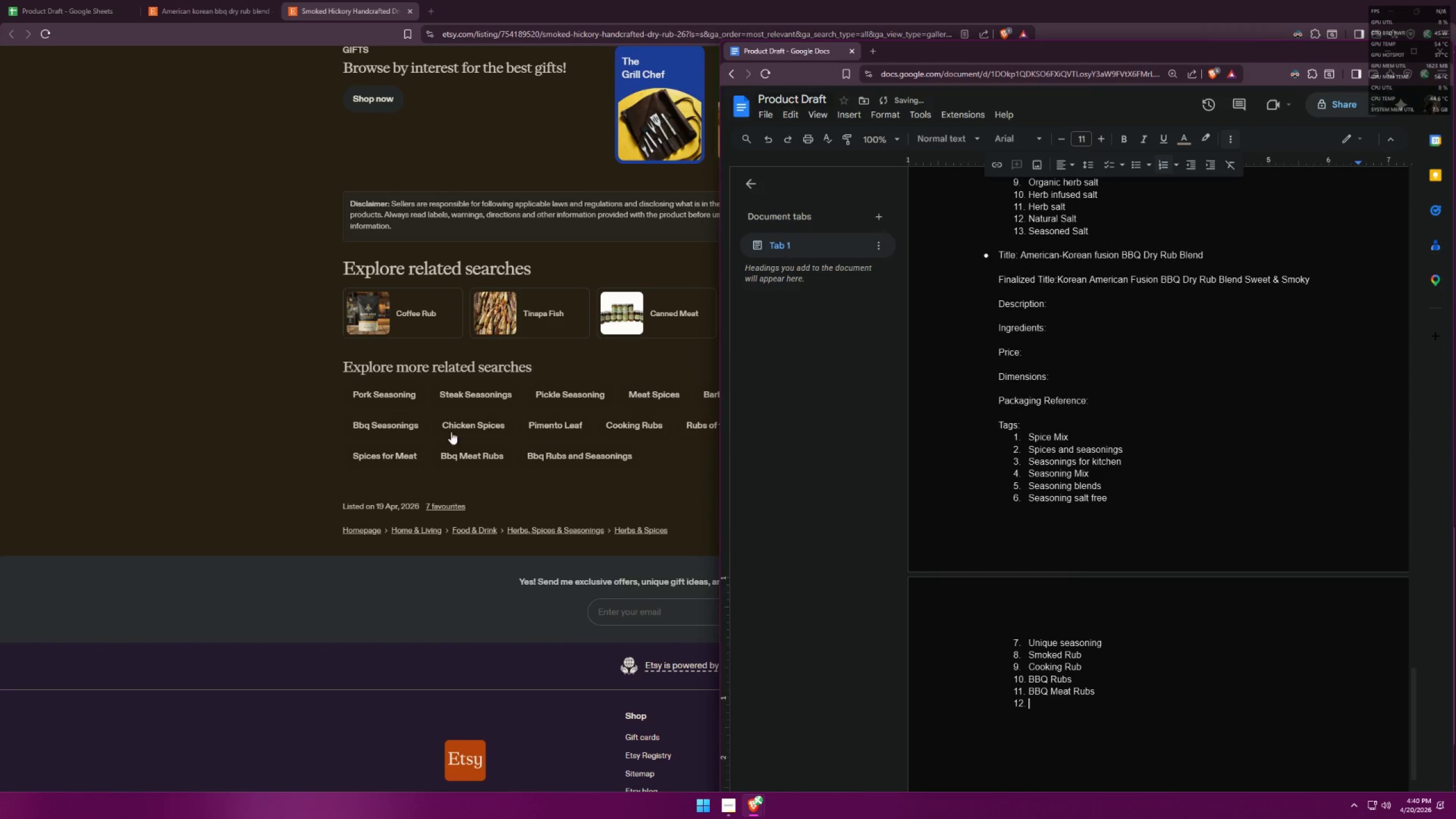 
middle_click([382, 452])
 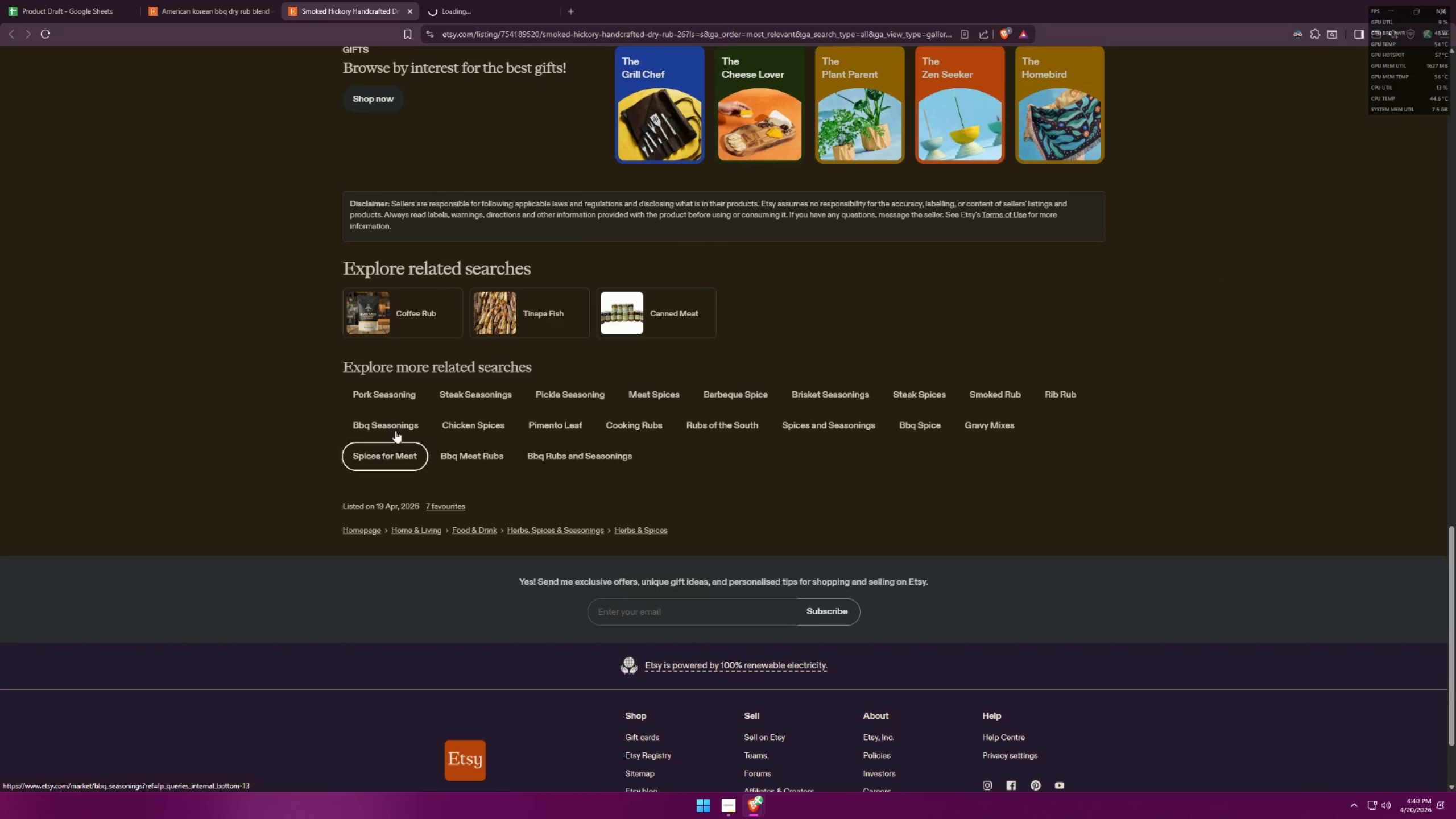 
middle_click([398, 425])
 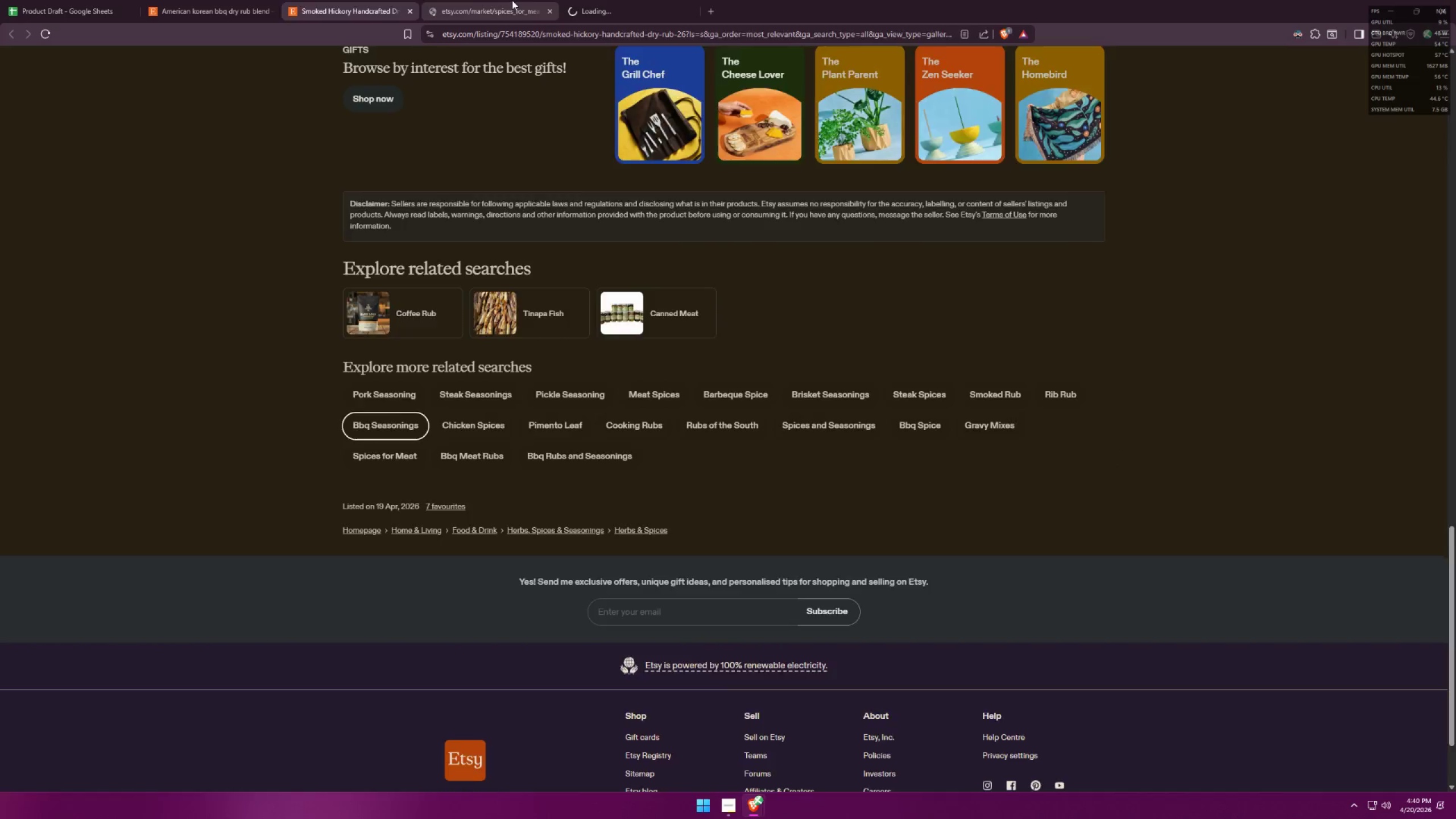 
double_click([617, 0])
 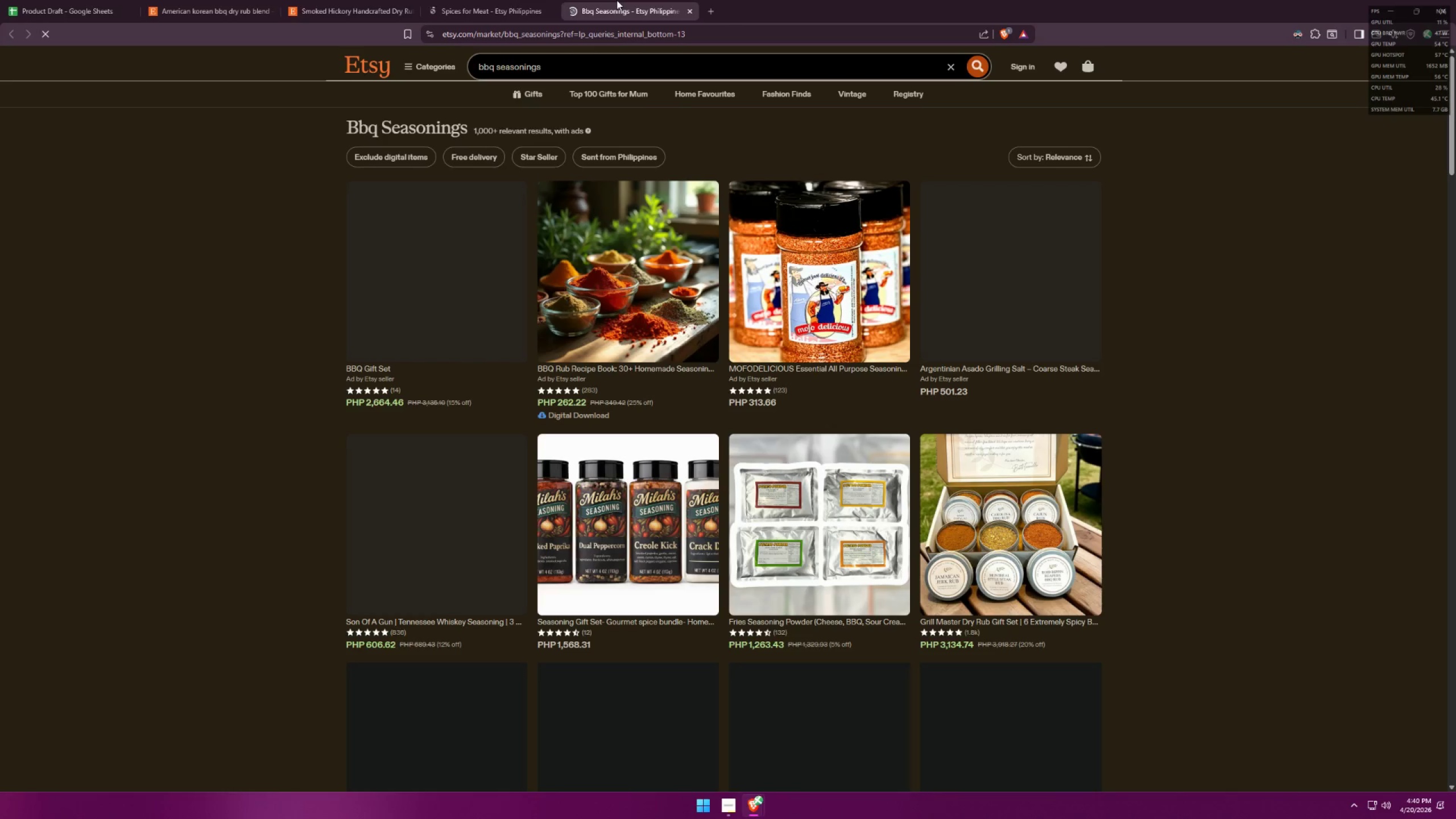 
key(Alt+AltLeft)
 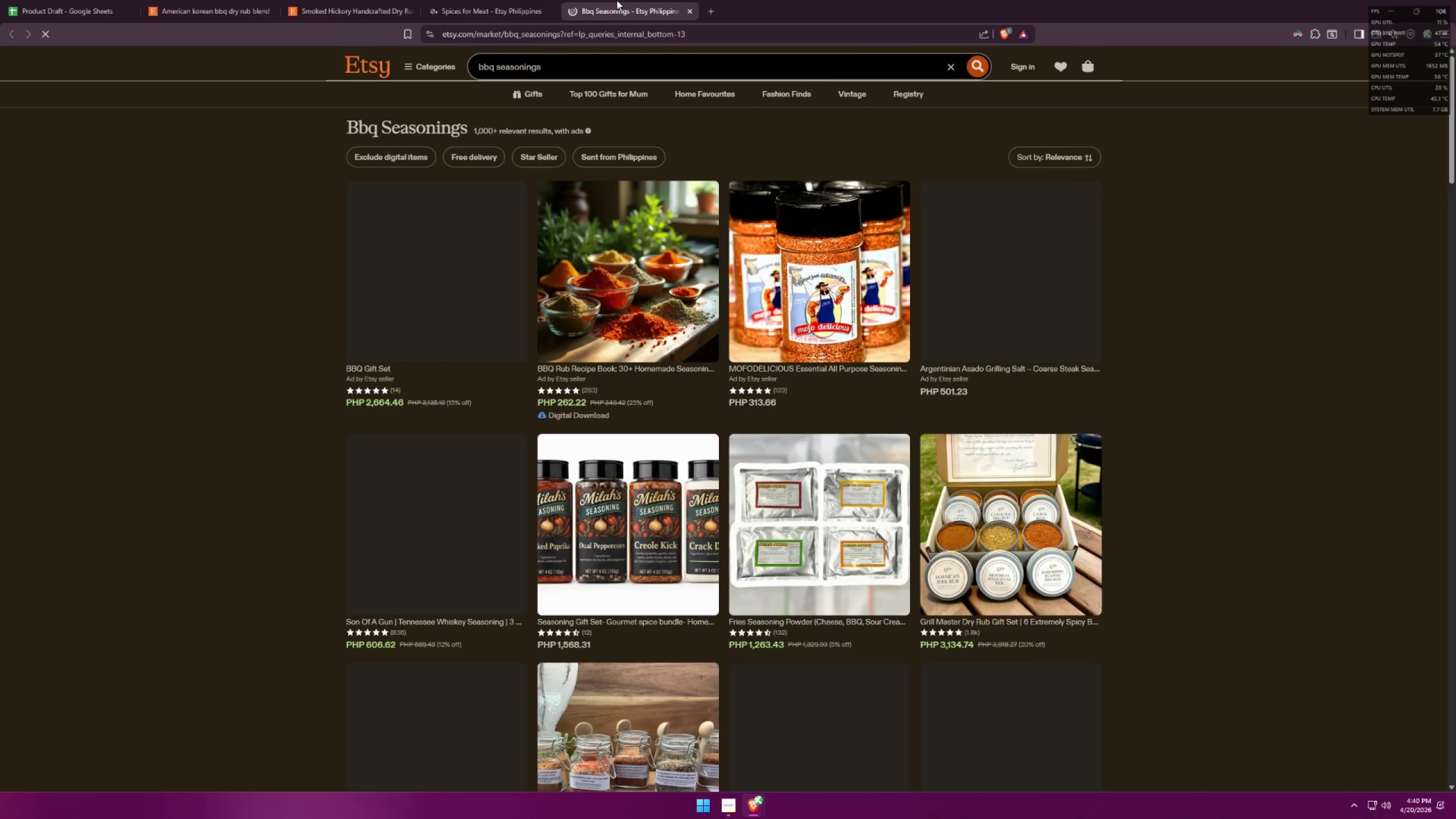 
key(Tab)
type(BBq )
key(Backspace)
key(Backspace)
type(Q Seasoning)
 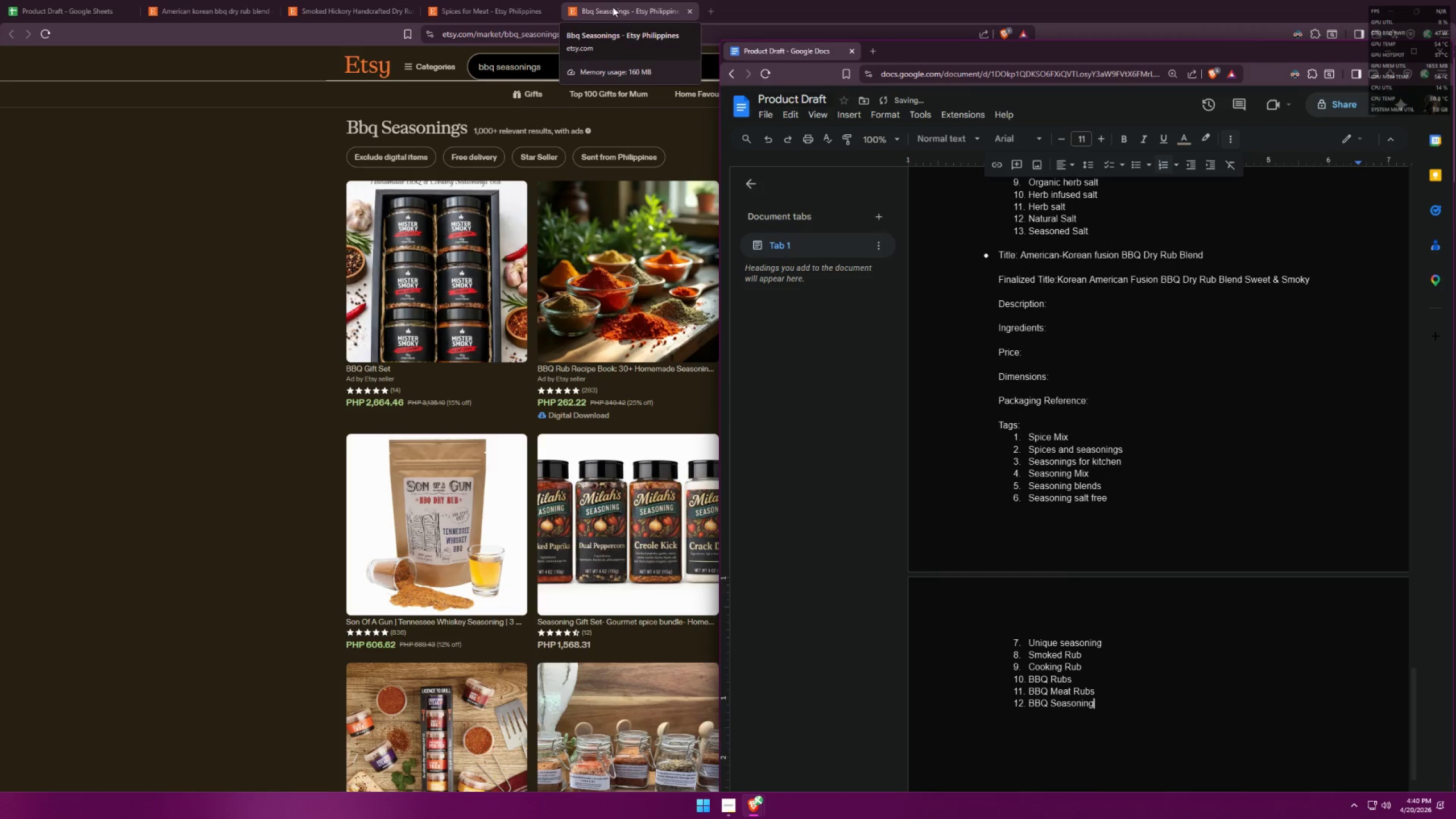 
left_click([289, 0])
 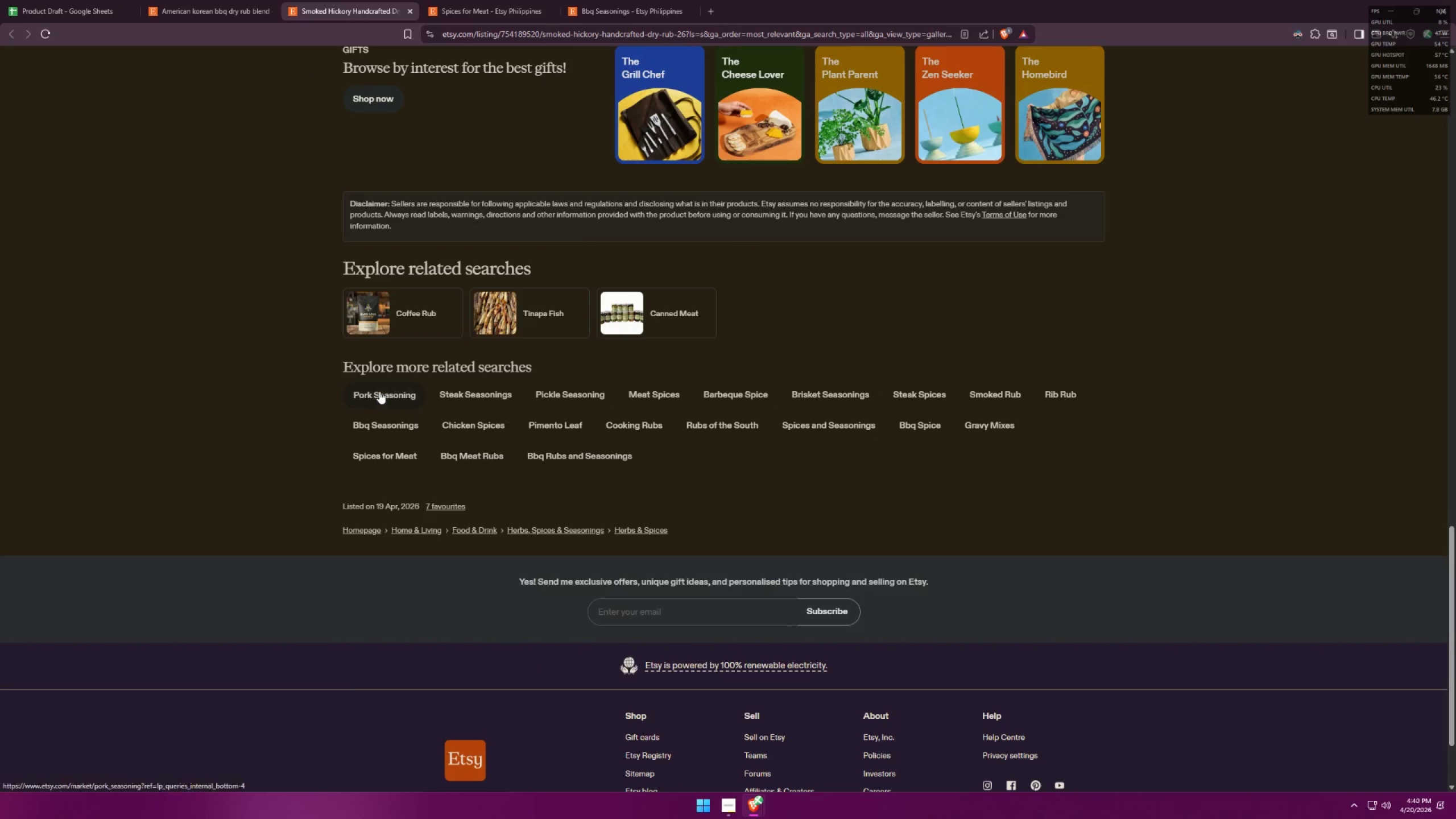 
left_click([515, 0])
 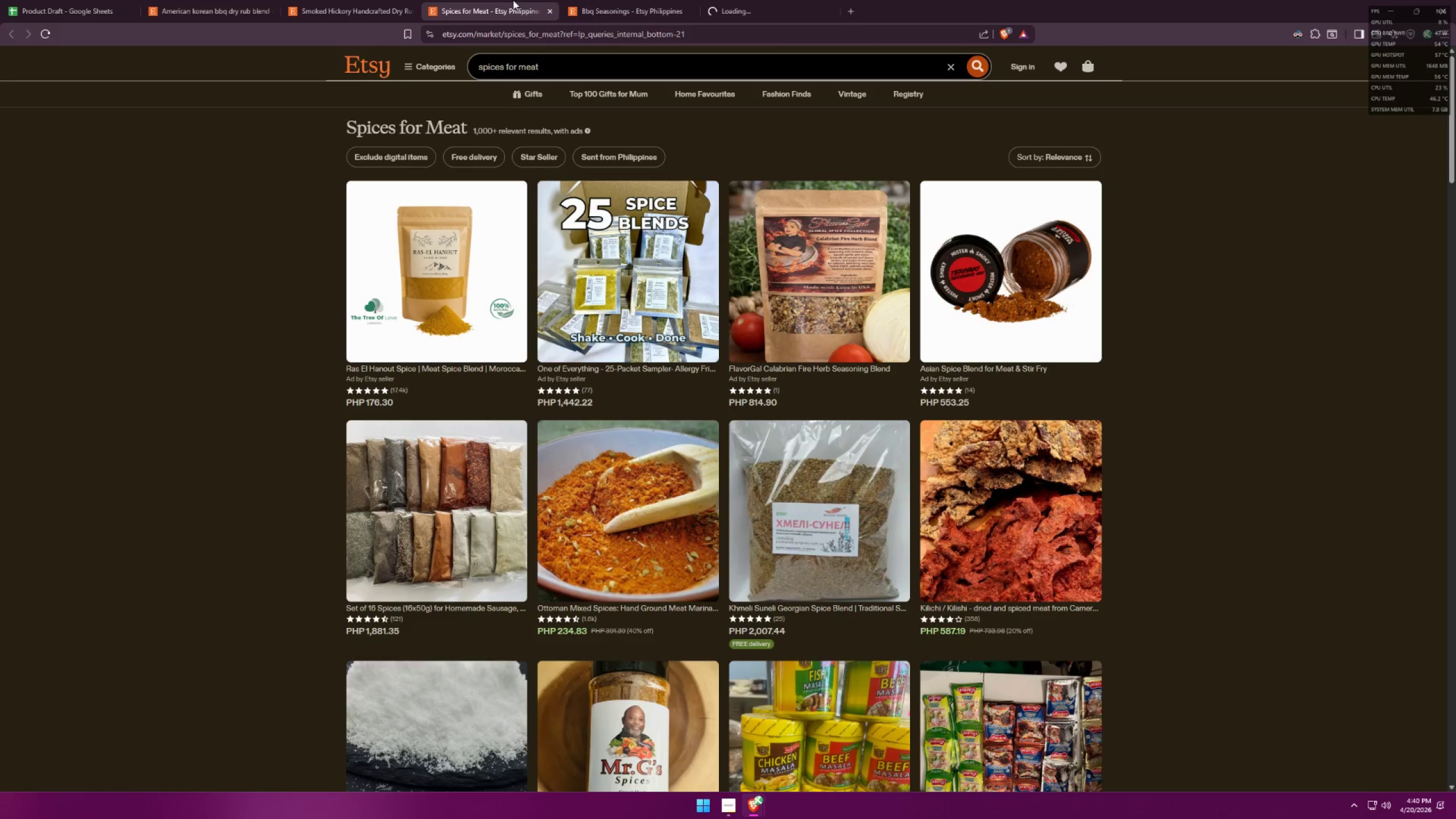 
left_click([651, 0])
 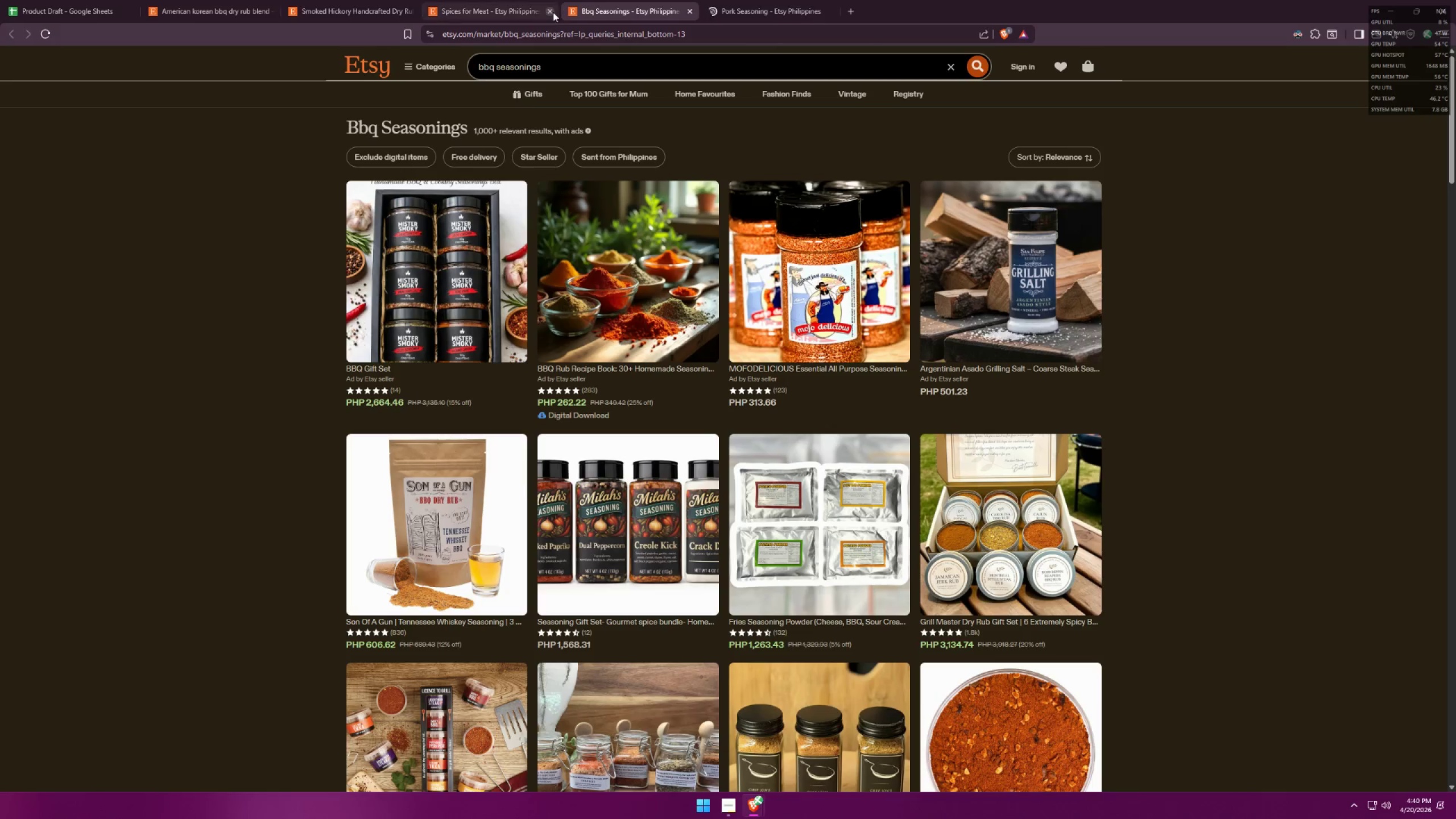 
left_click([549, 8])
 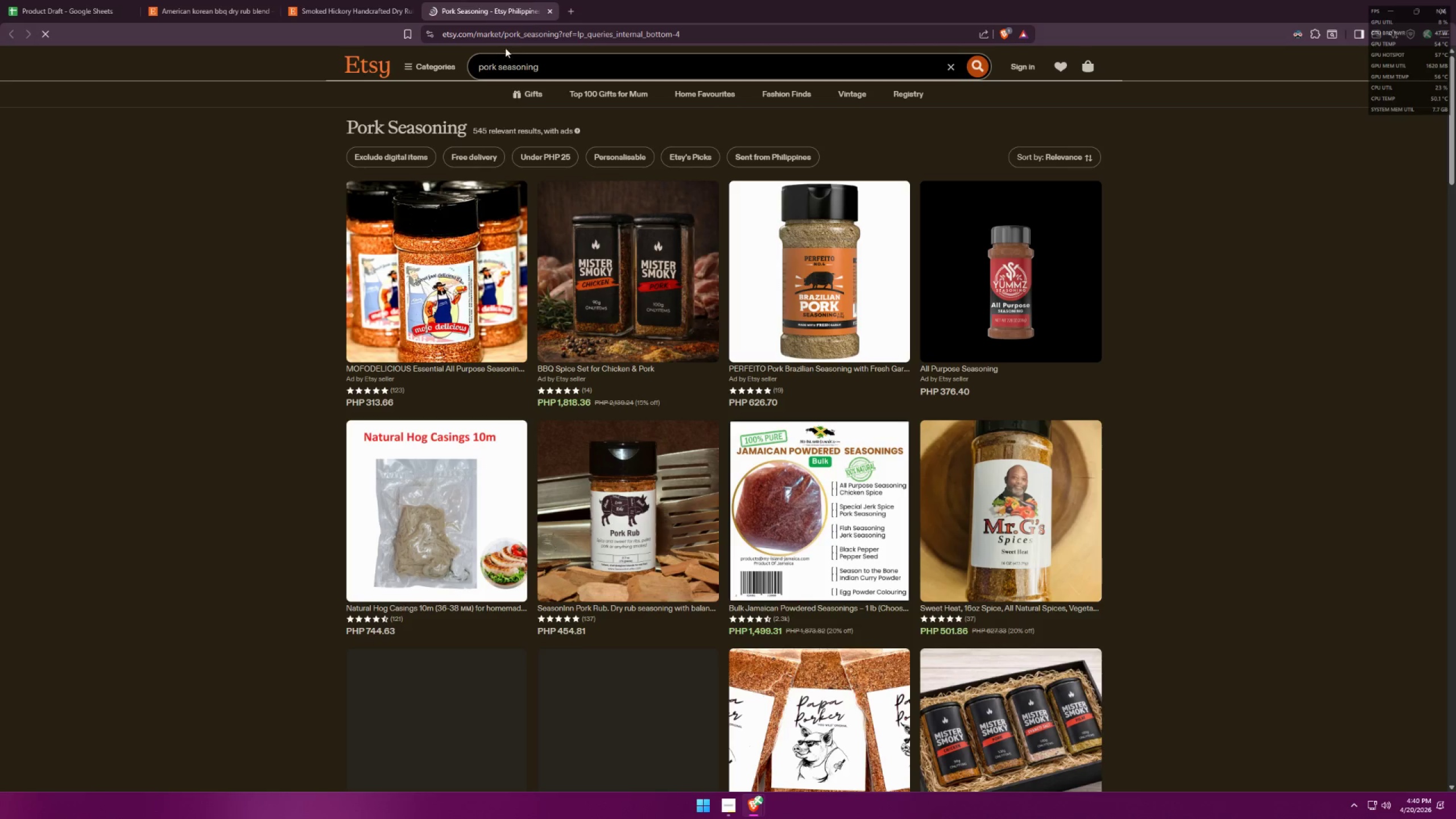 
left_click([384, 0])
 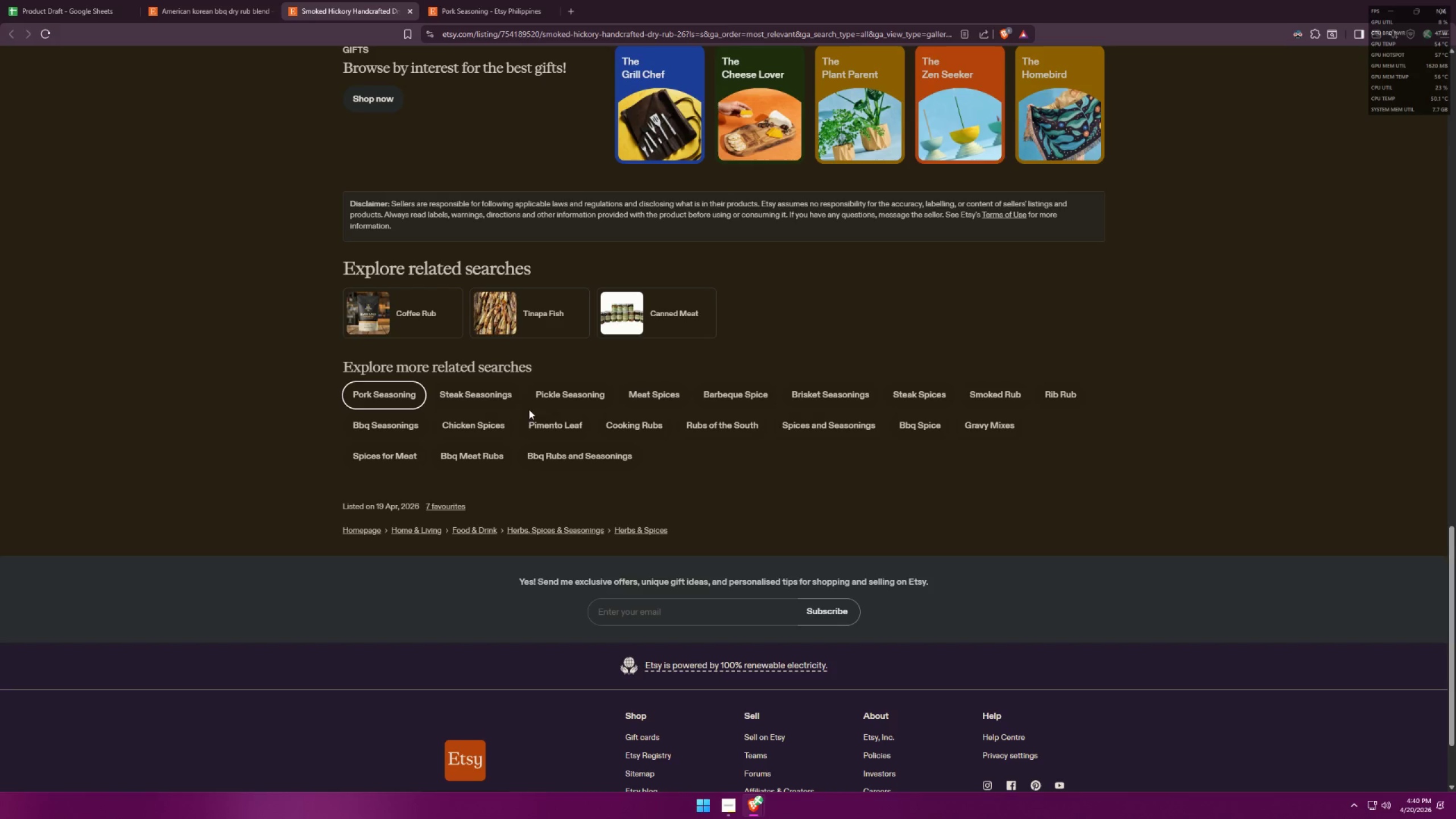 
middle_click([487, 396])
 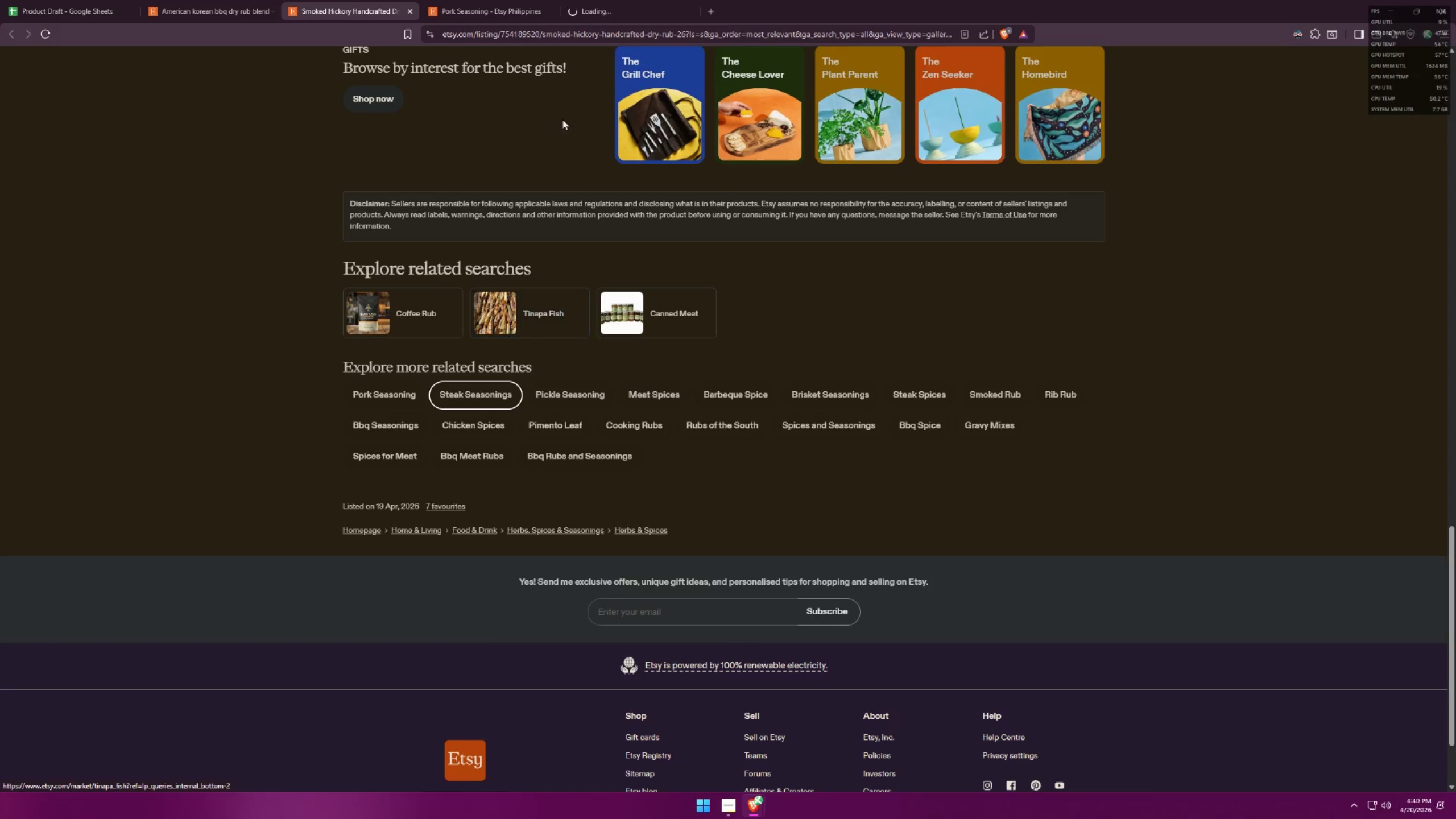 
left_click([598, 10])
 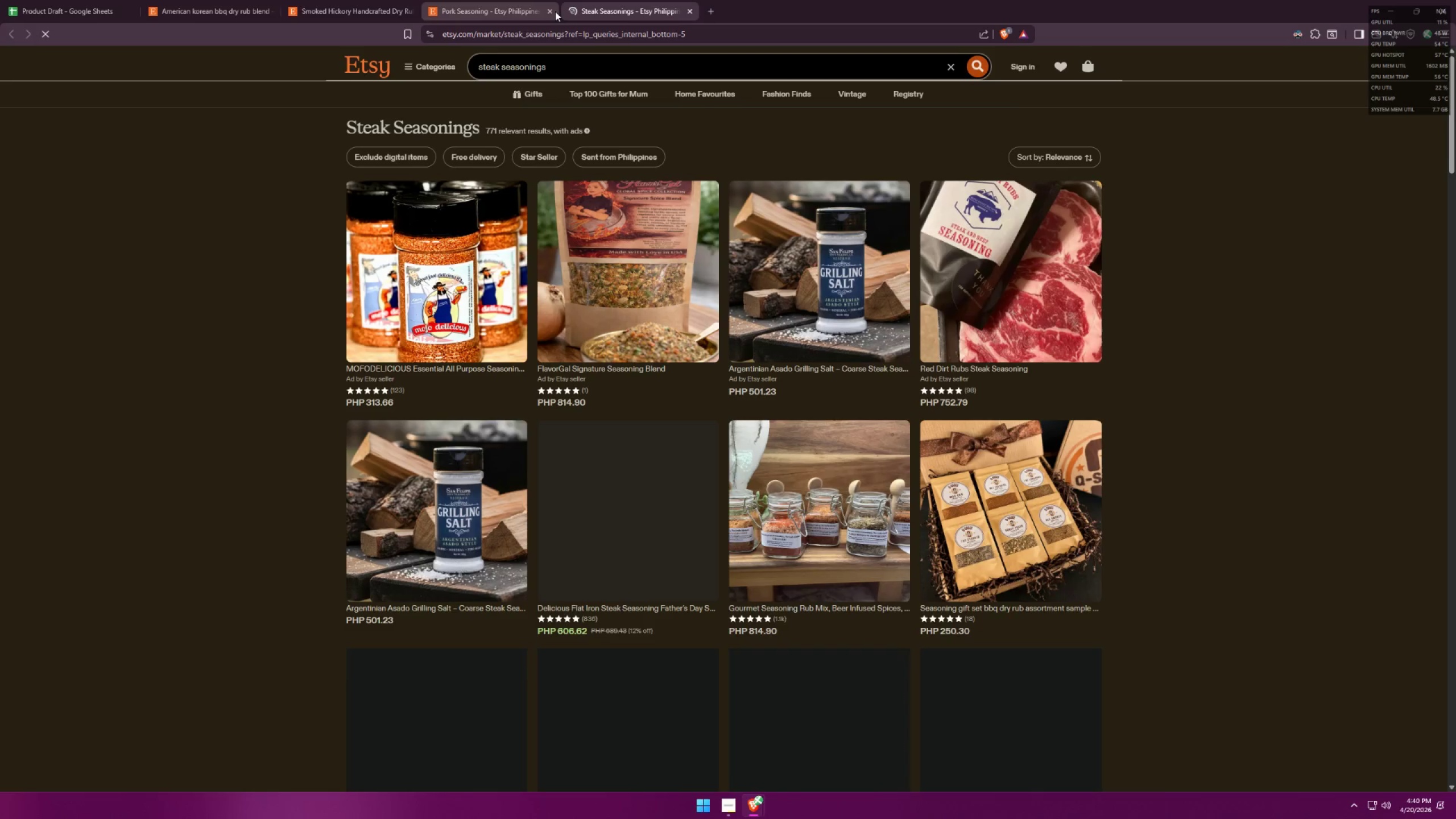 
left_click([555, 11])
 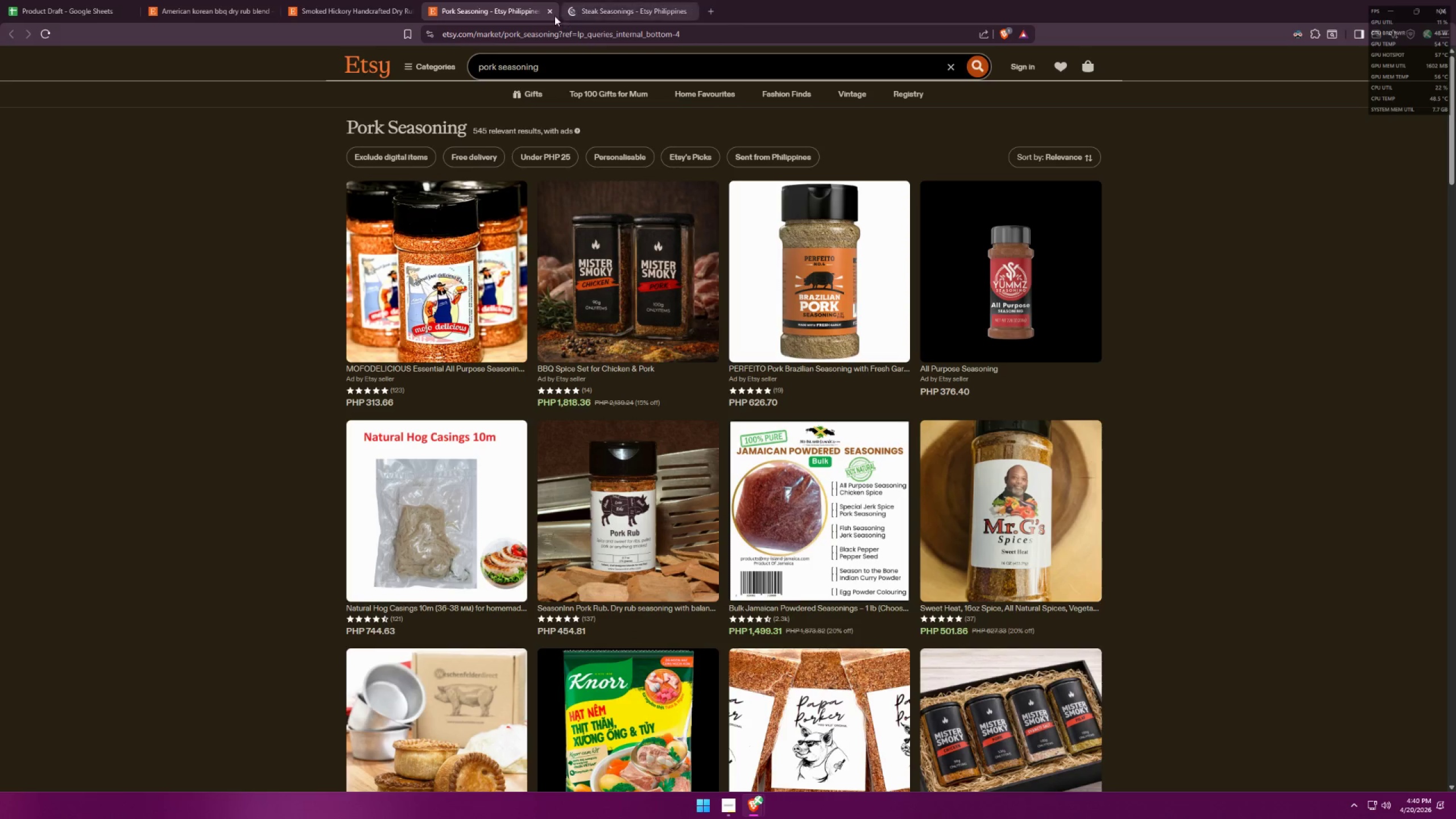 
double_click([552, 14])
 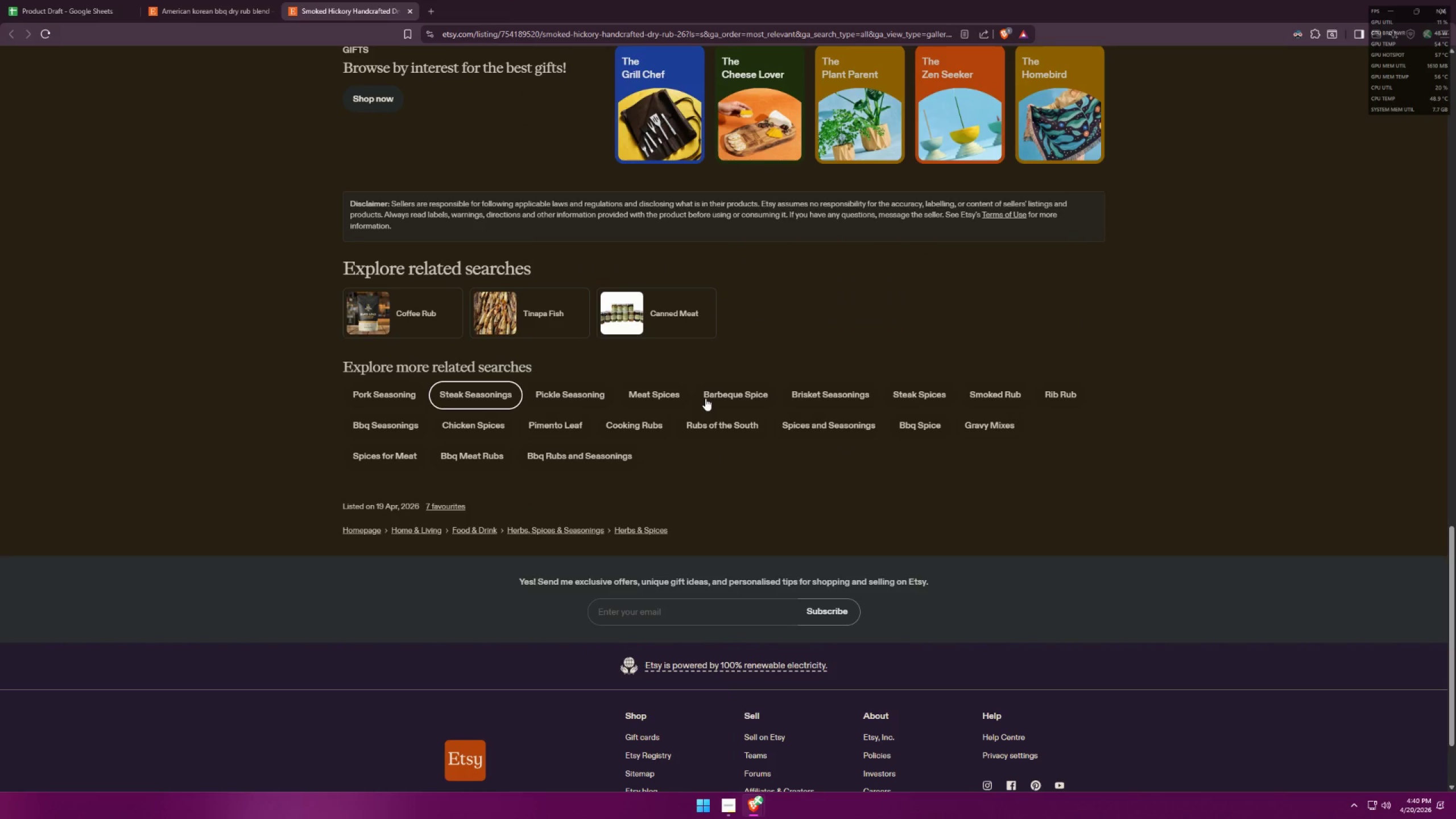 
middle_click([707, 398])
 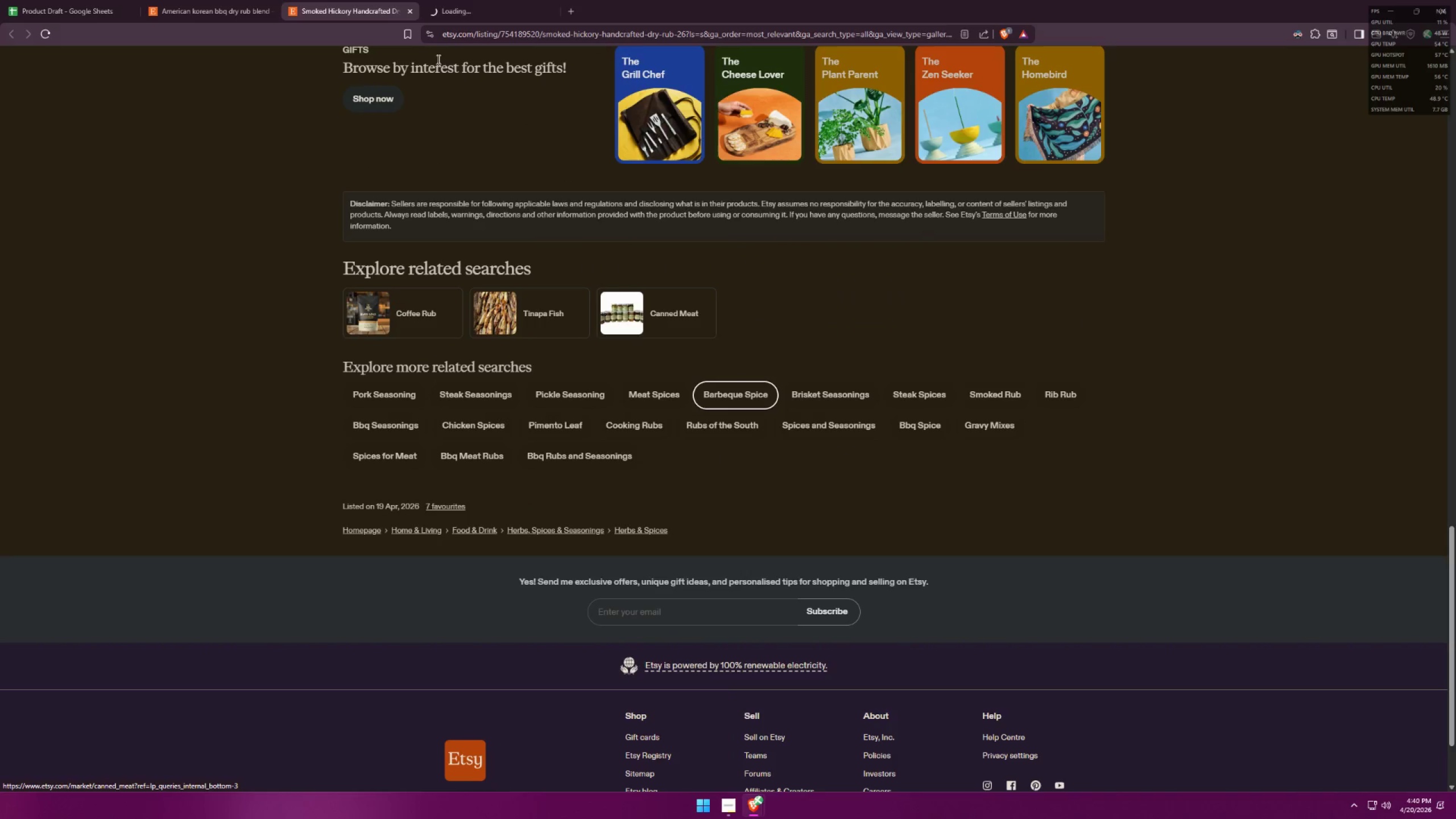 
left_click([460, 0])
 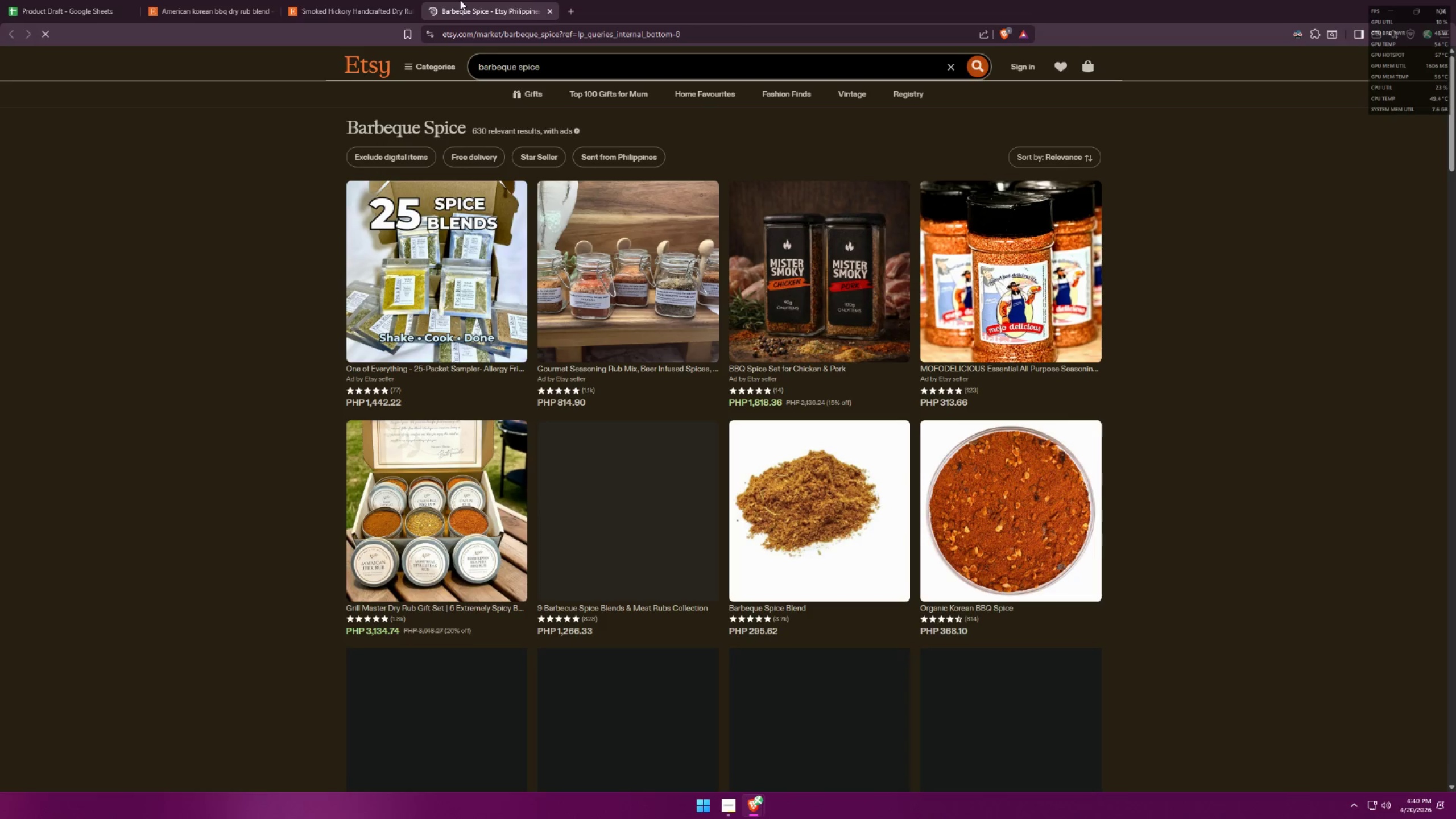 
left_click([378, 0])
 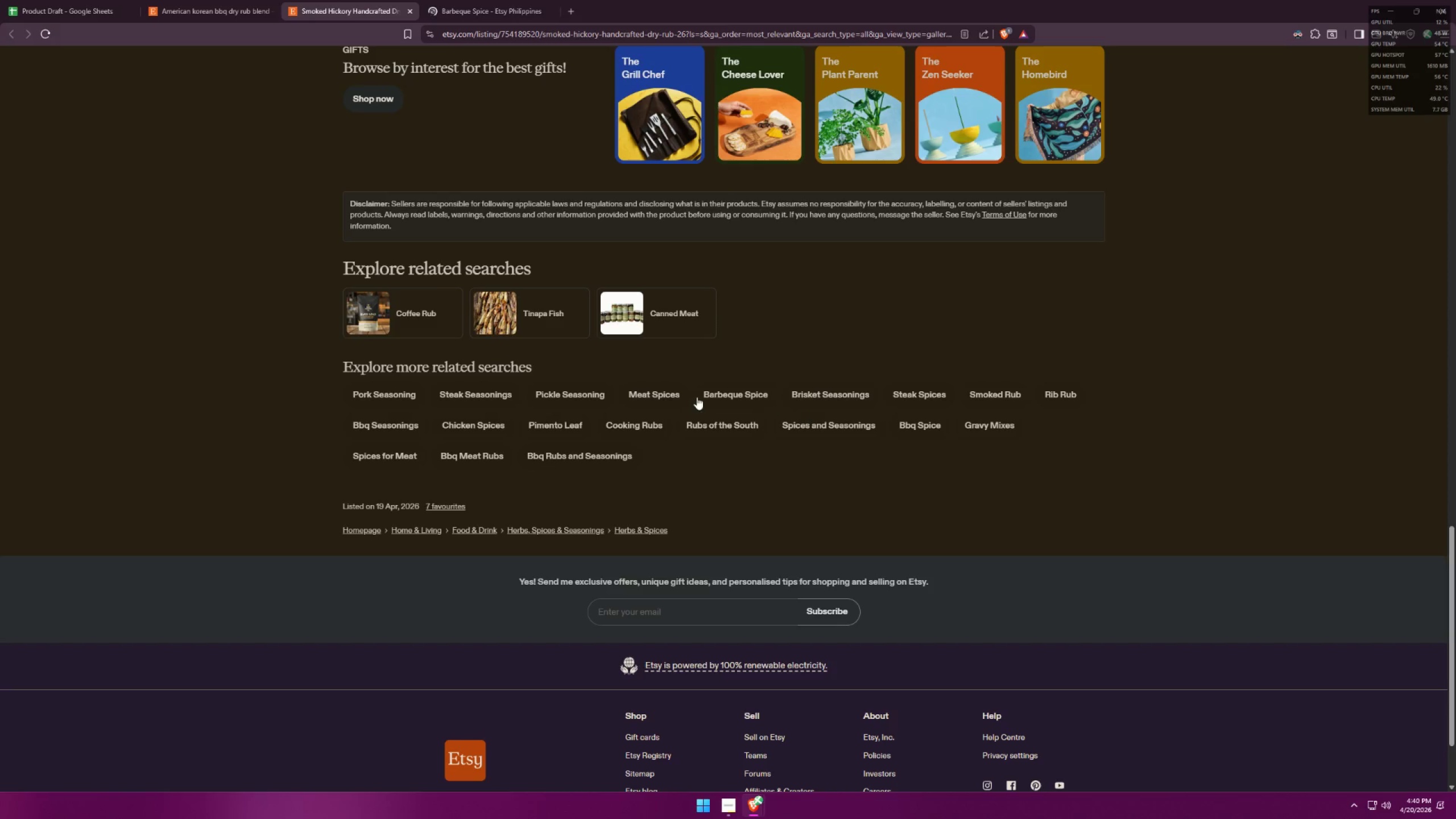 
middle_click([647, 391])
 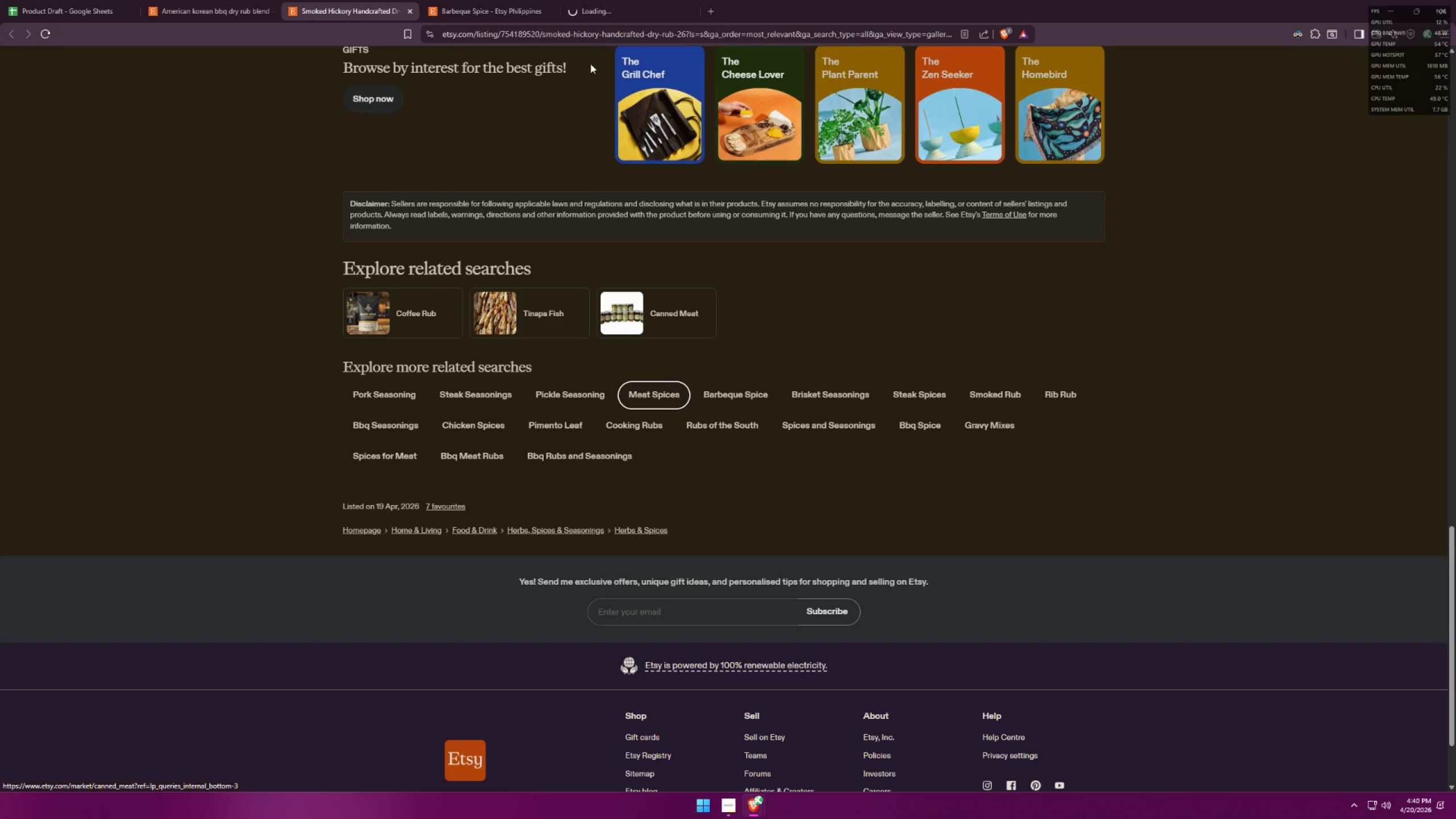 
left_click([627, 0])
 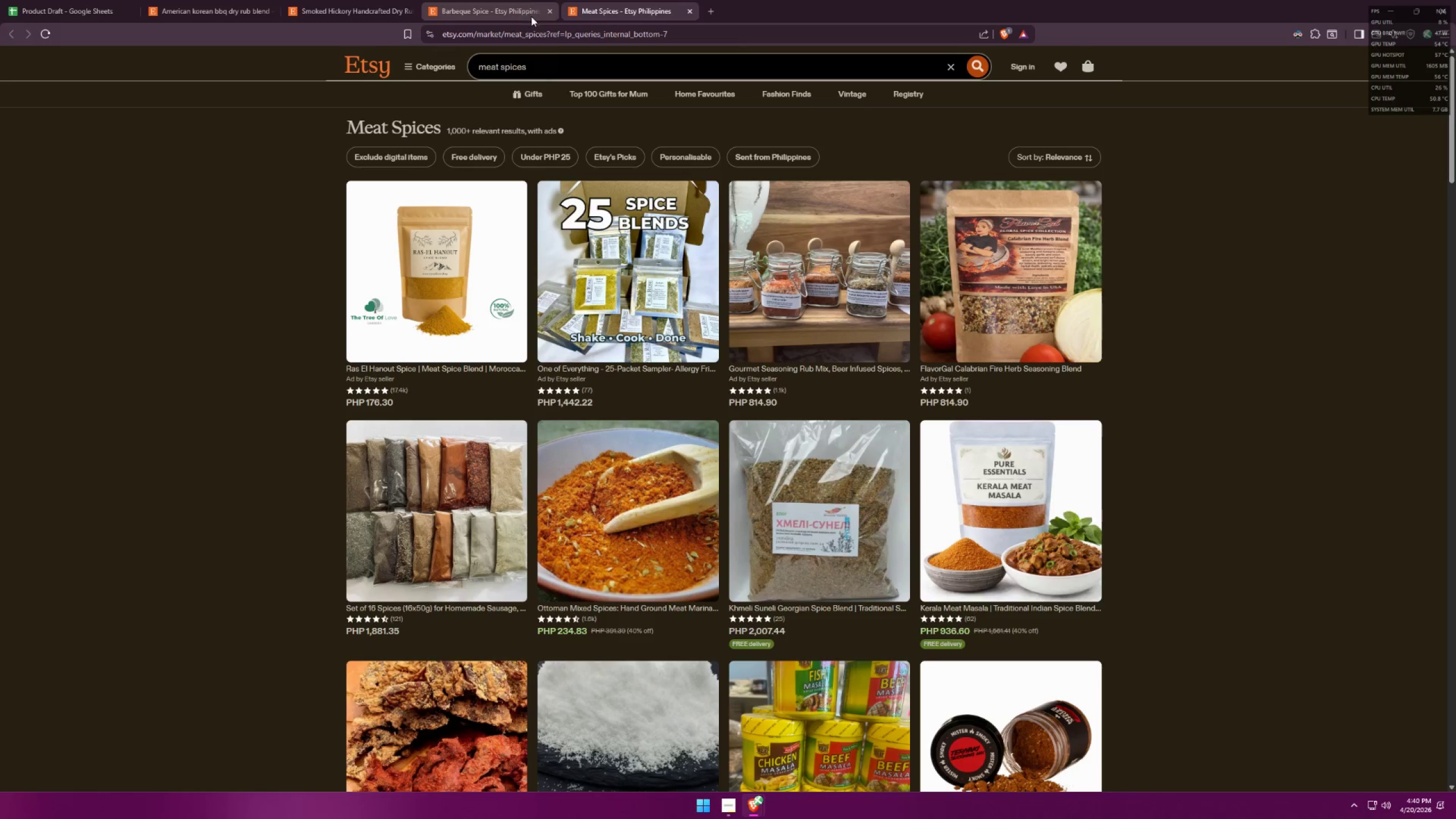 
left_click([548, 13])
 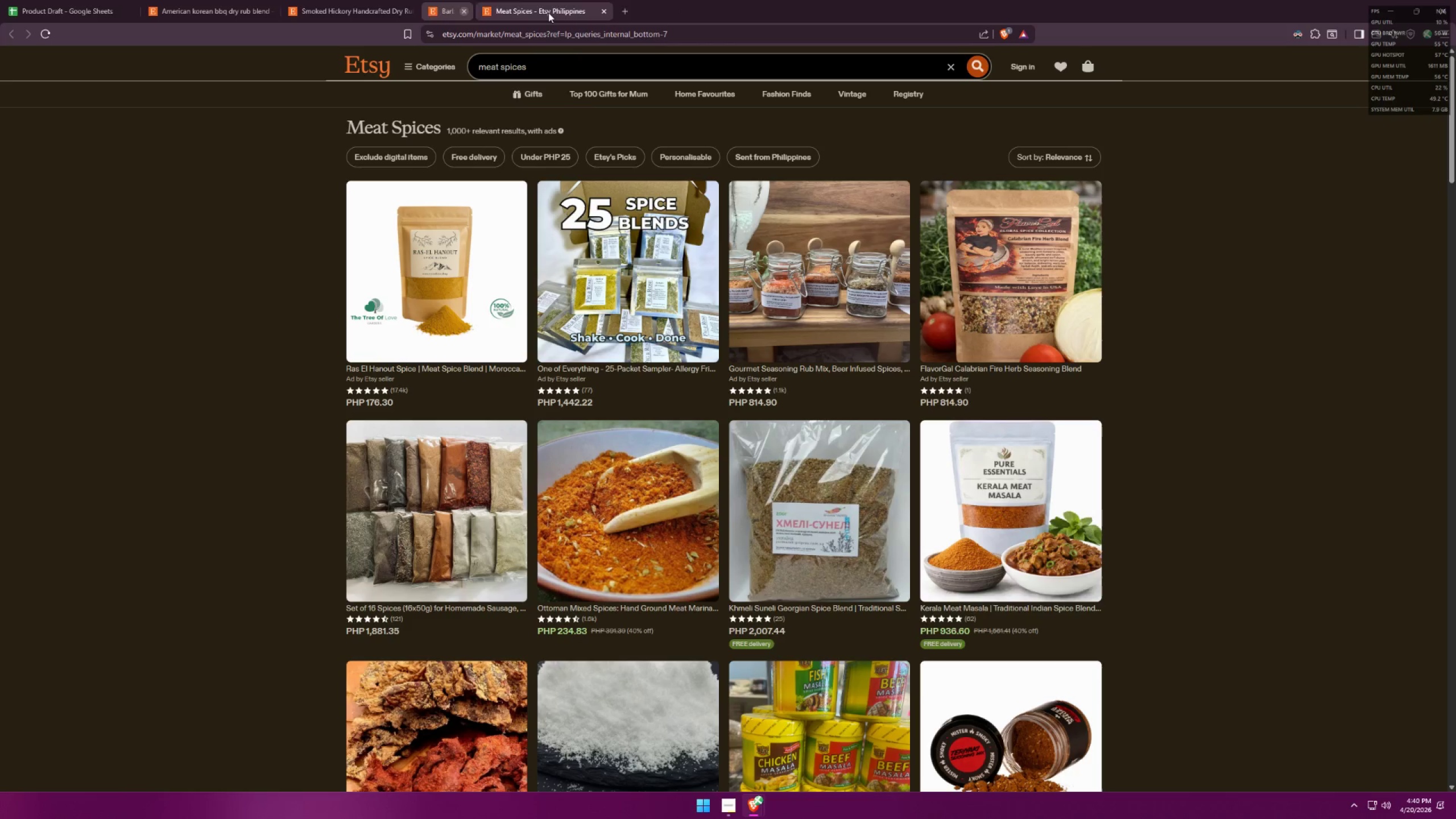 
key(Alt+AltLeft)
 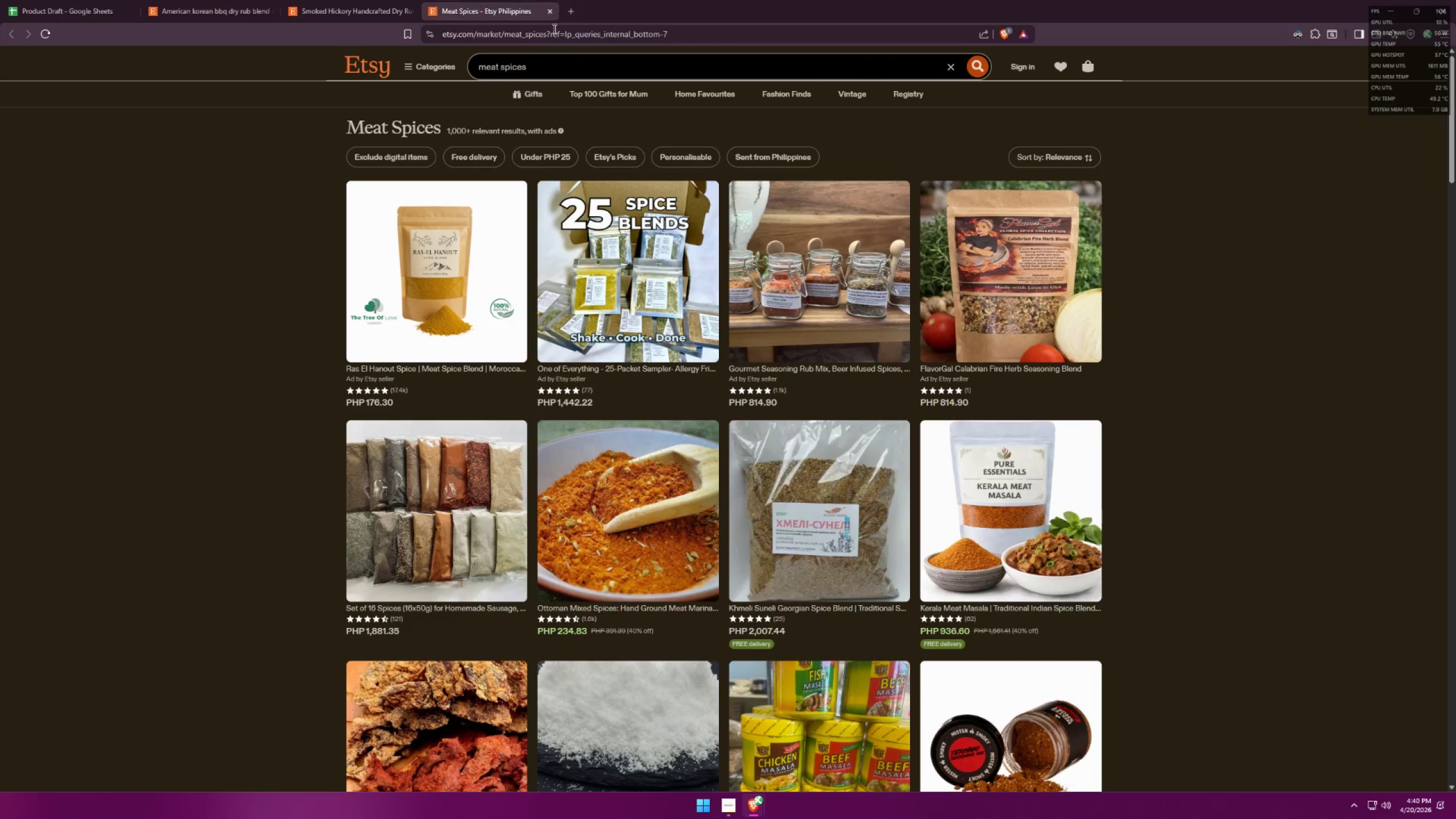 
key(Tab)
type(Meat Spices)
 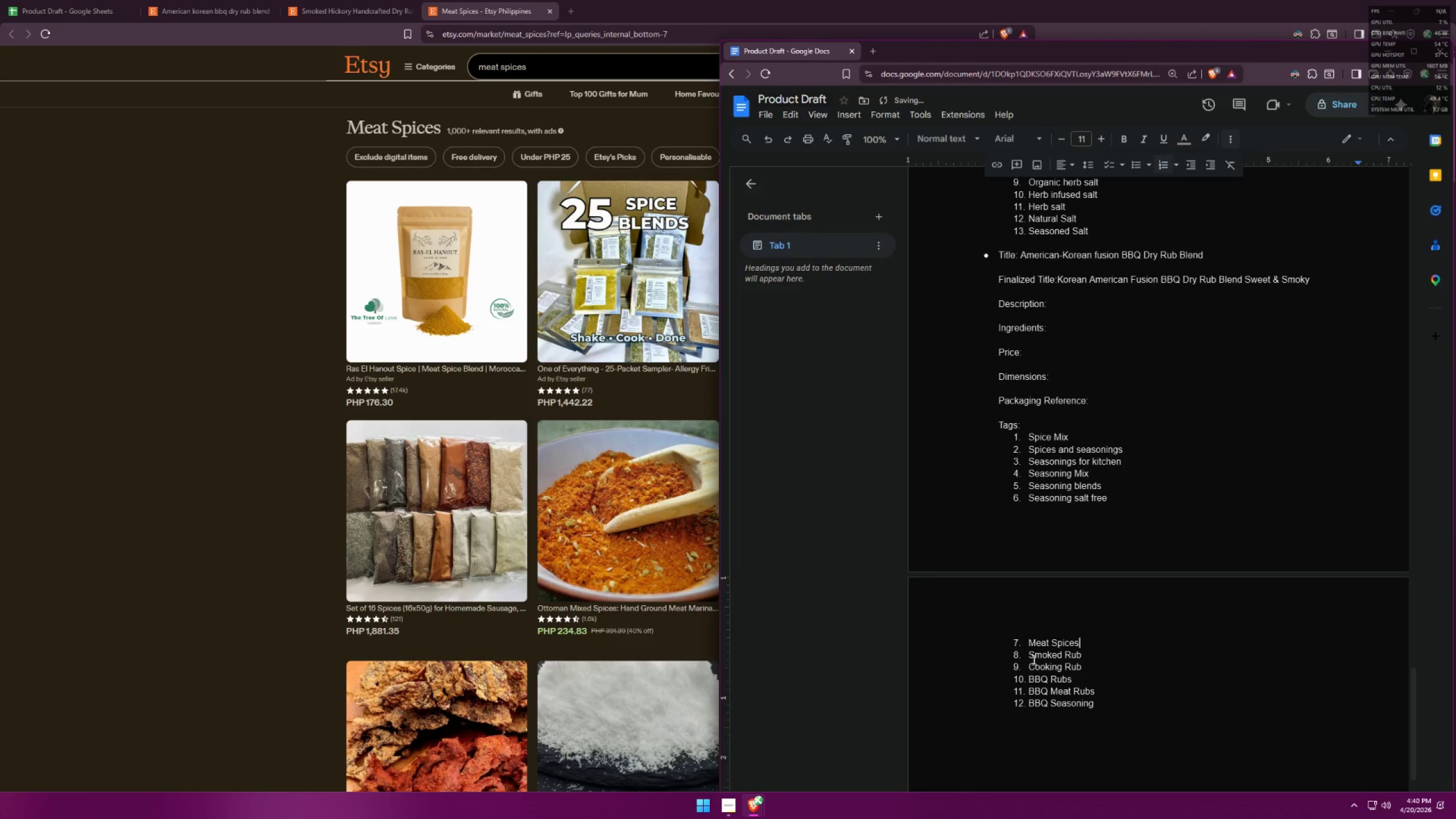 
left_click_drag(start_coordinate=[1105, 644], to_coordinate=[1031, 636])
 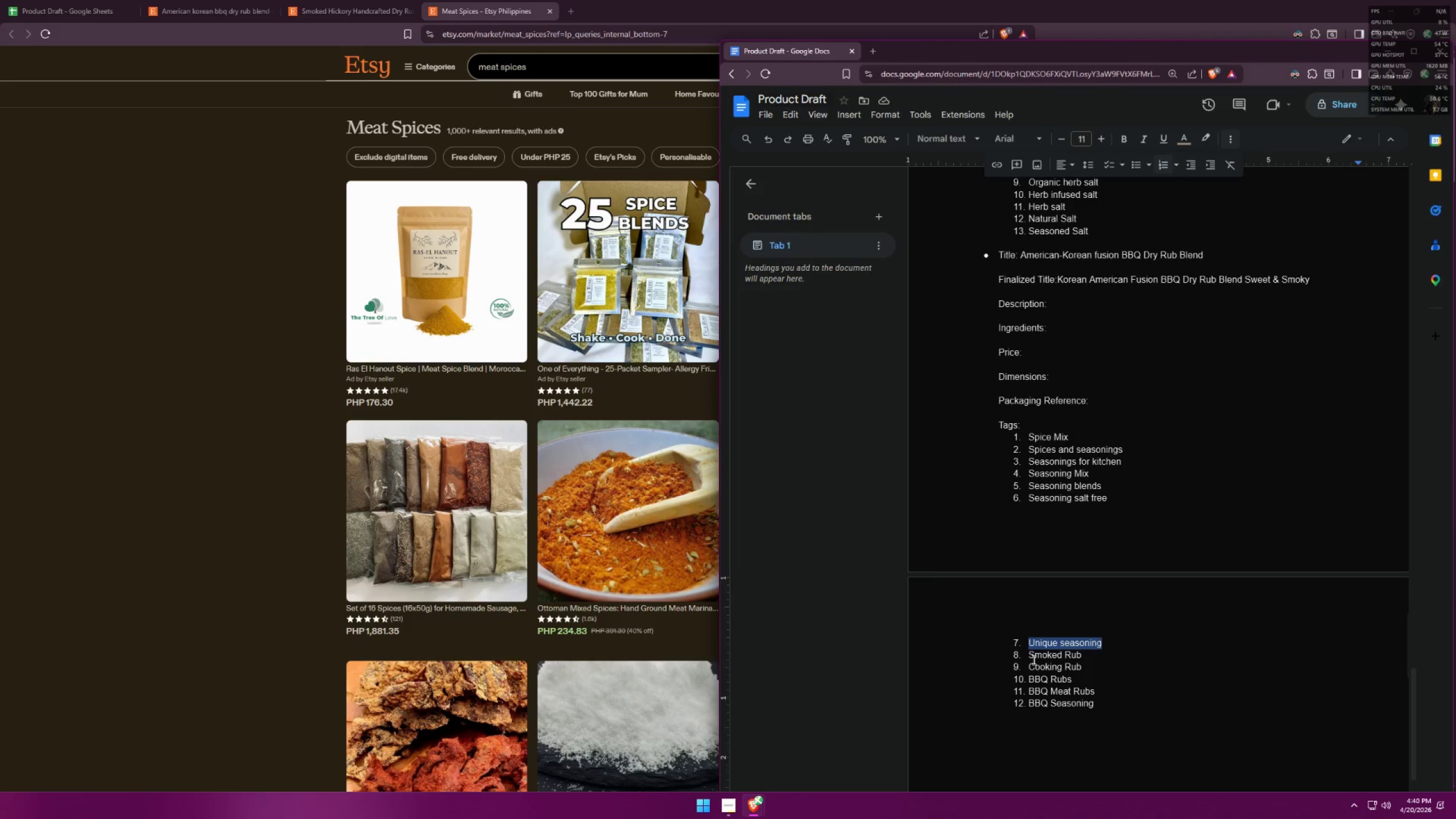 
left_click([317, 0])
 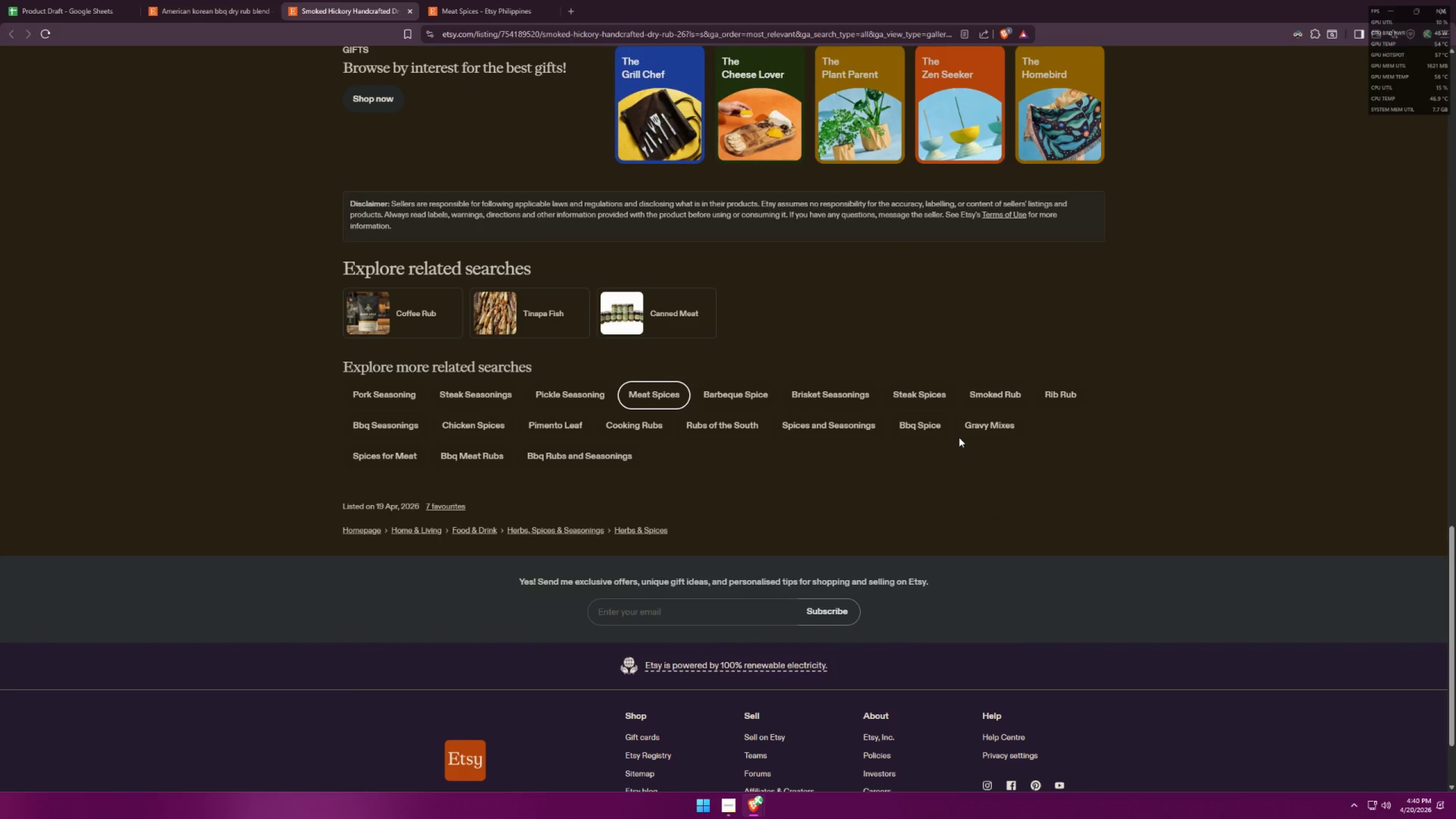 
middle_click([925, 423])
 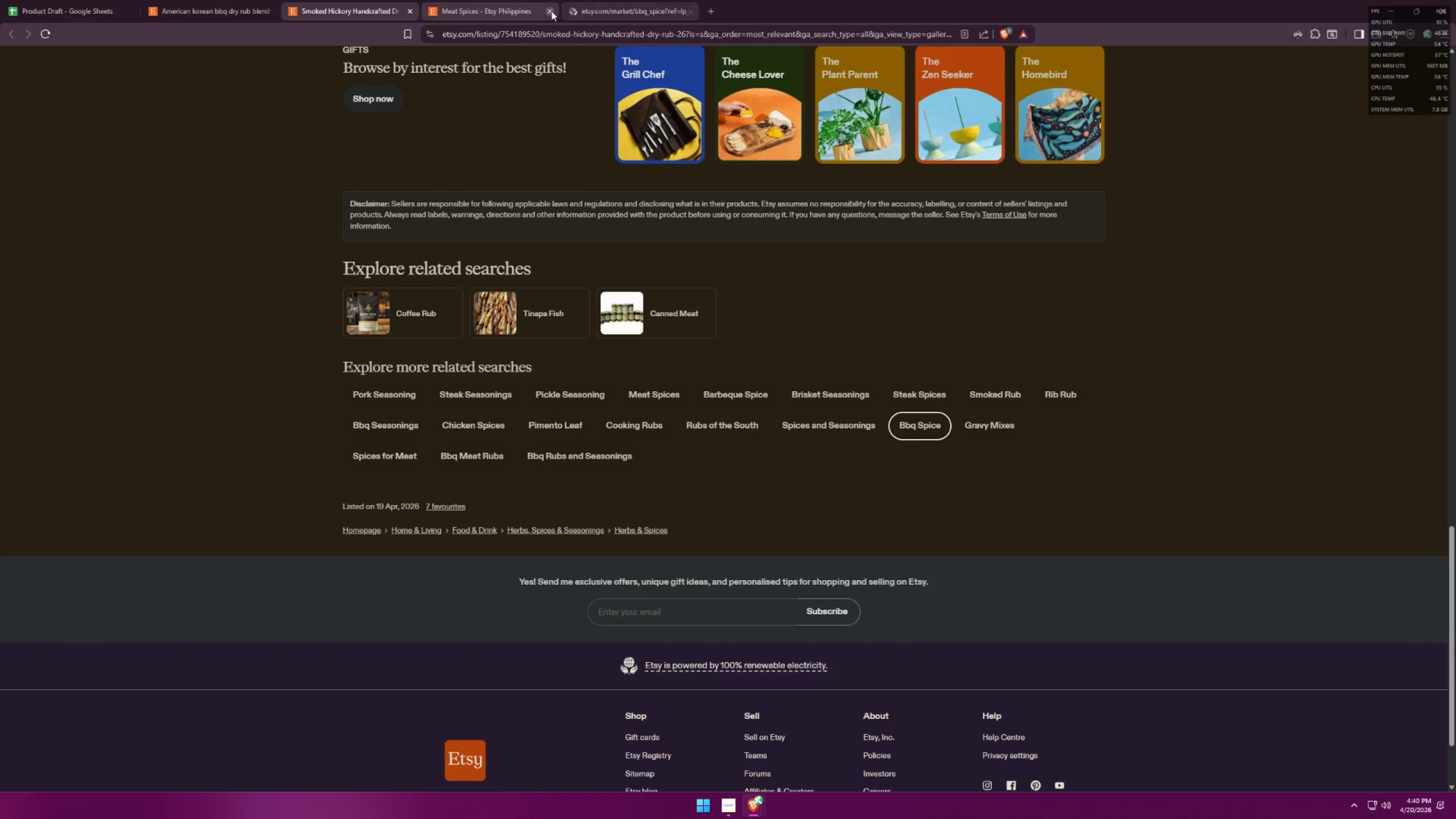 
double_click([506, 6])
 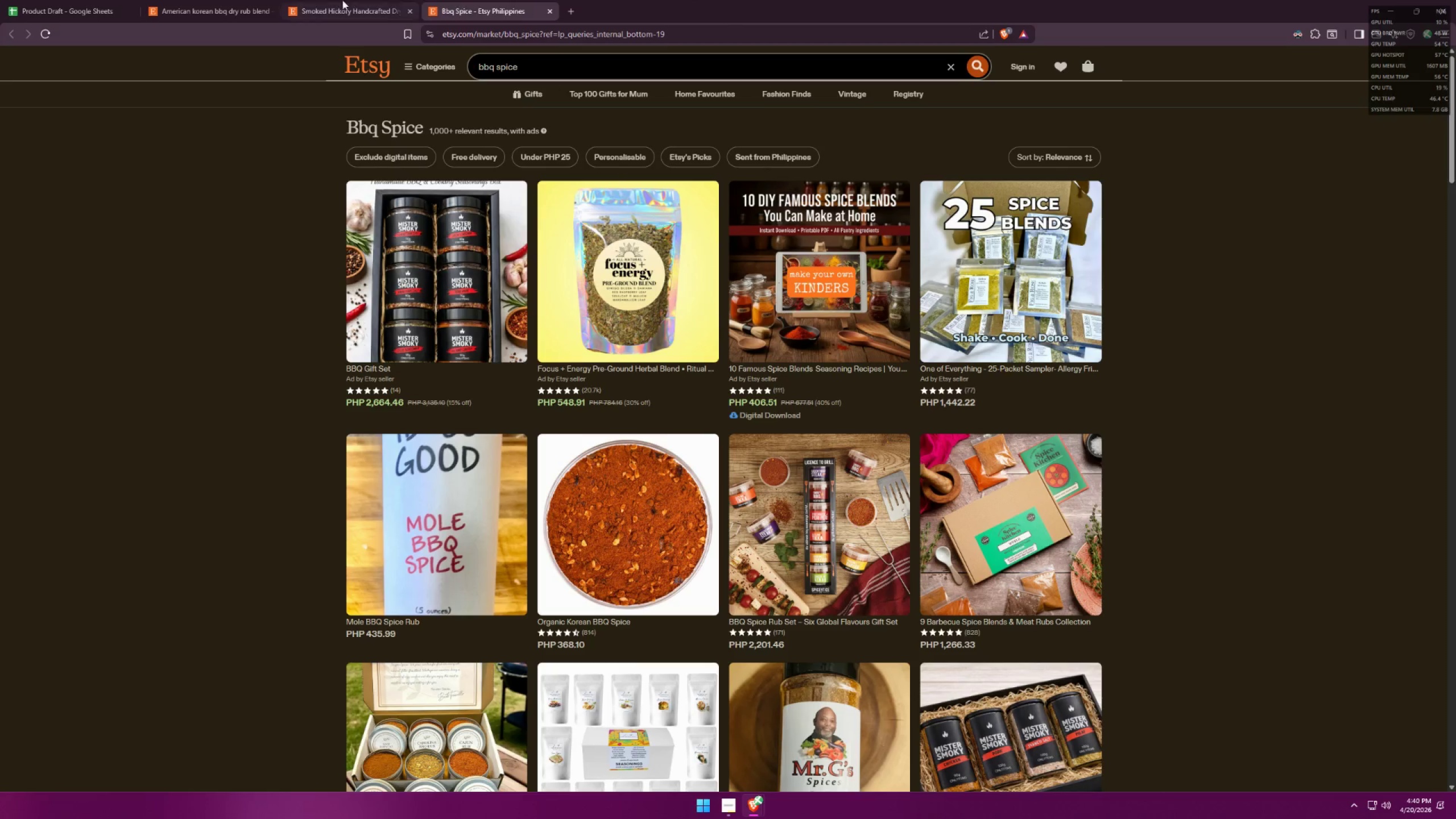 
key(Alt+AltLeft)
 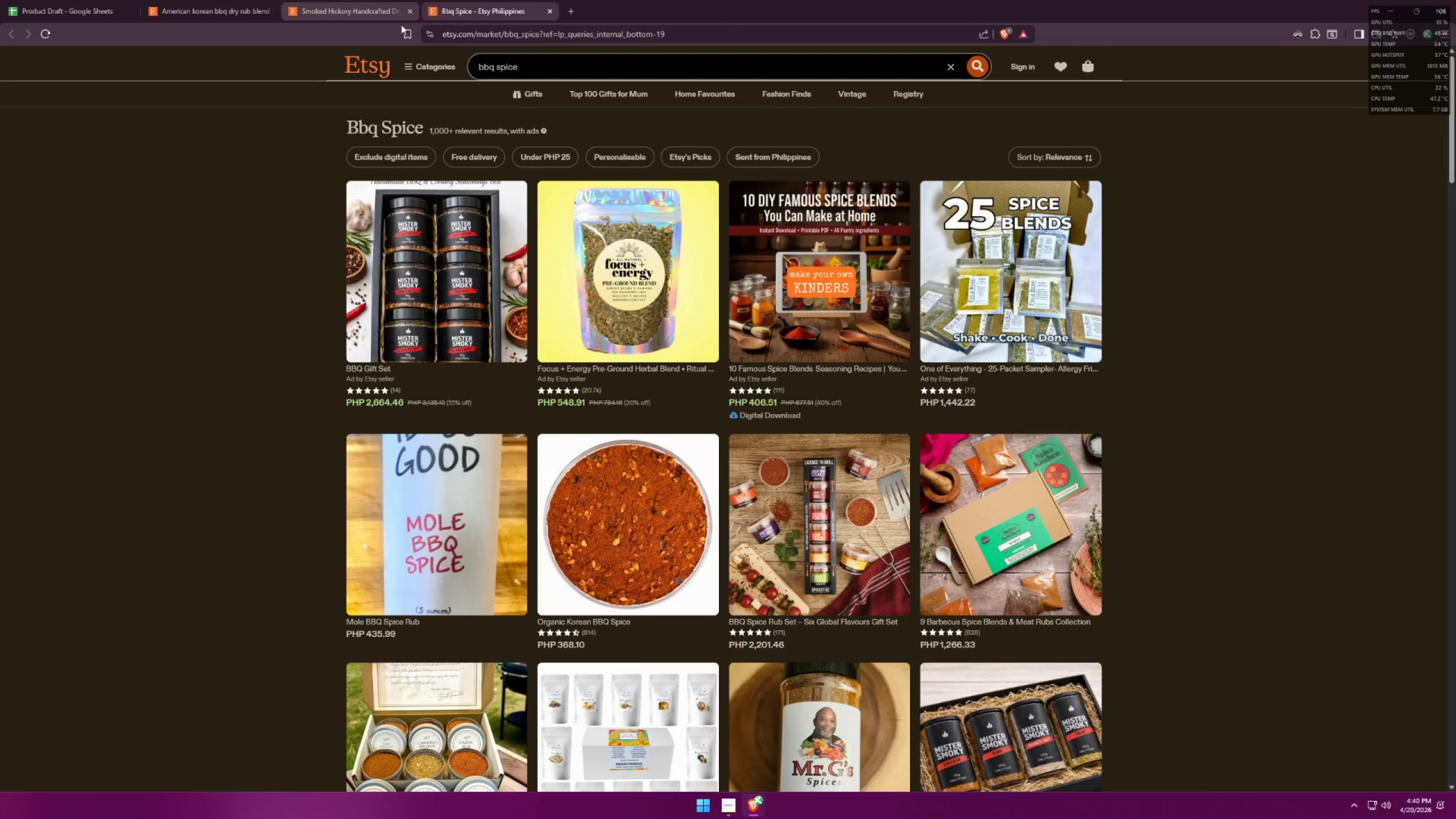 
key(Alt+Tab)
 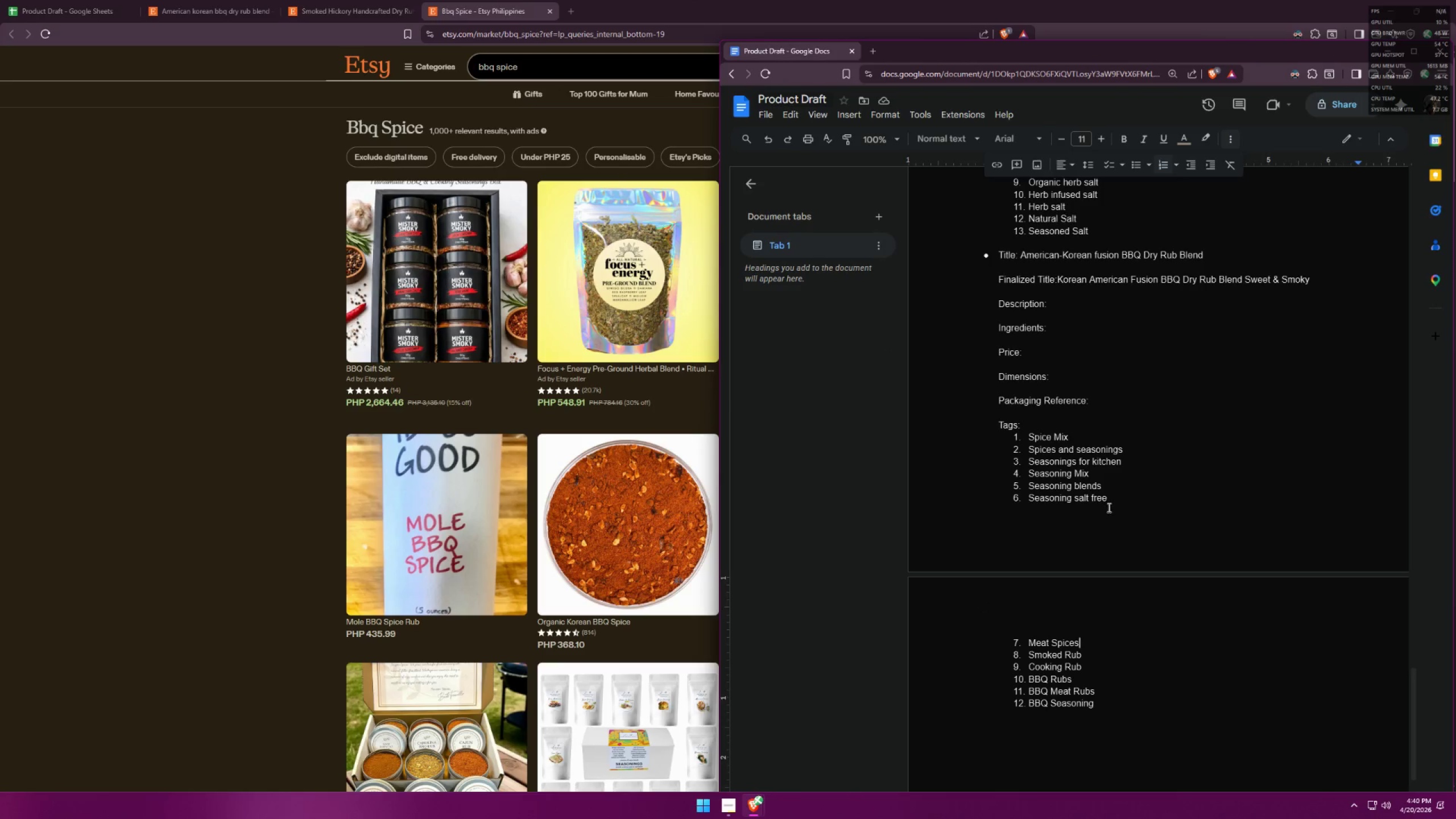 
left_click_drag(start_coordinate=[1110, 499], to_coordinate=[1039, 500])
 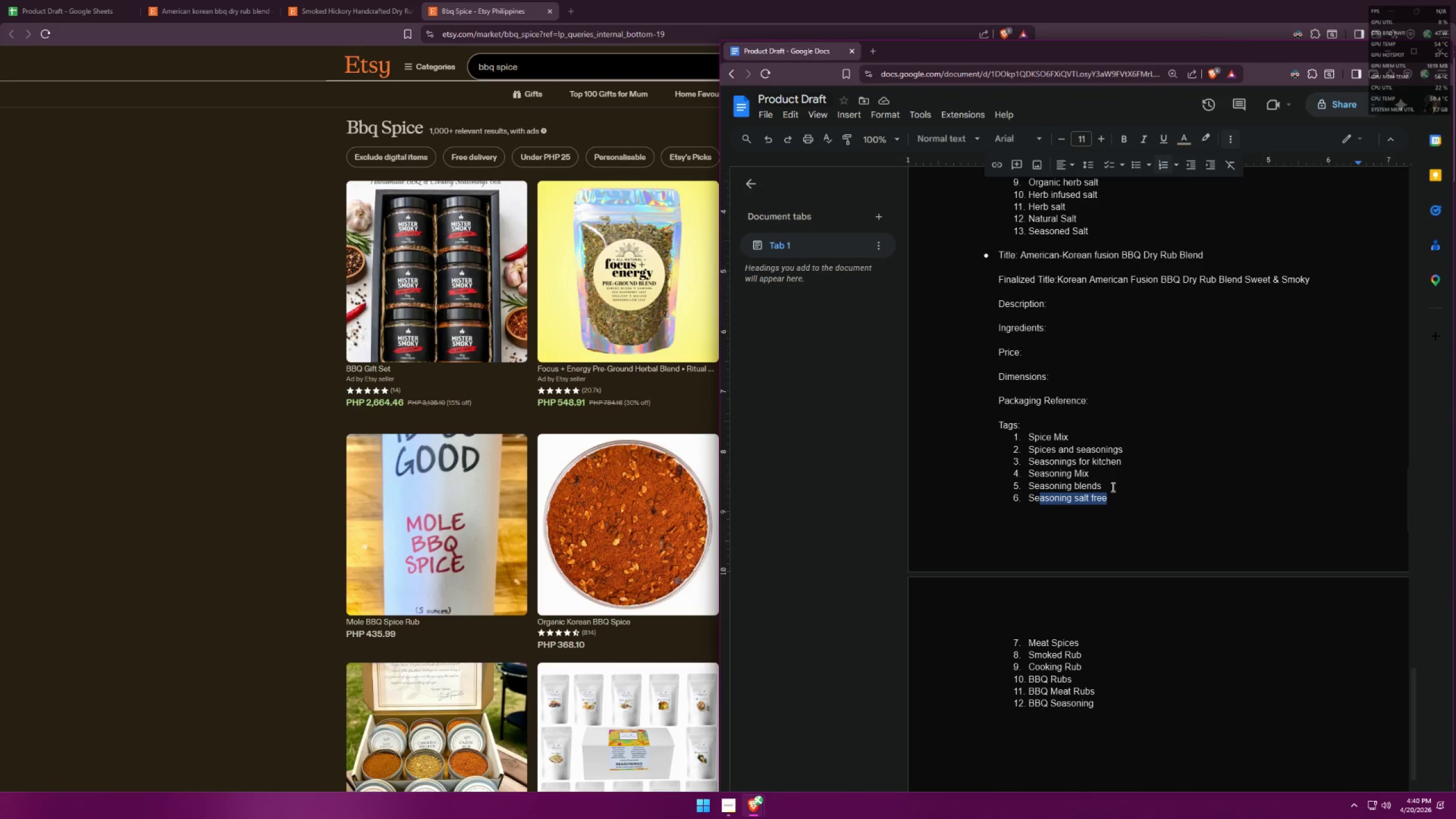 
left_click_drag(start_coordinate=[1105, 485], to_coordinate=[1027, 486])
 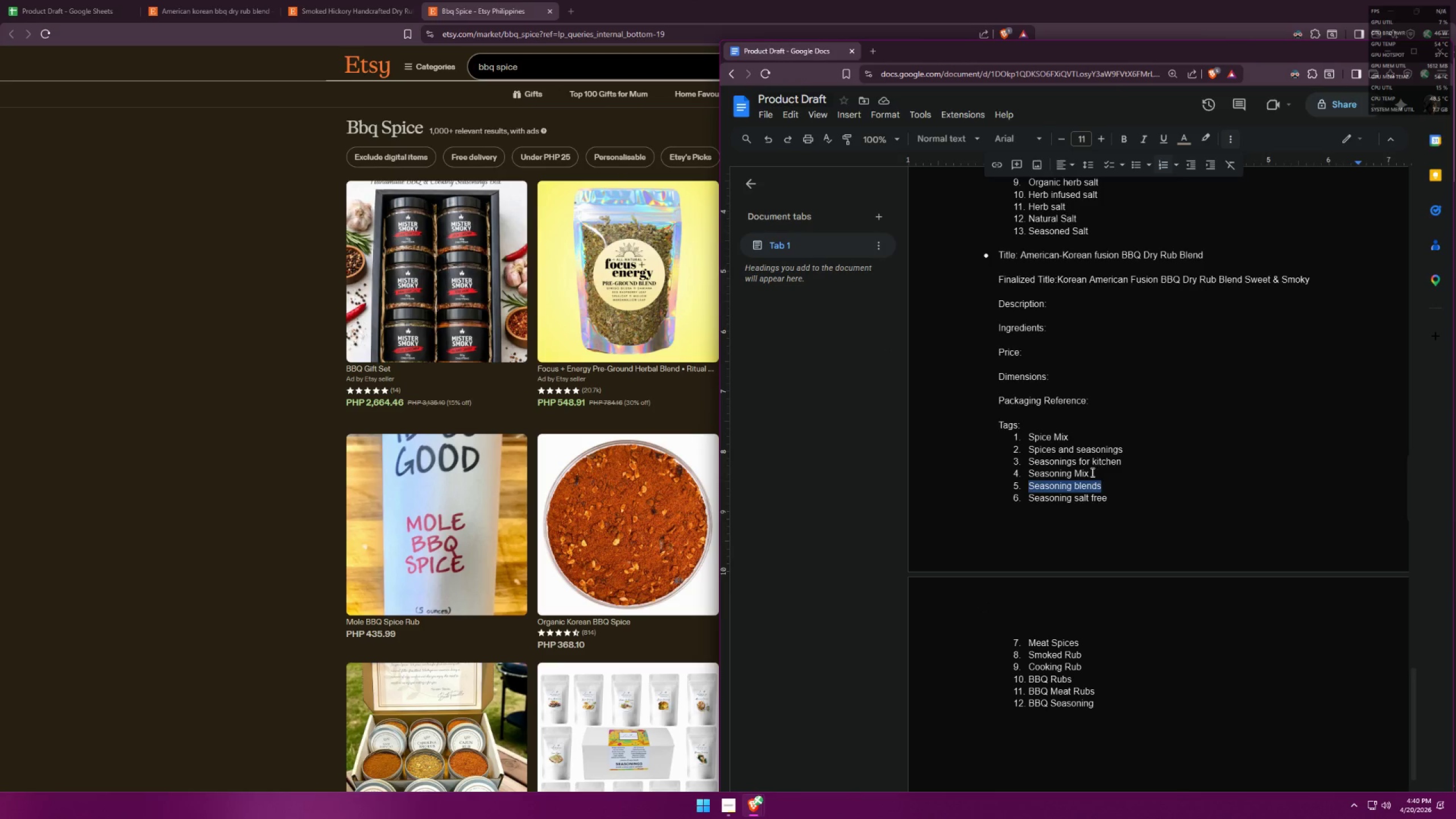 
left_click_drag(start_coordinate=[1089, 471], to_coordinate=[1029, 469])
 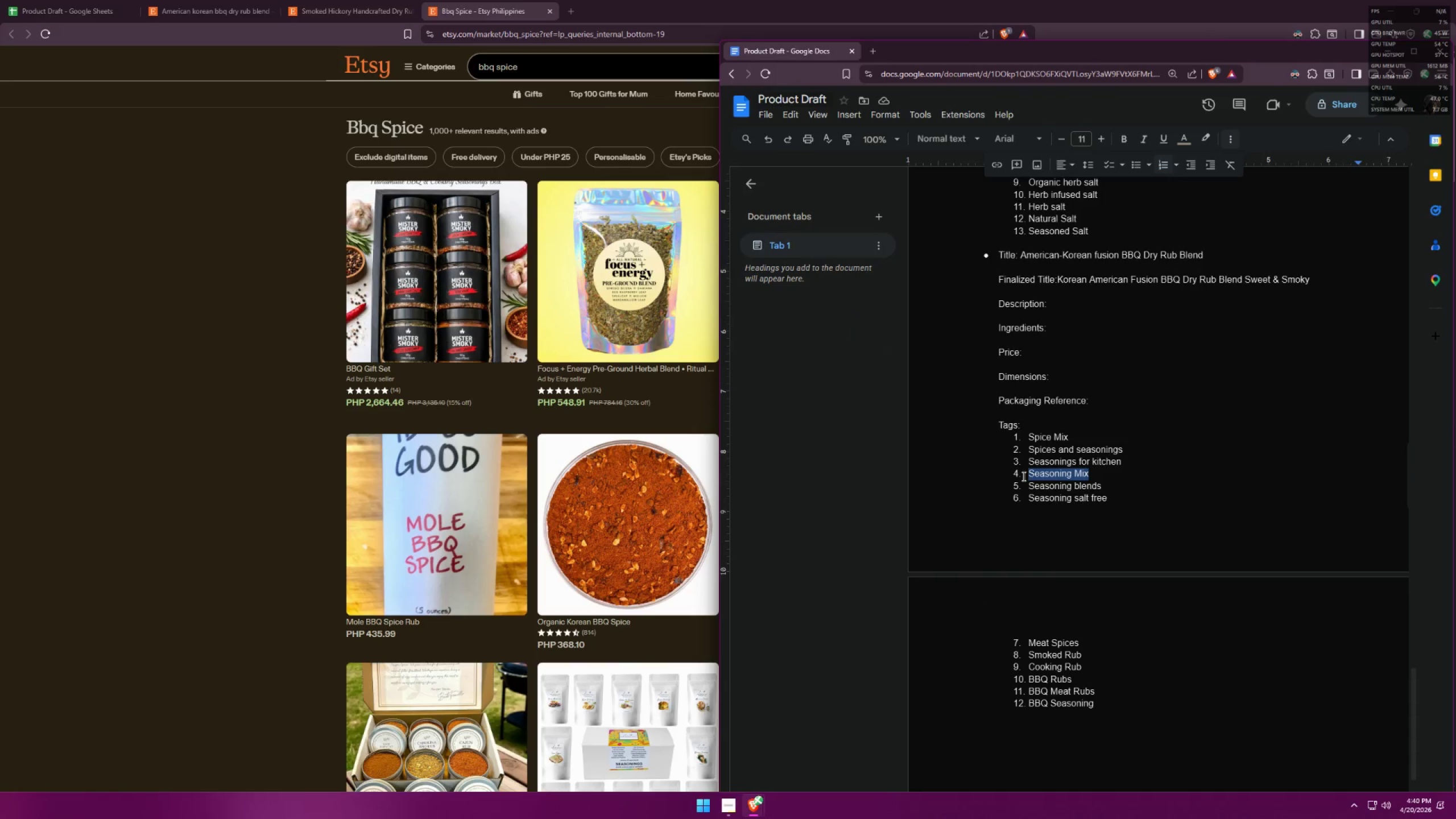 
type(BBQ Spice)
 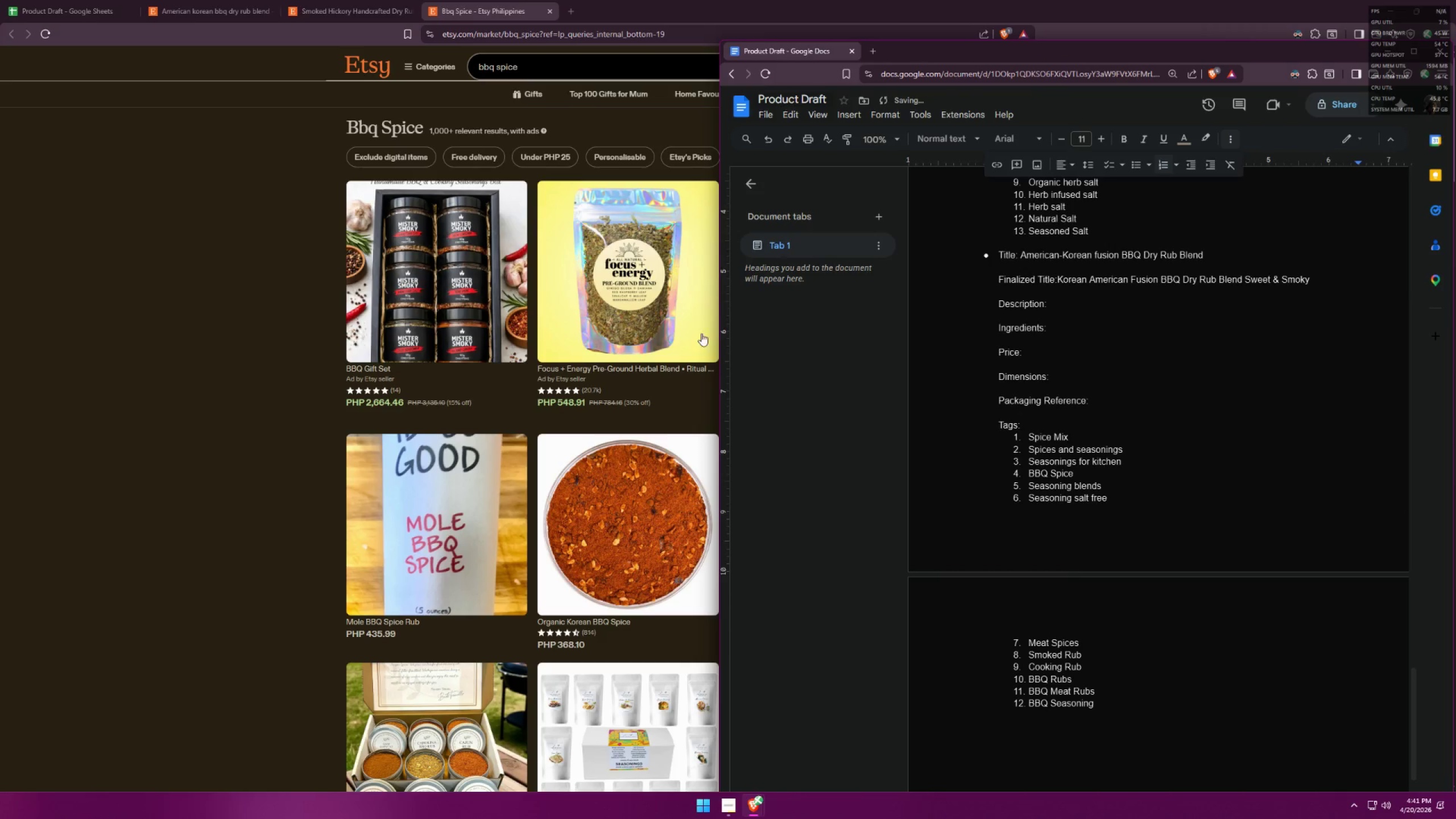 
left_click([348, 0])
 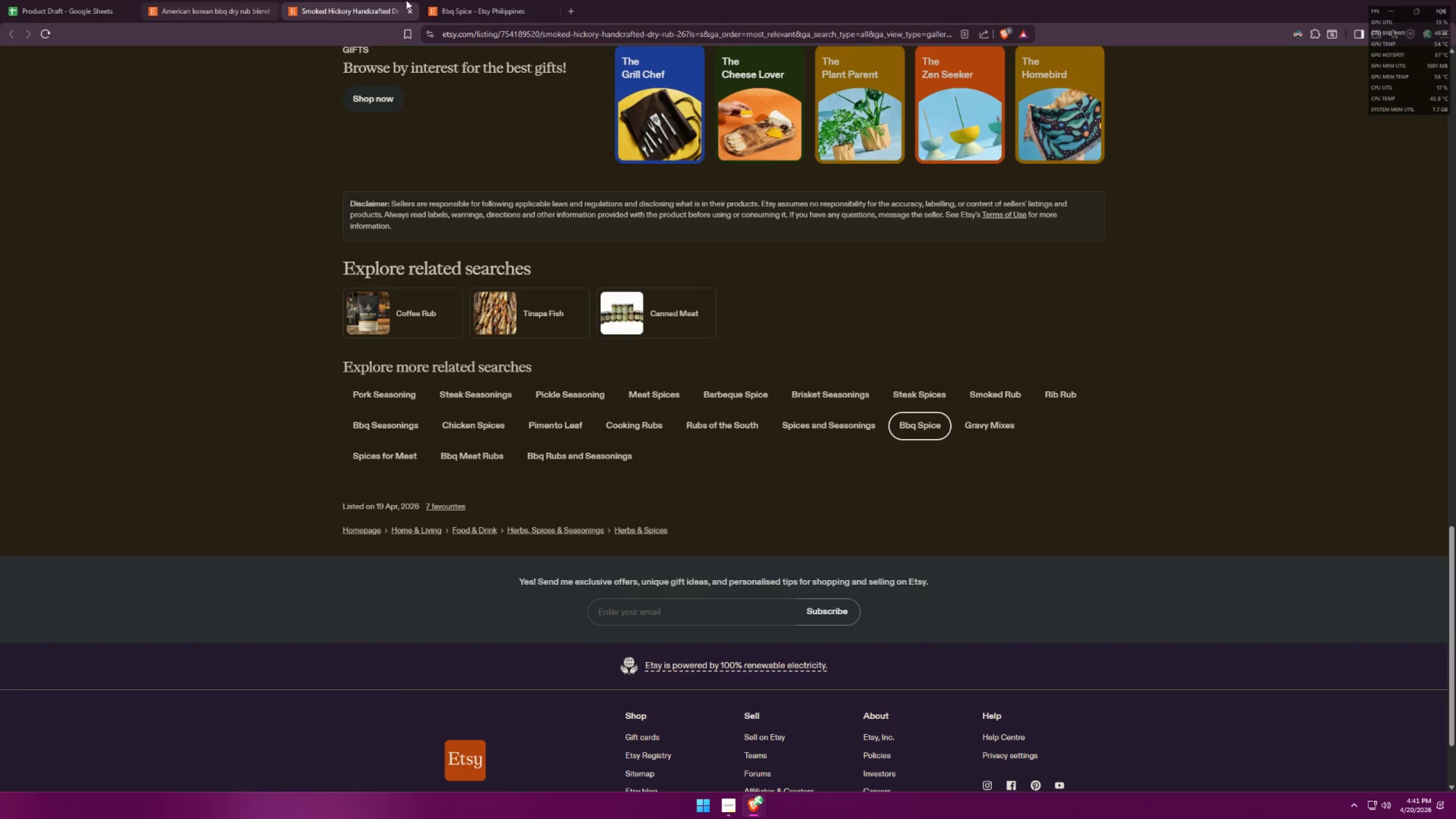 
left_click([541, 0])
 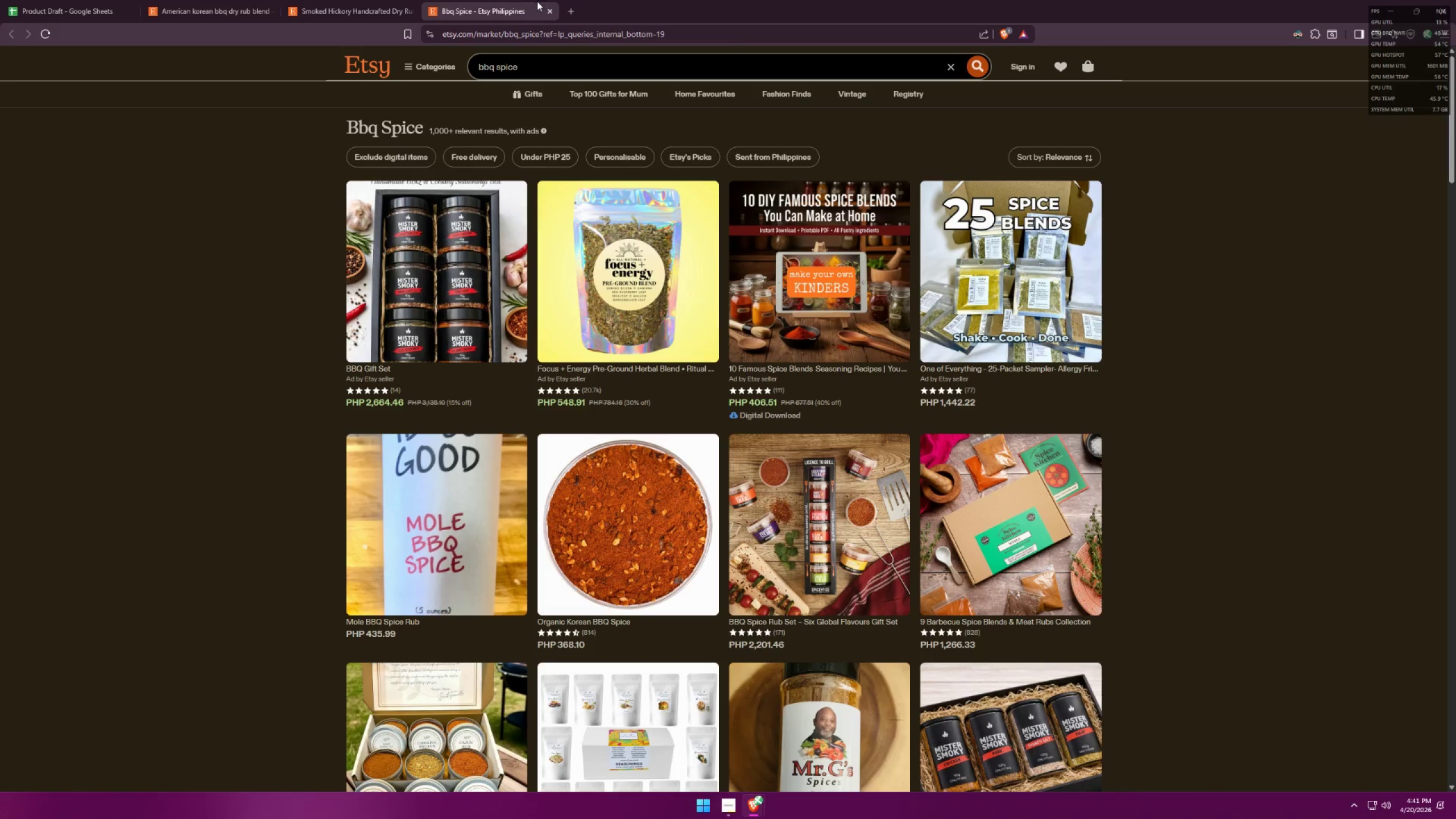 
key(Alt+AltLeft)
 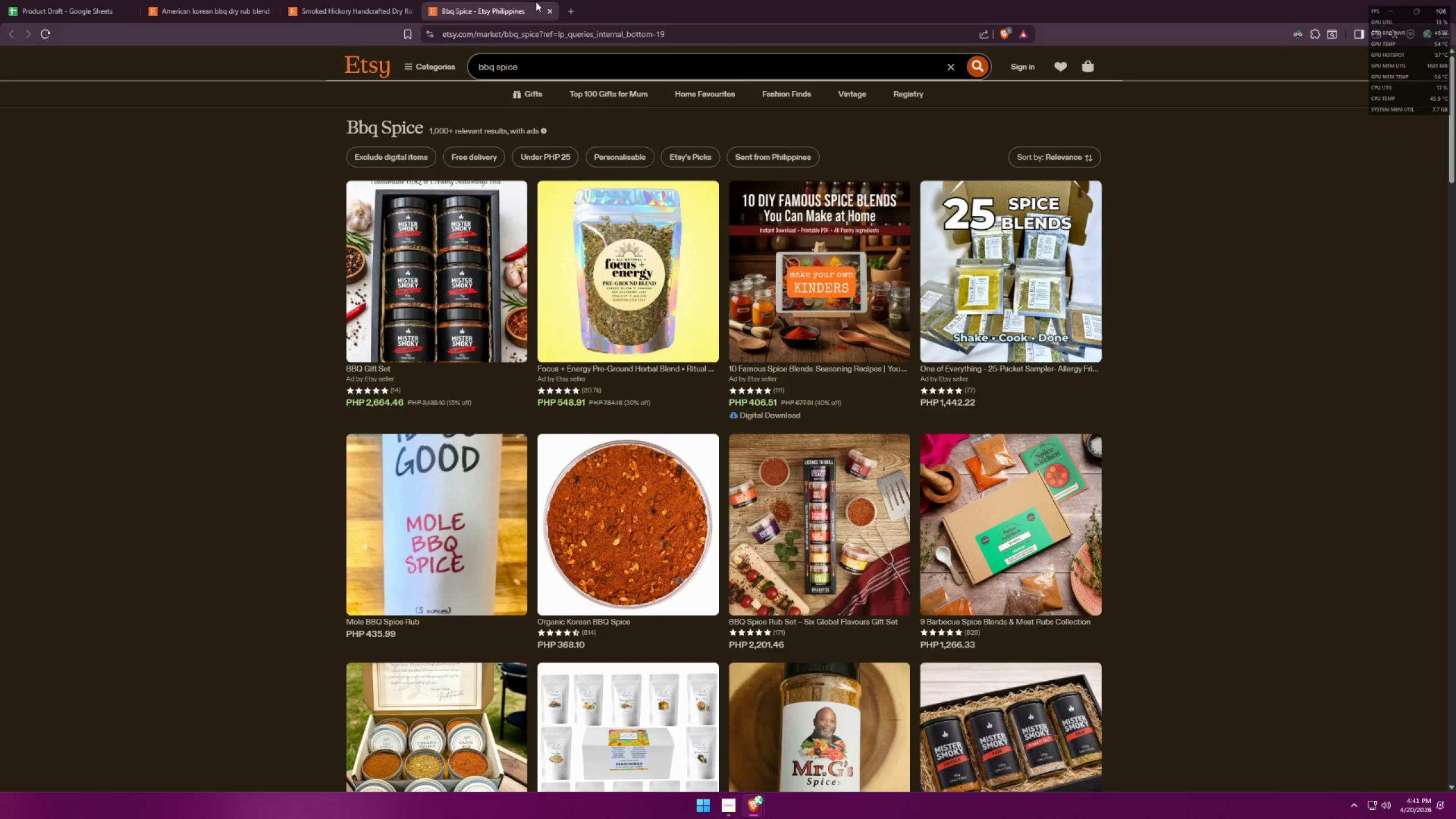 
key(Alt+Tab)
 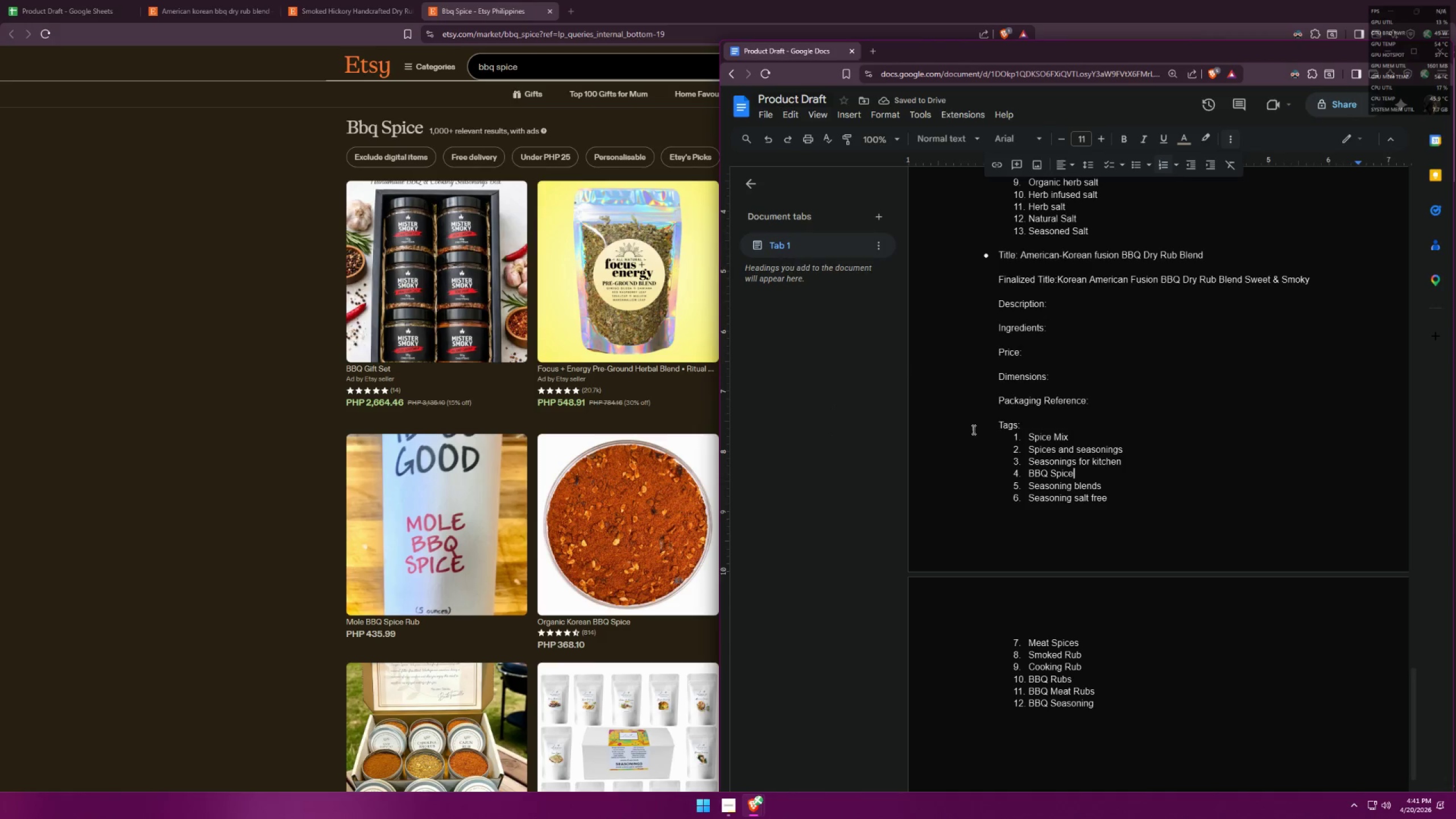 
key(Control+Z)
 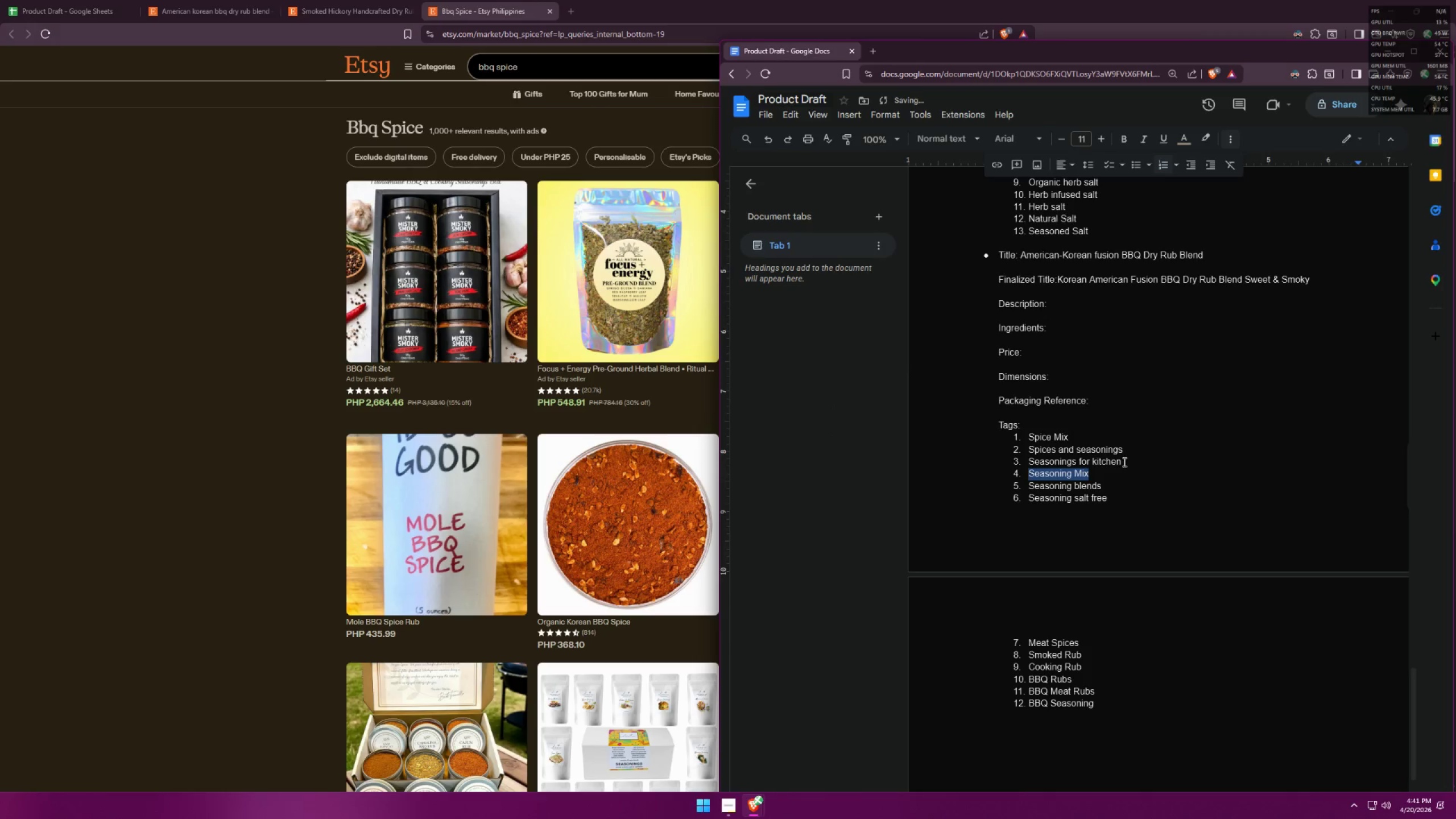 
left_click_drag(start_coordinate=[1123, 461], to_coordinate=[1025, 460])
 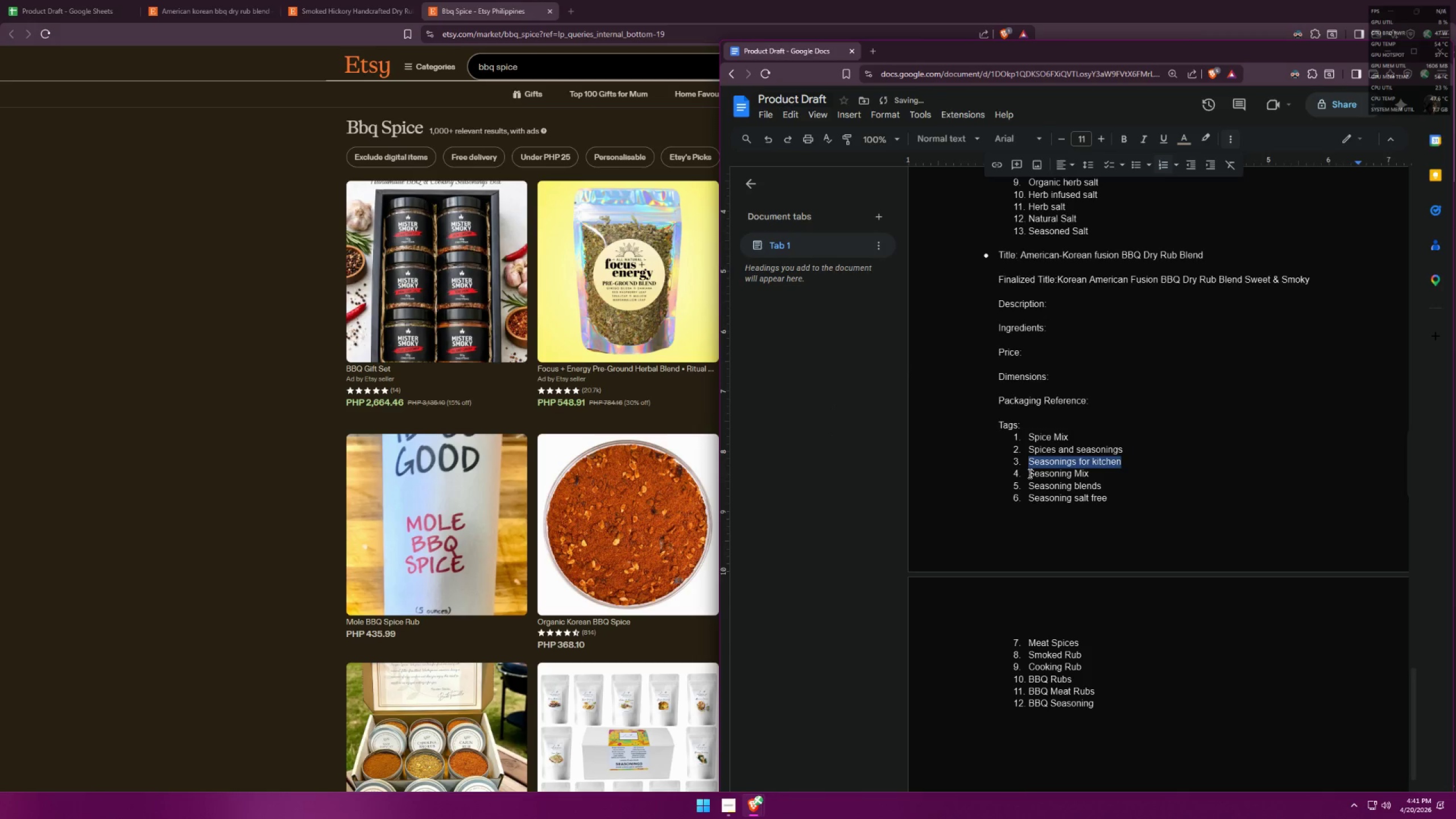 
type(BBQ Spice)
 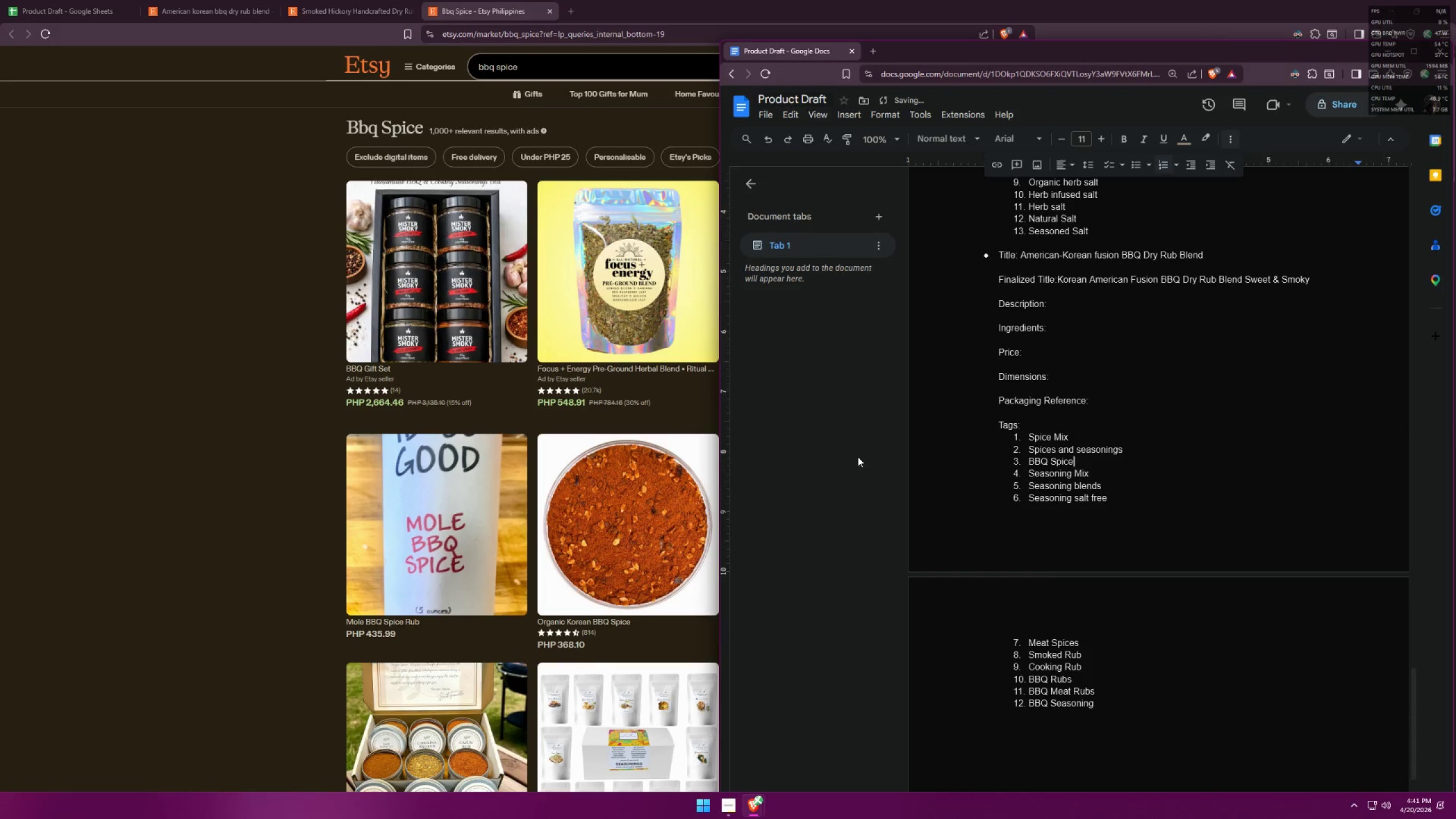 
left_click([336, 0])
 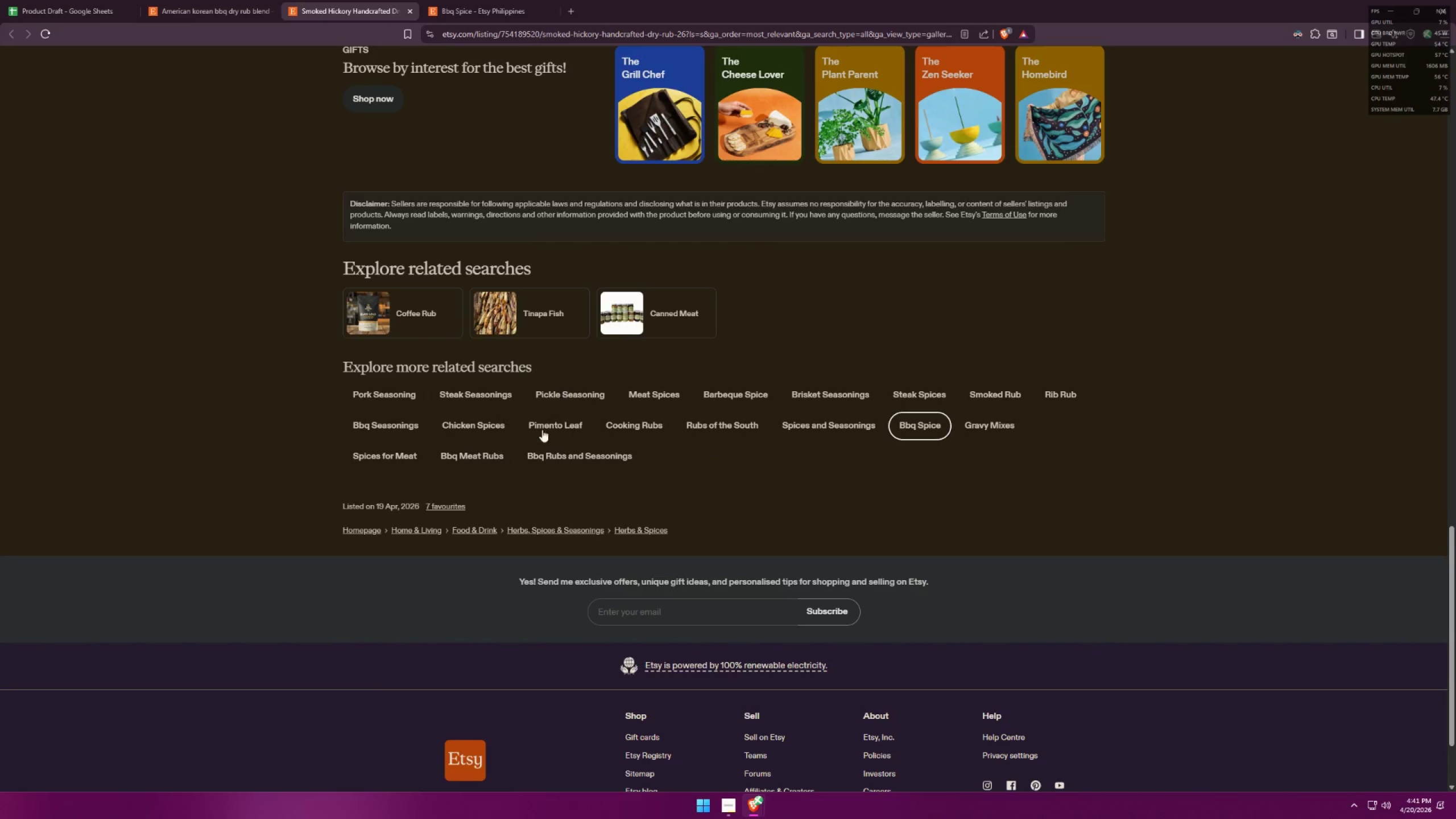 
middle_click([491, 459])
 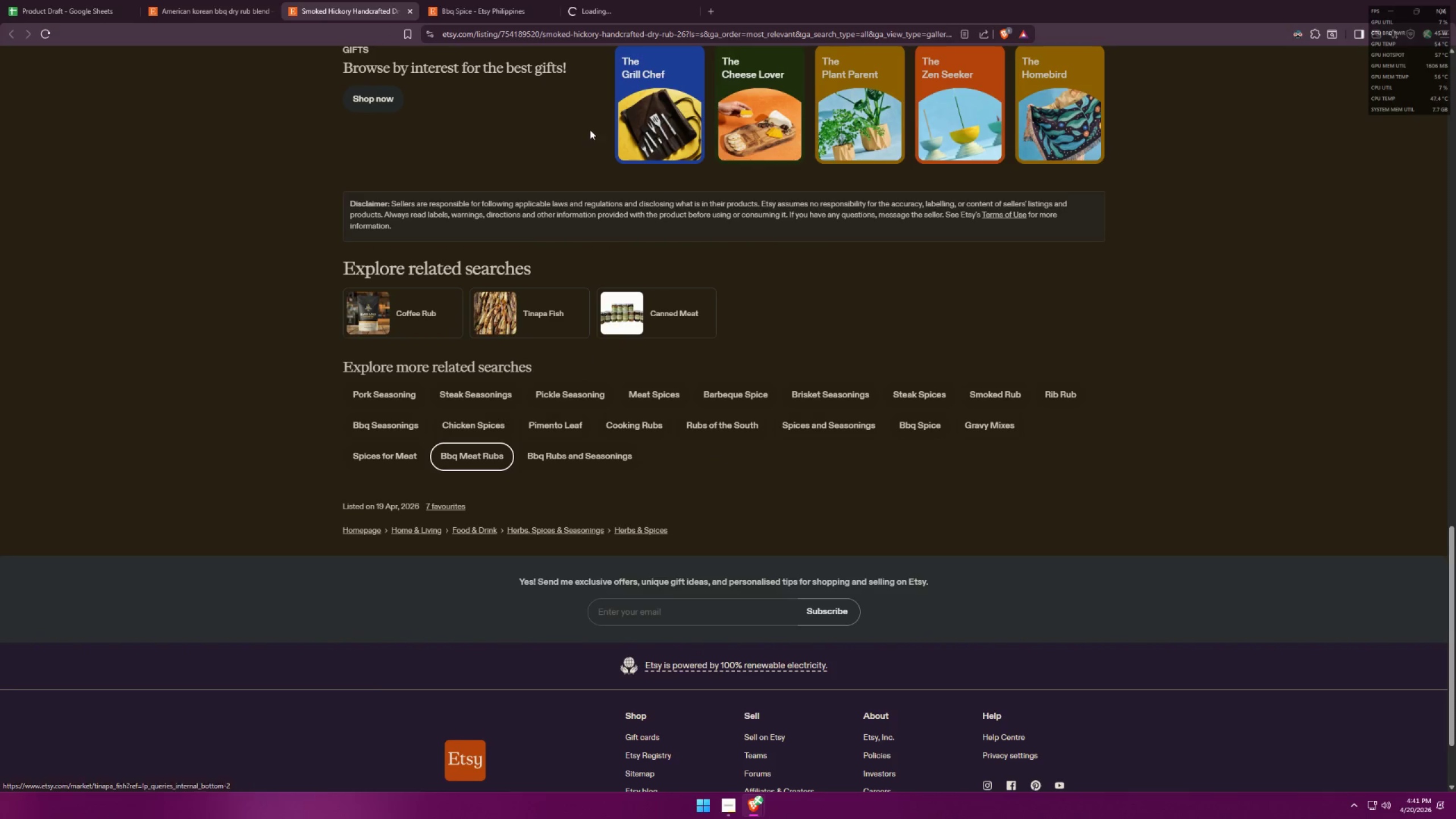 
left_click([621, 0])
 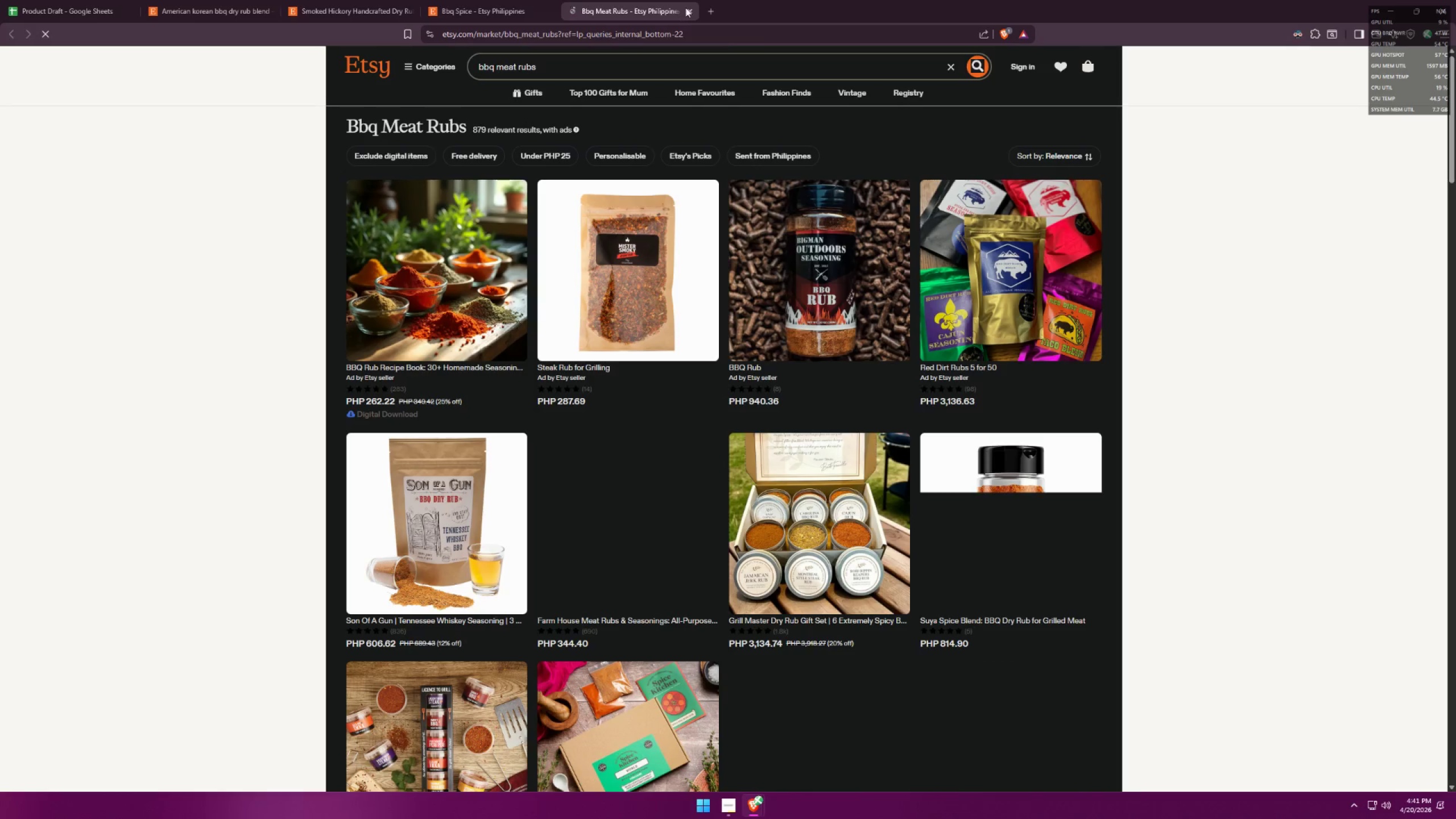 
double_click([689, 13])
 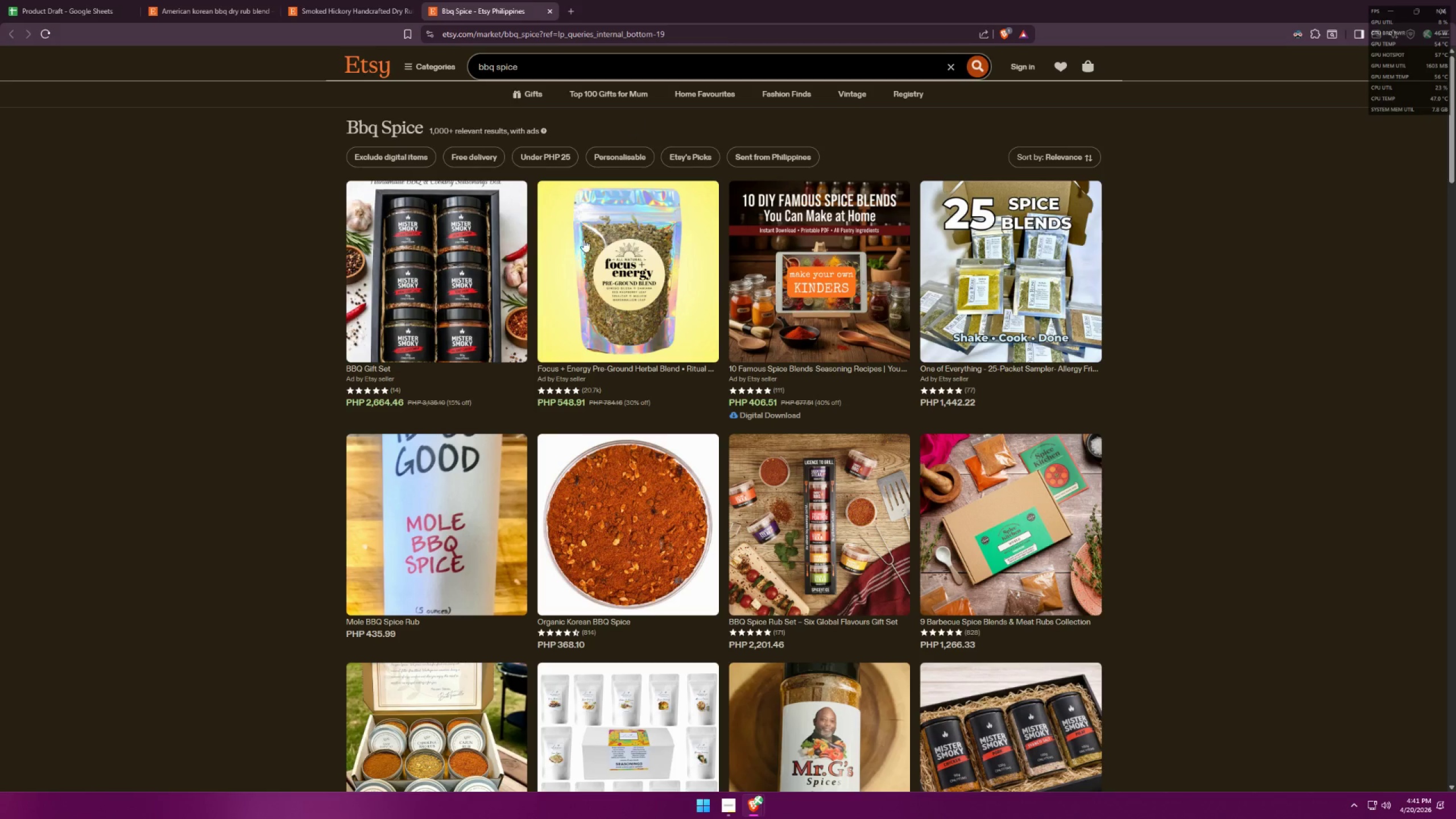 
left_click([307, 0])
 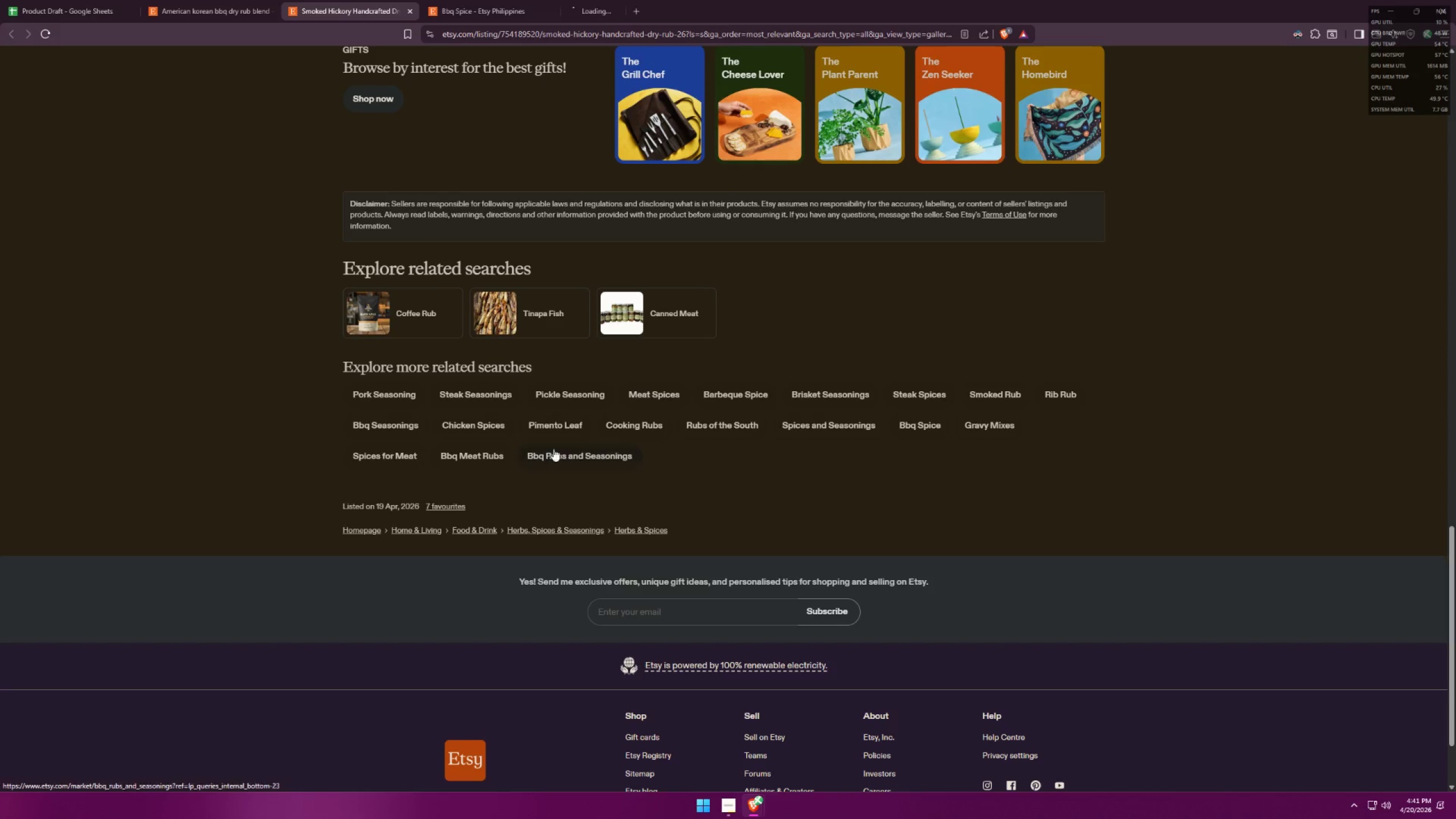 
left_click([630, 0])
 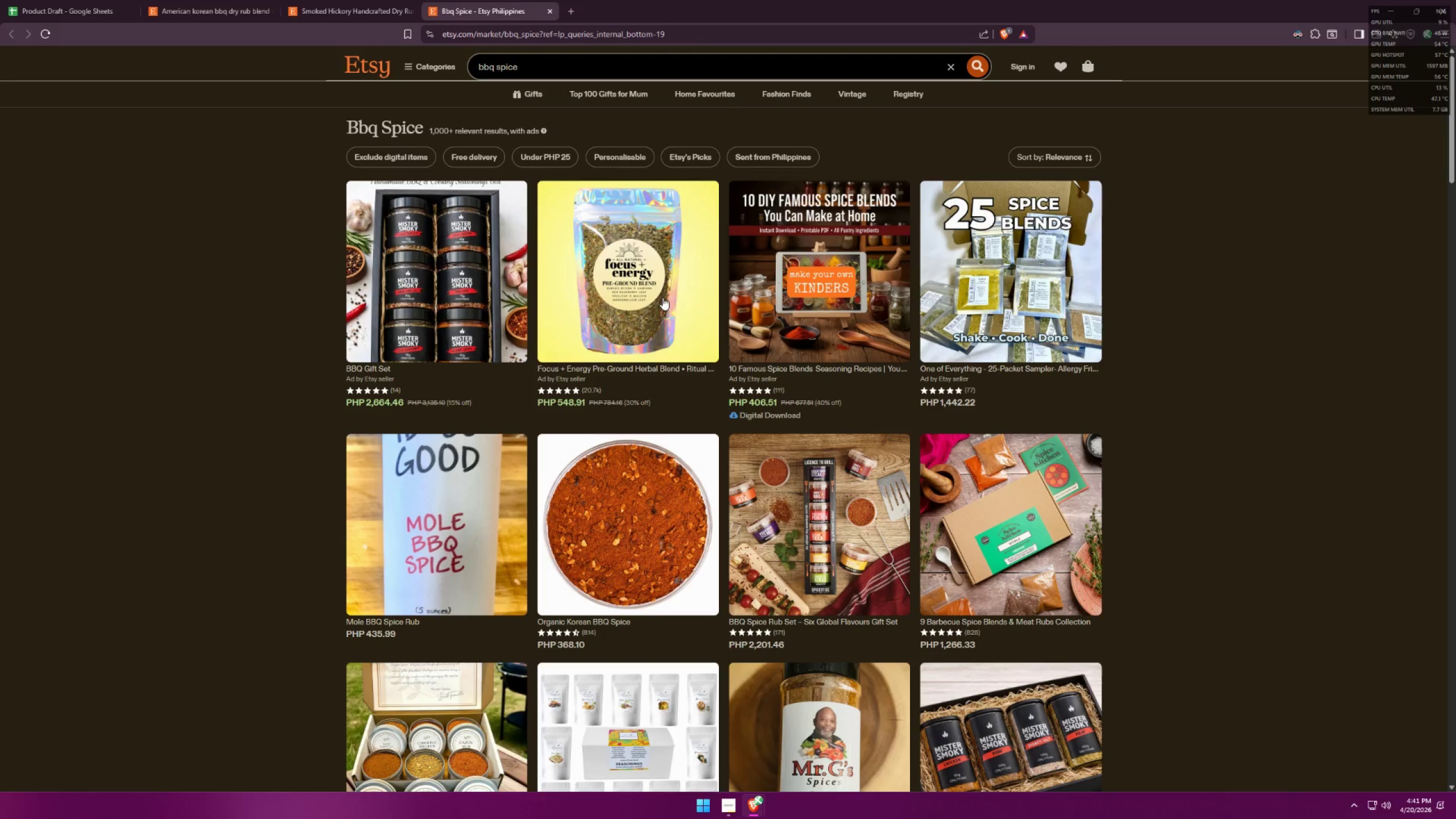 
wait(7.88)
 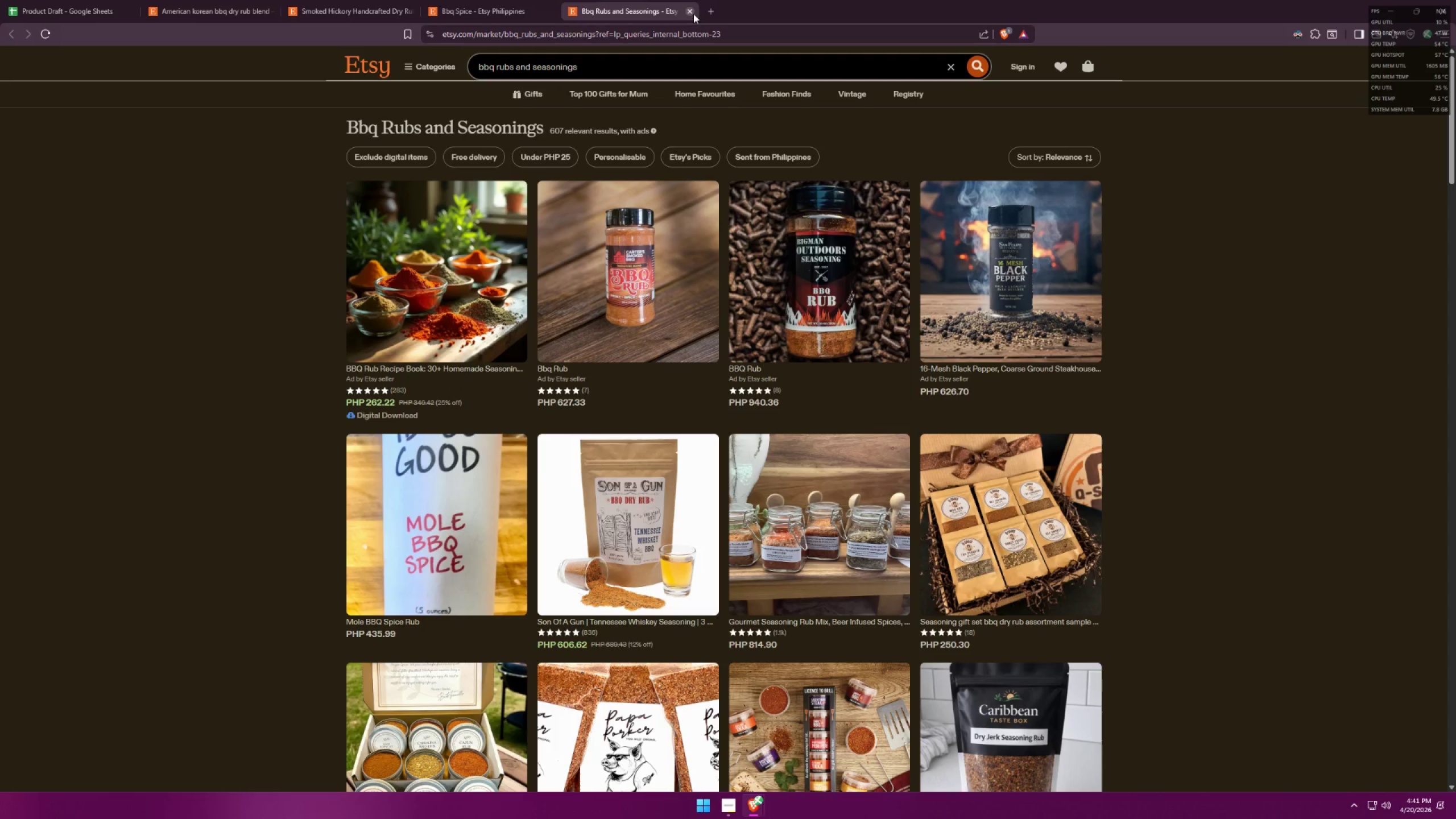 
scroll: coordinate [644, 301], scroll_direction: down, amount: 2.0
 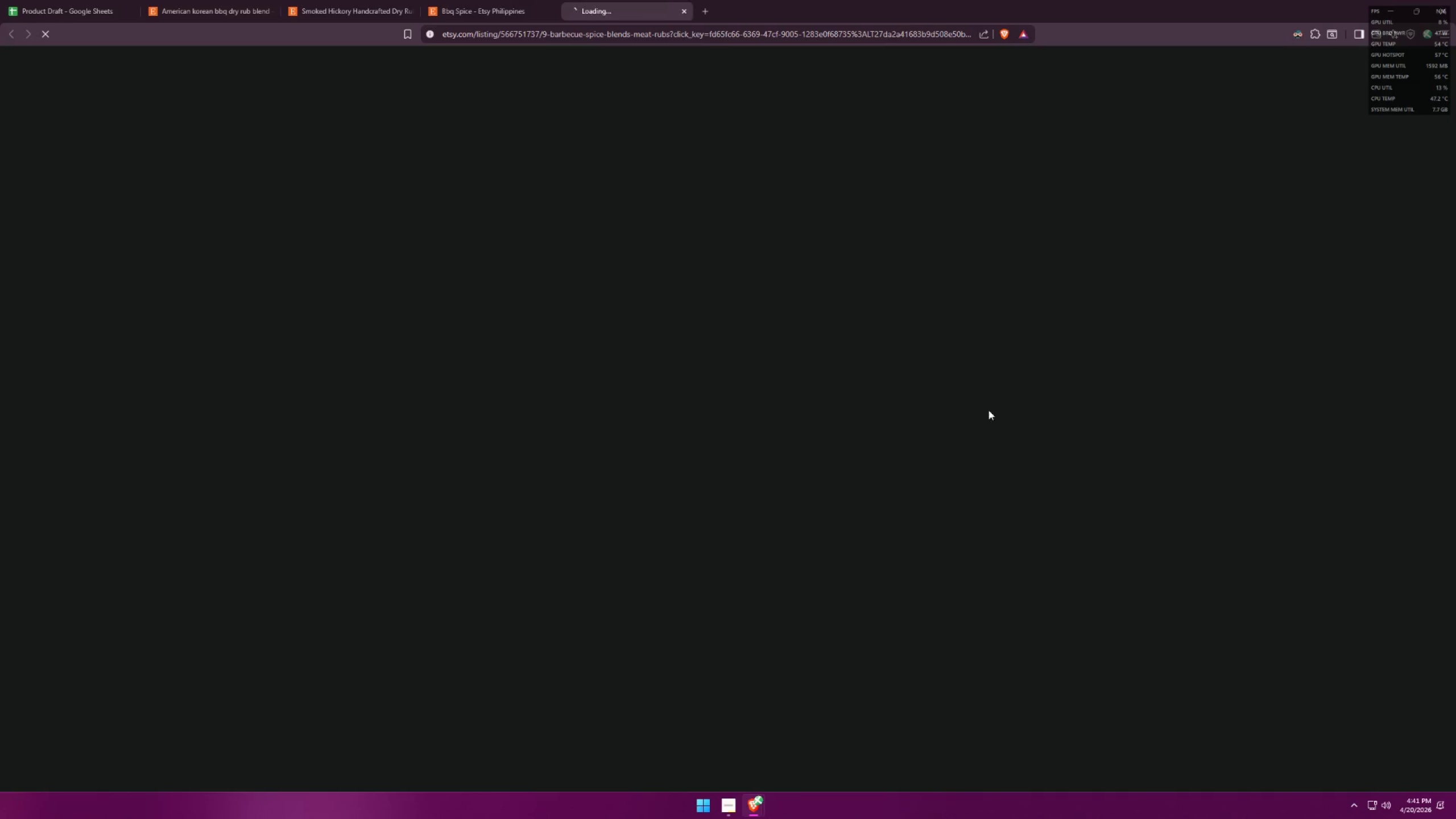 
left_click([499, 6])
 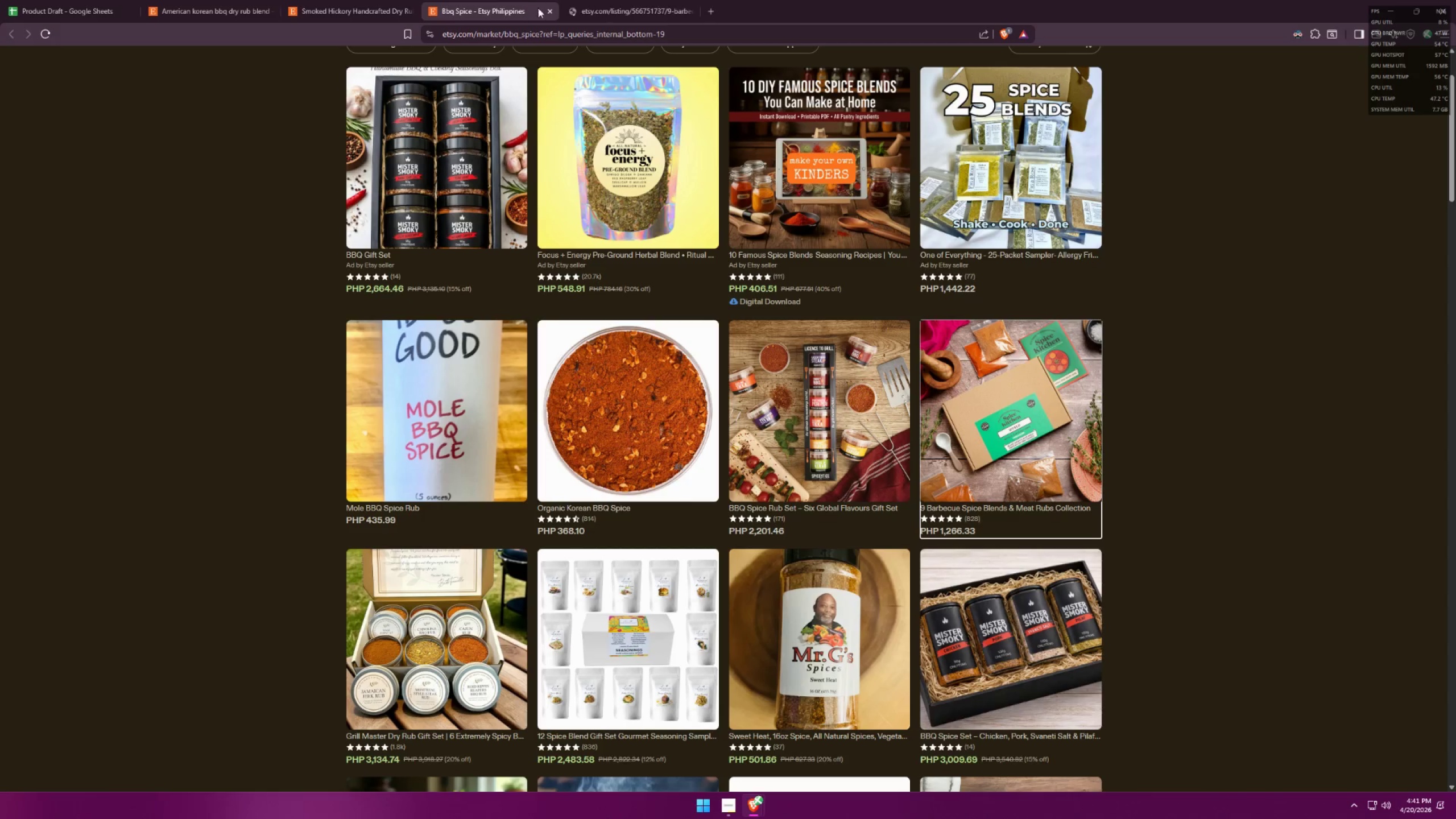 
left_click([546, 9])
 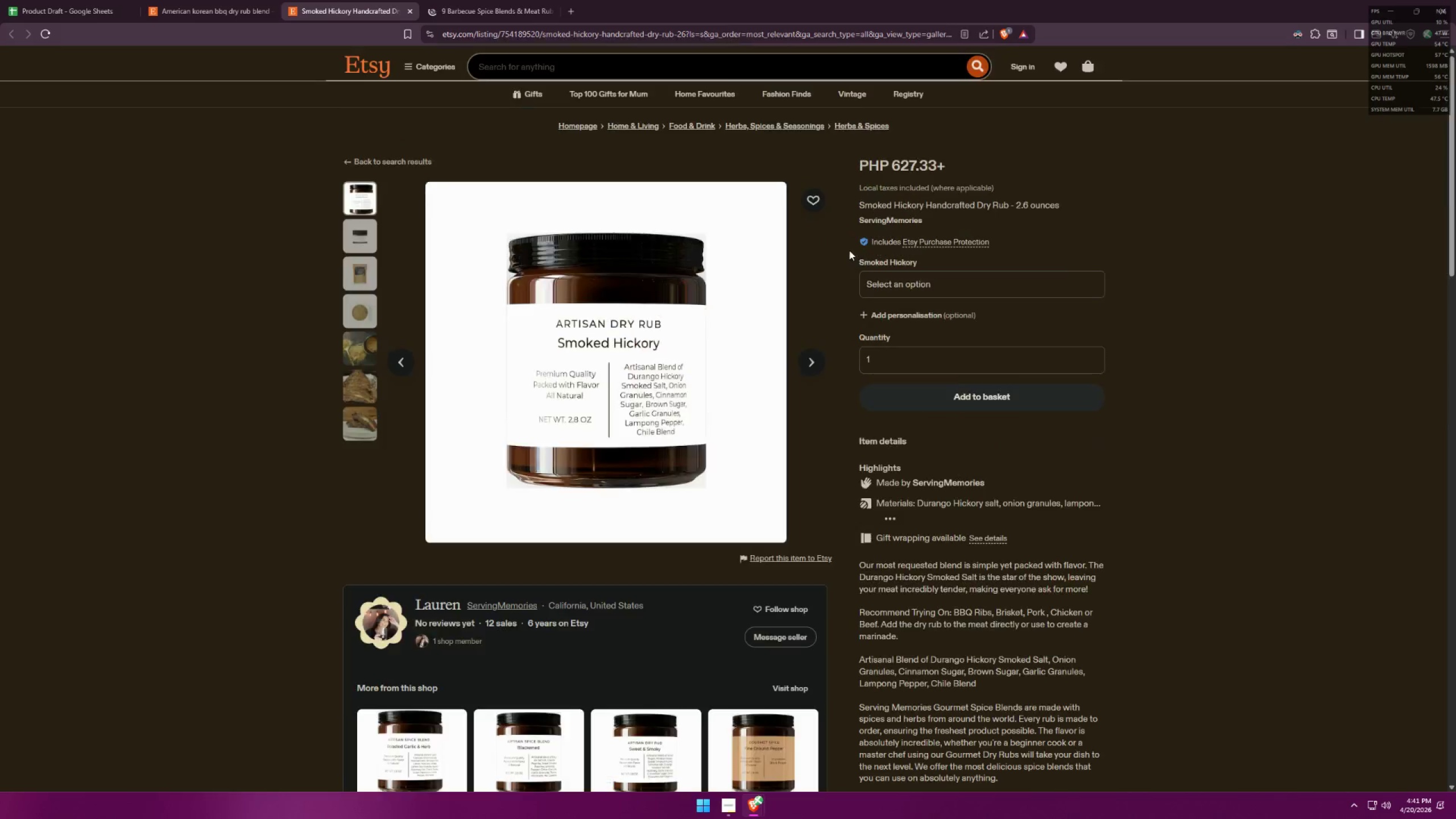 
scroll: coordinate [875, 380], scroll_direction: down, amount: 6.0
 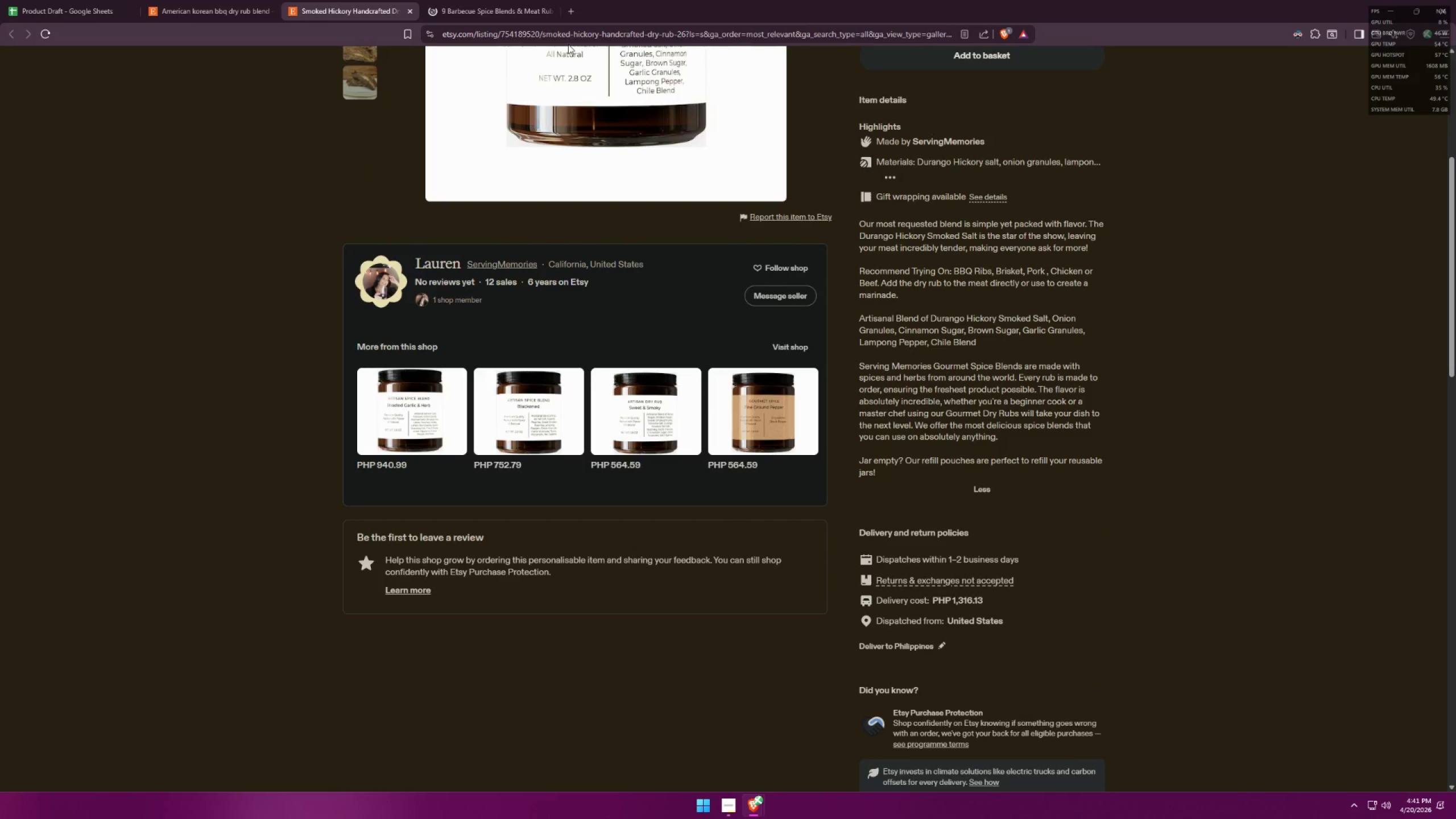 
left_click([510, 0])
 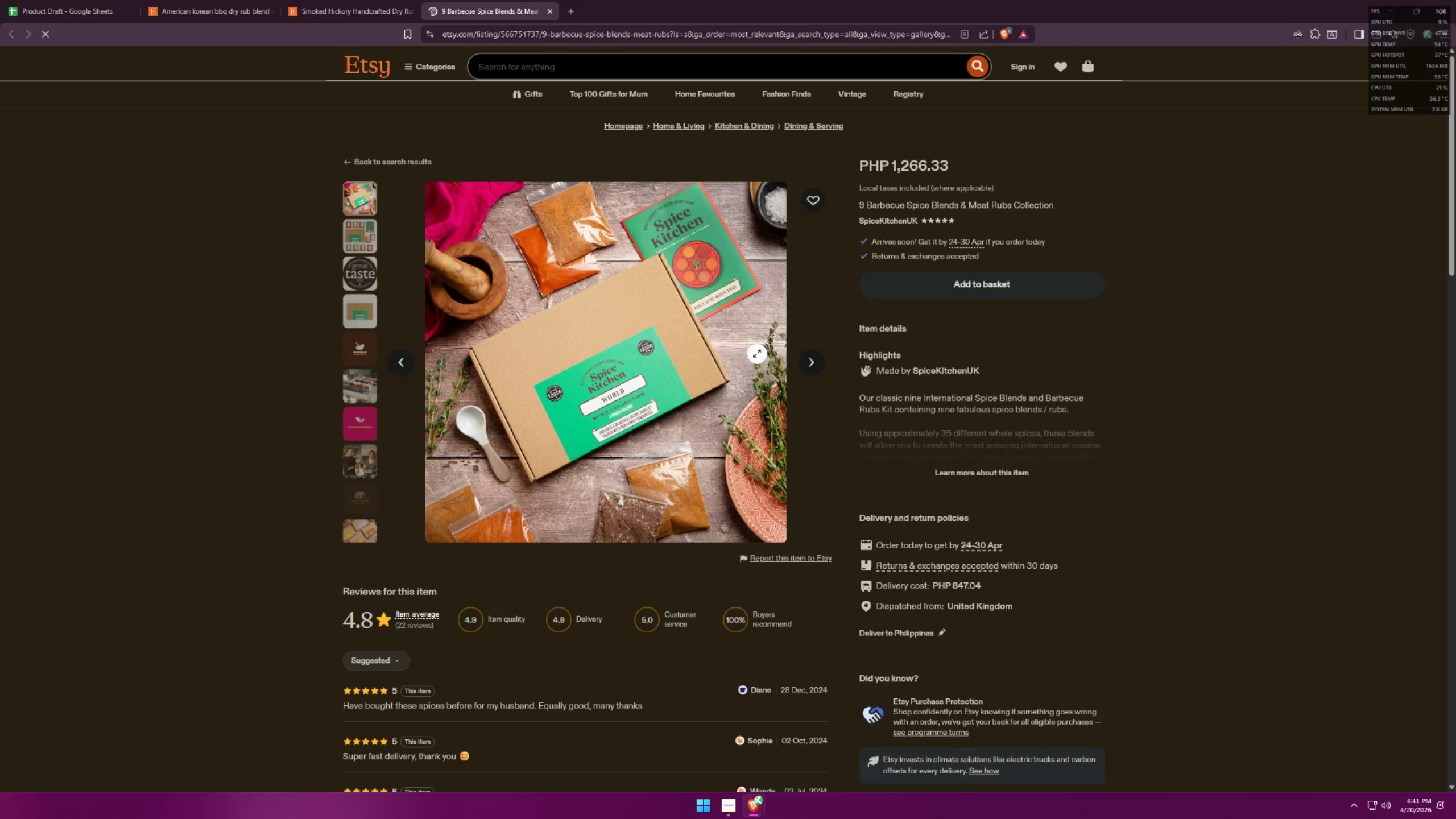 
left_click([1003, 475])
 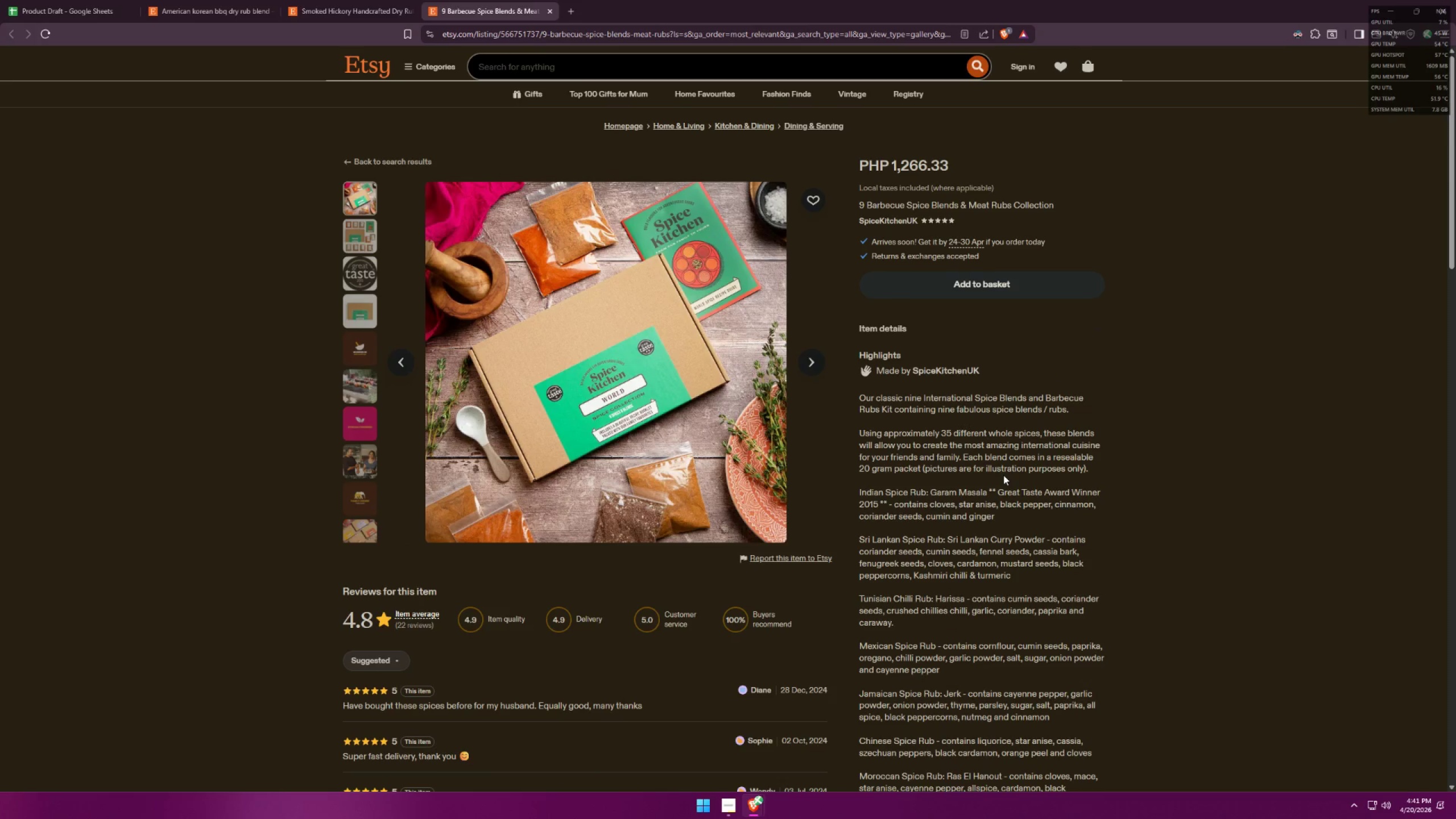 
wait(5.09)
 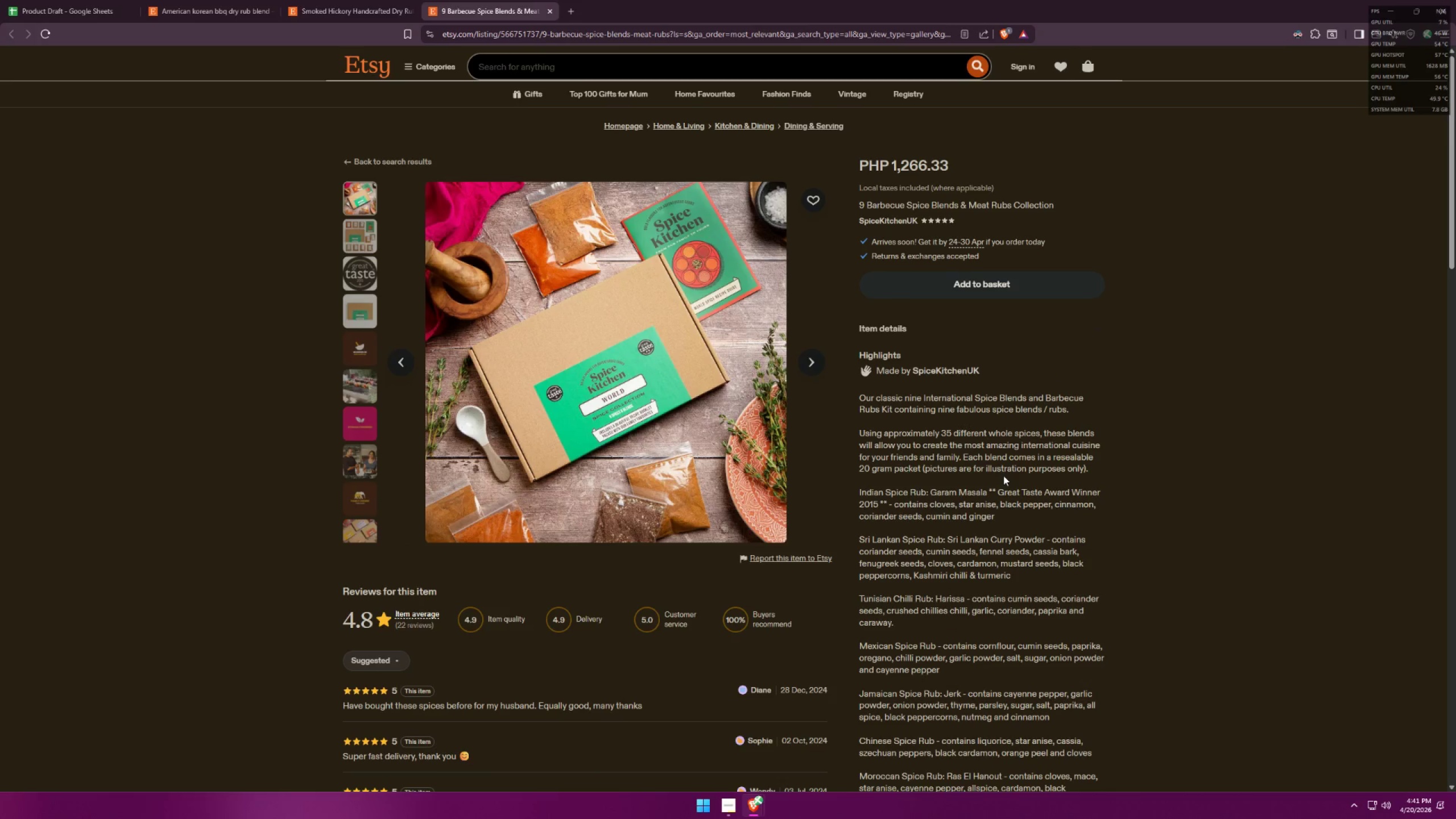 
key(Alt+AltLeft)
 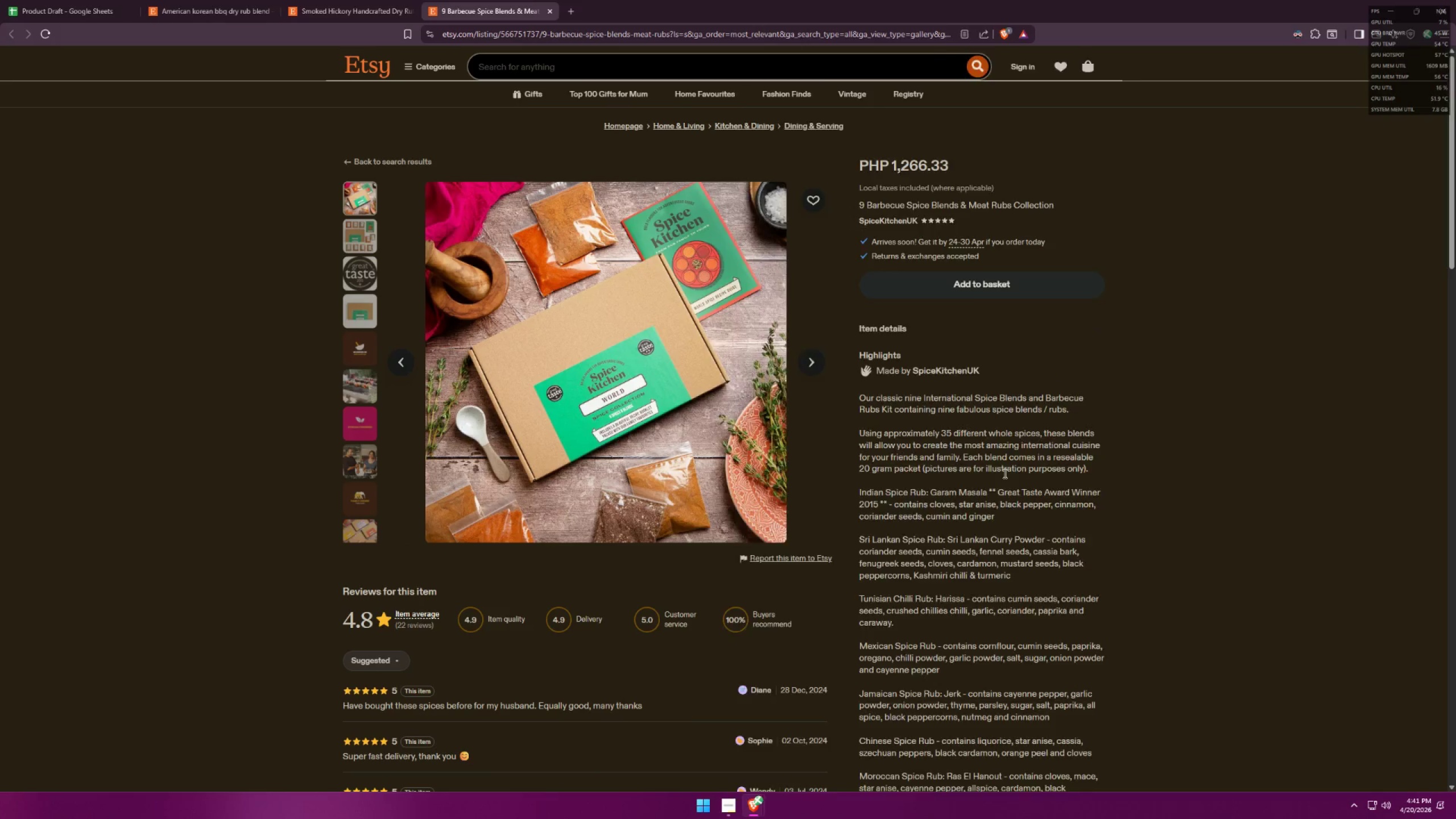 
key(Alt+Tab)
 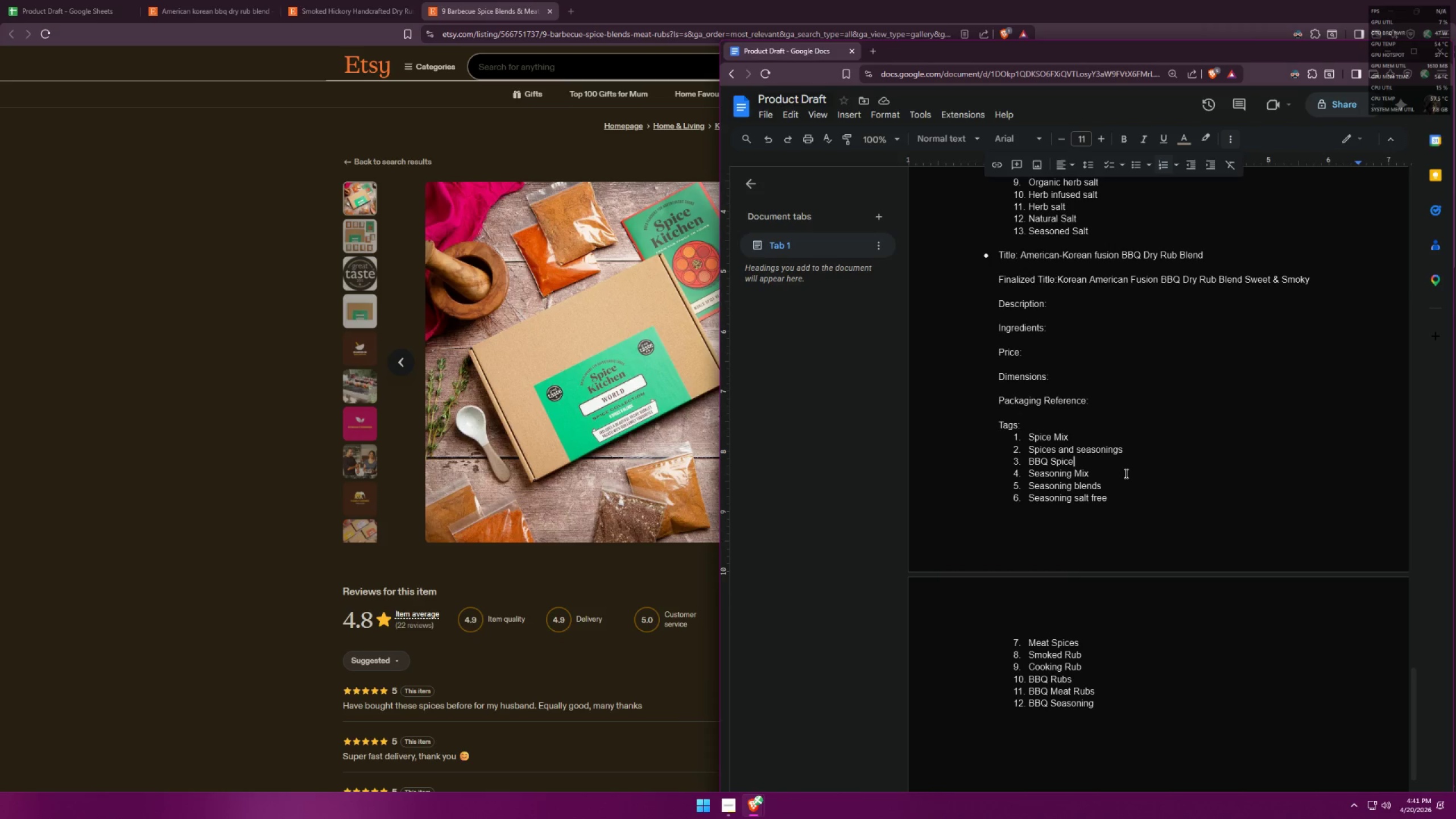 
wait(7.3)
 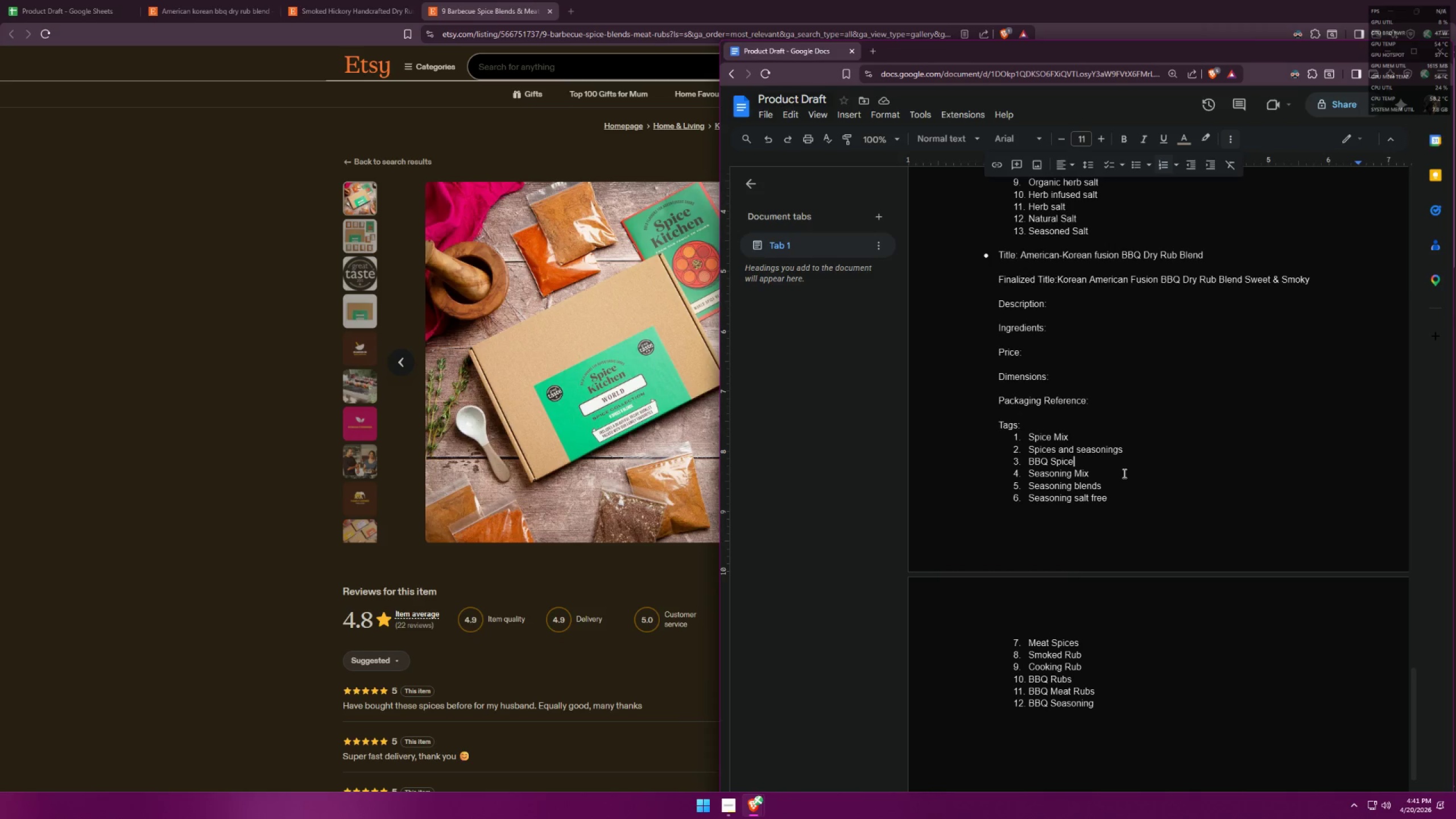 
scroll: coordinate [1125, 473], scroll_direction: down, amount: 2.0
 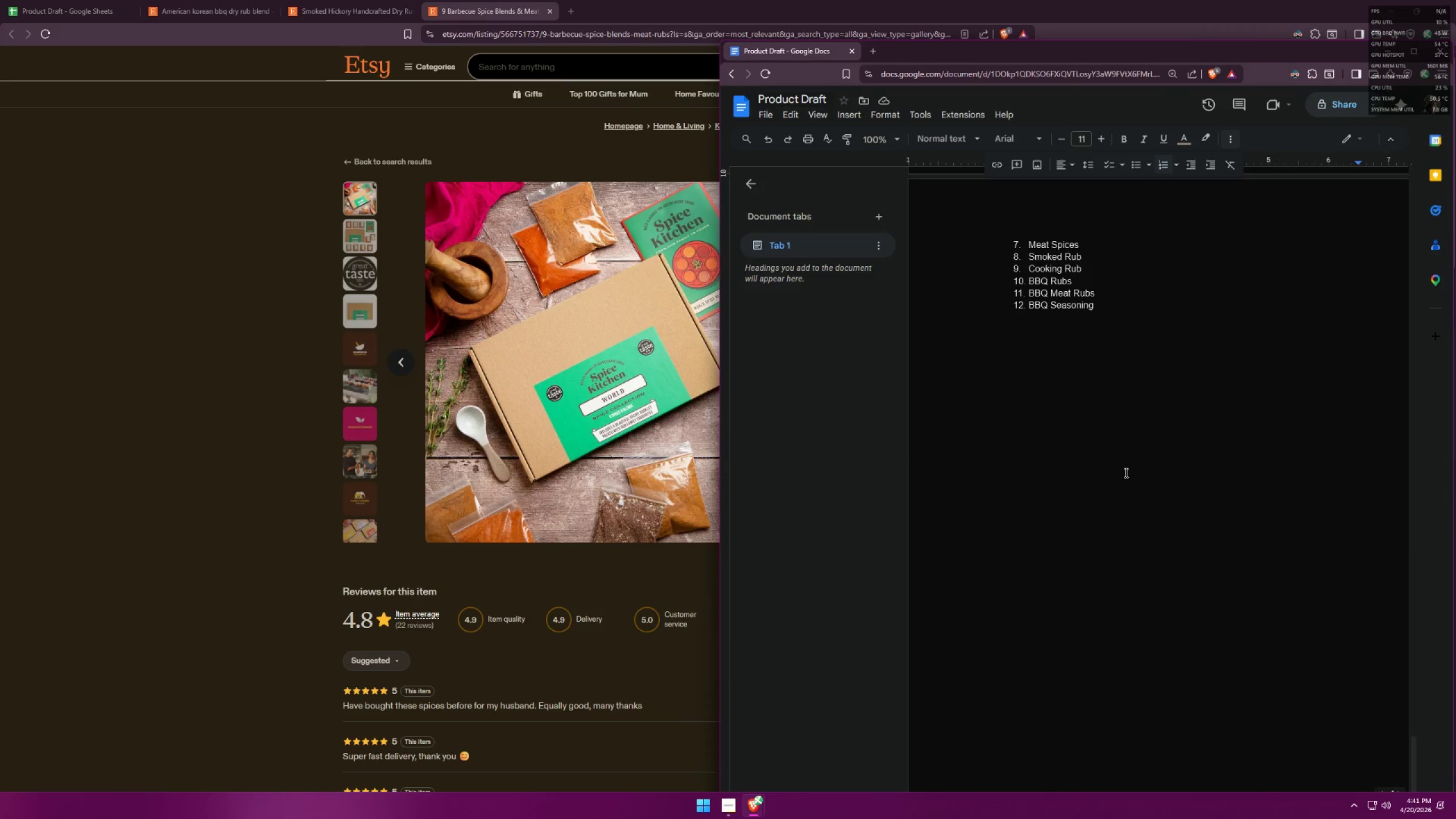 
key(Alt+AltLeft)
 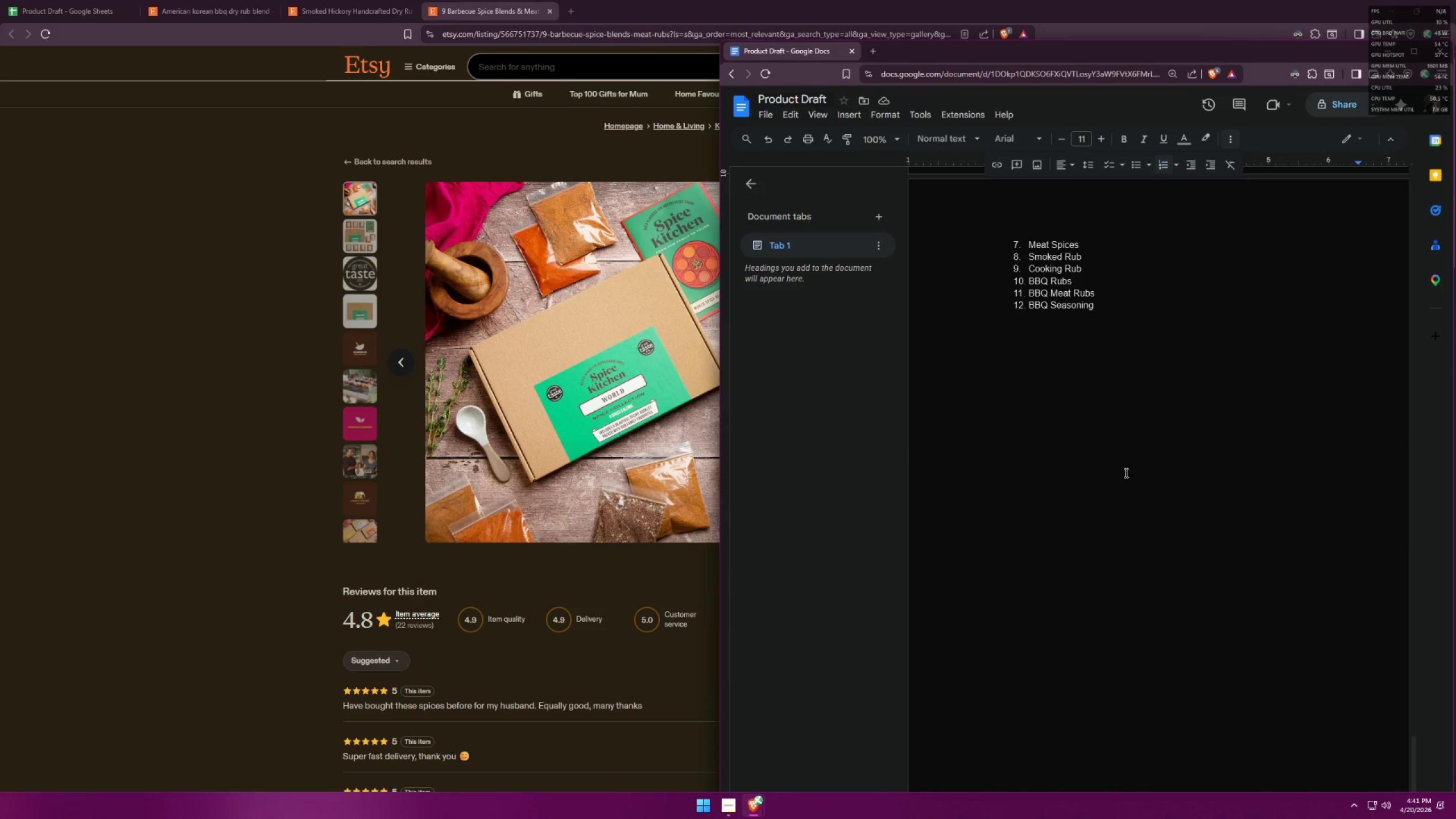 
key(Alt+Tab)
 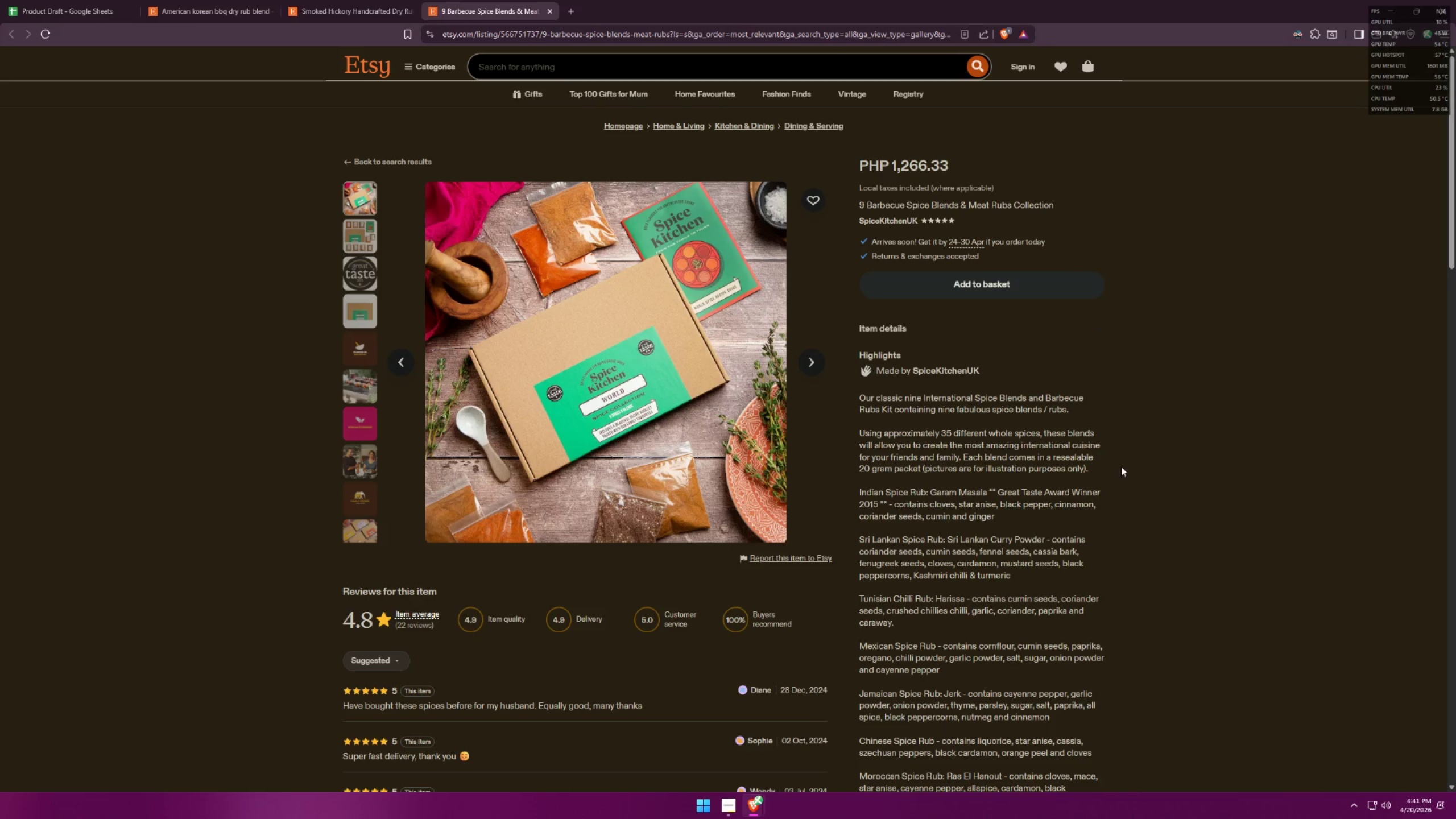 
scroll: coordinate [1103, 447], scroll_direction: down, amount: 25.0
 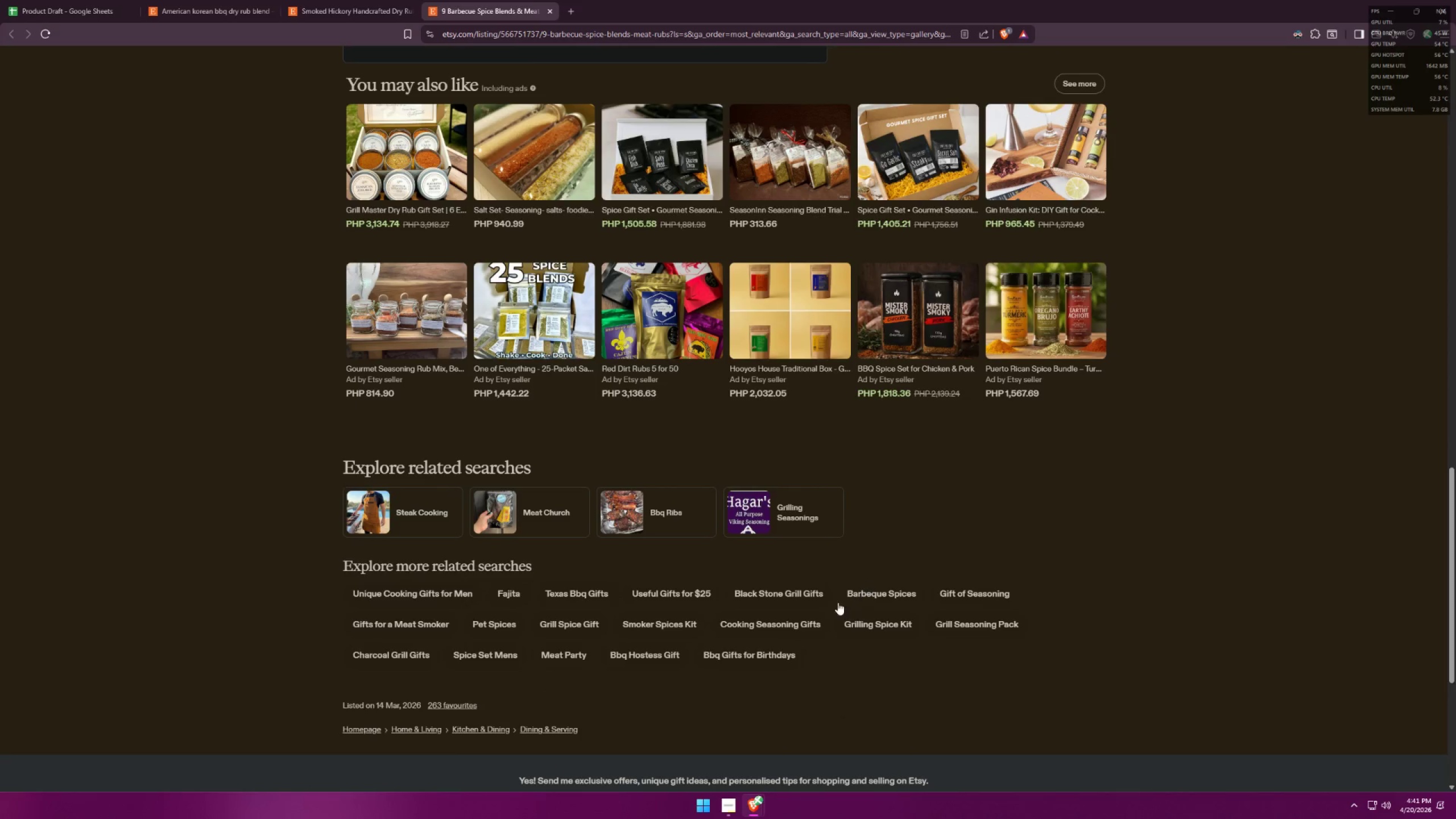 
wait(7.9)
 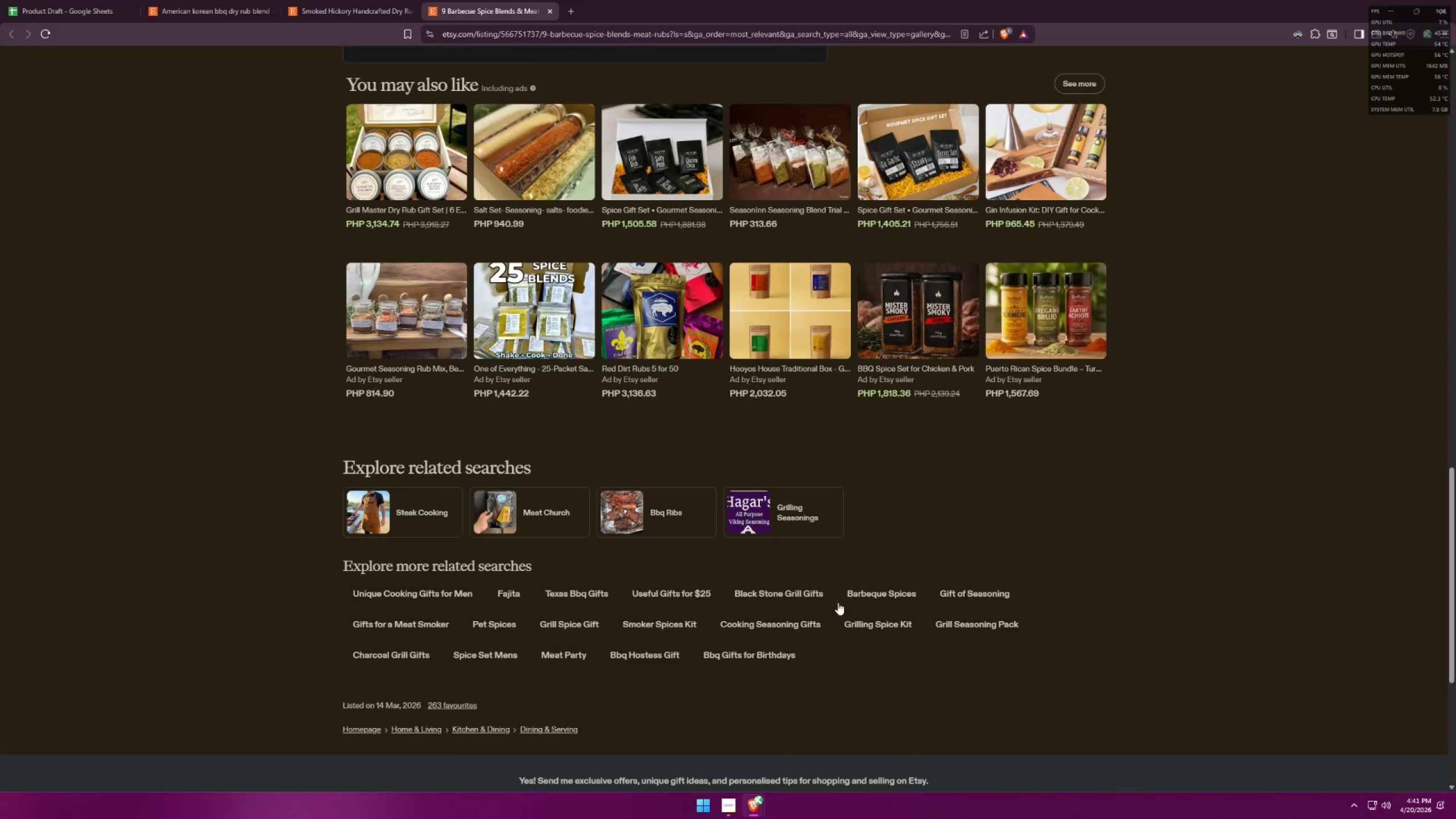 
middle_click([864, 624])
 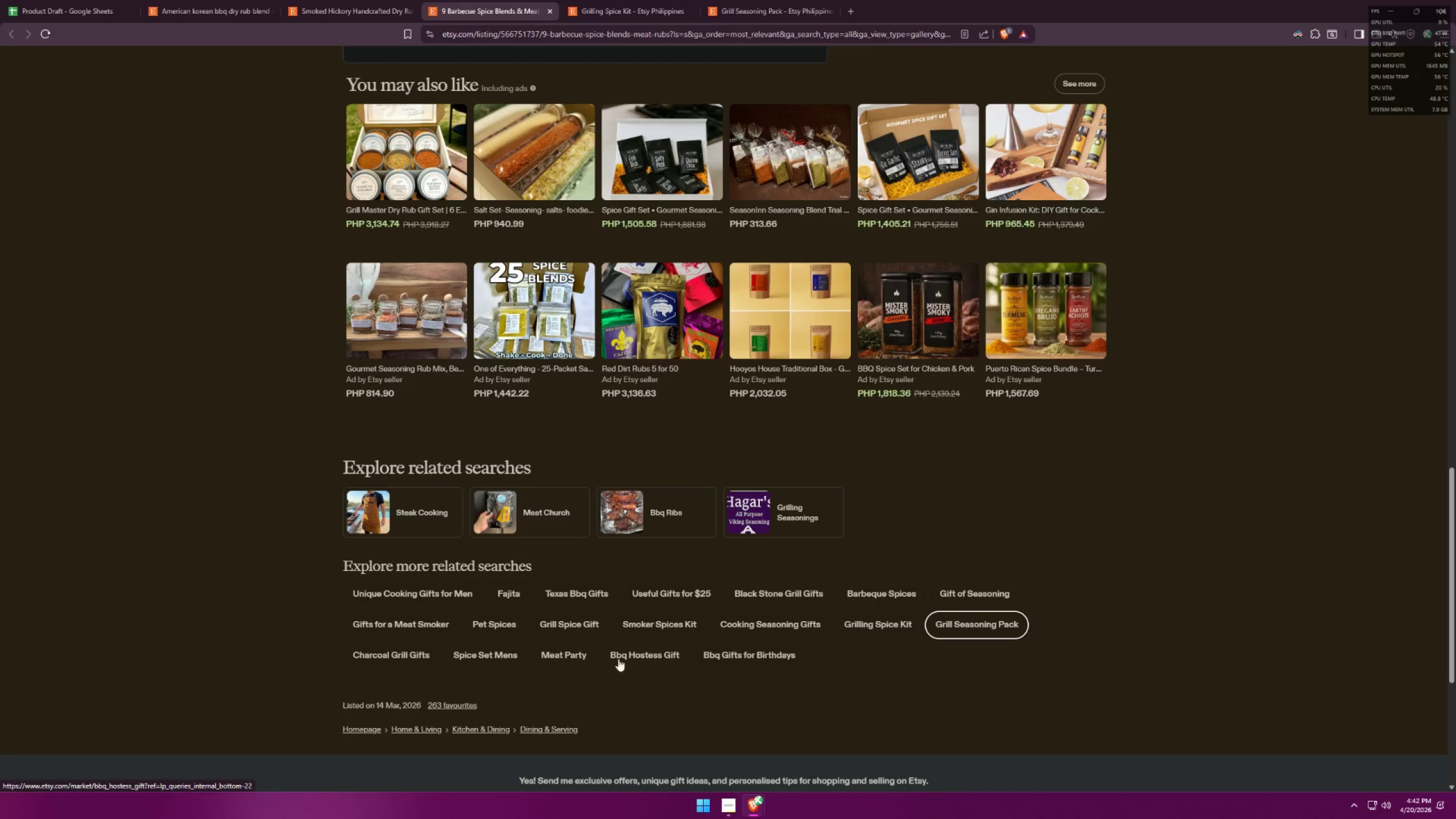 
wait(7.86)
 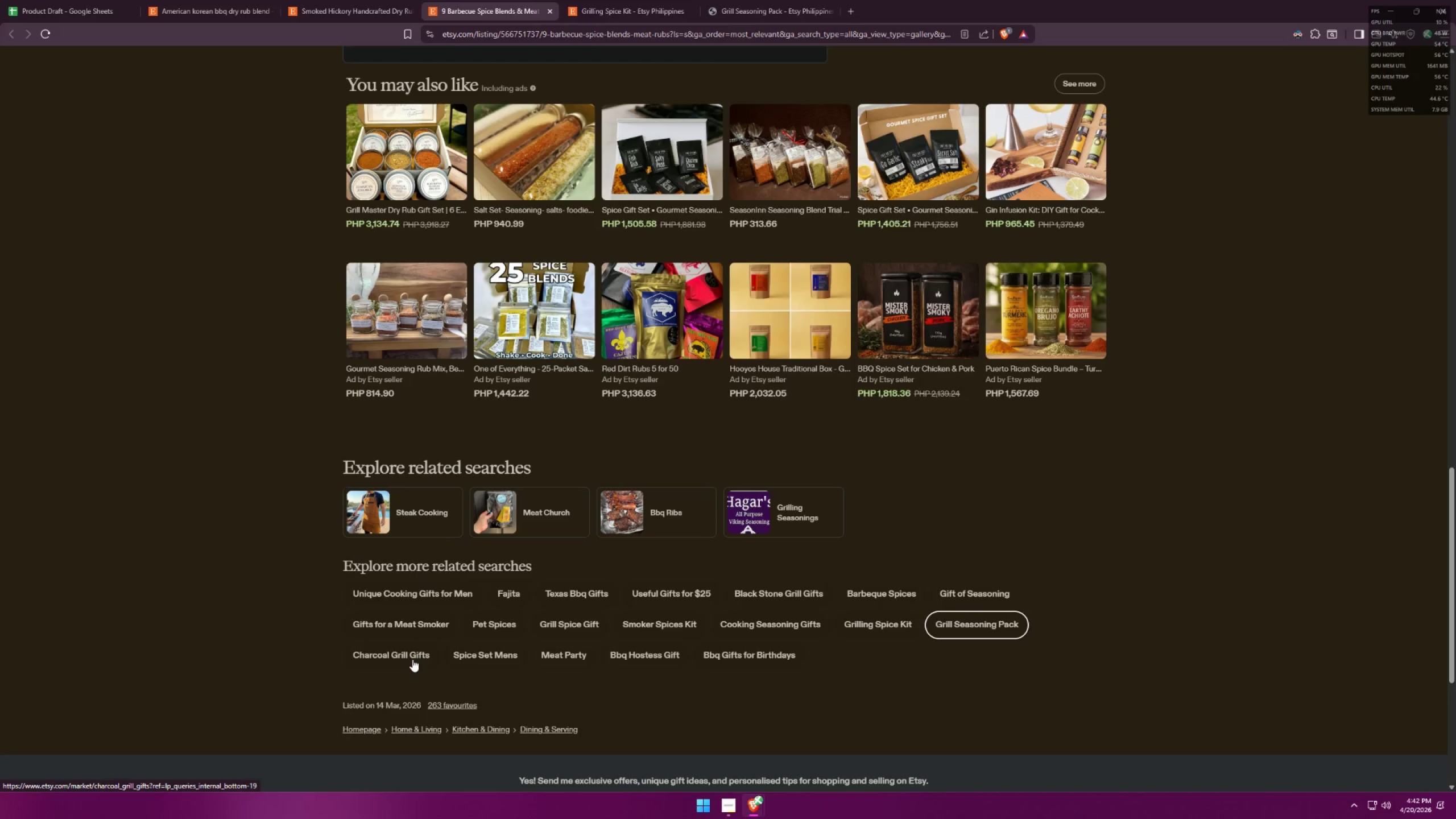 
left_click([621, 3])
 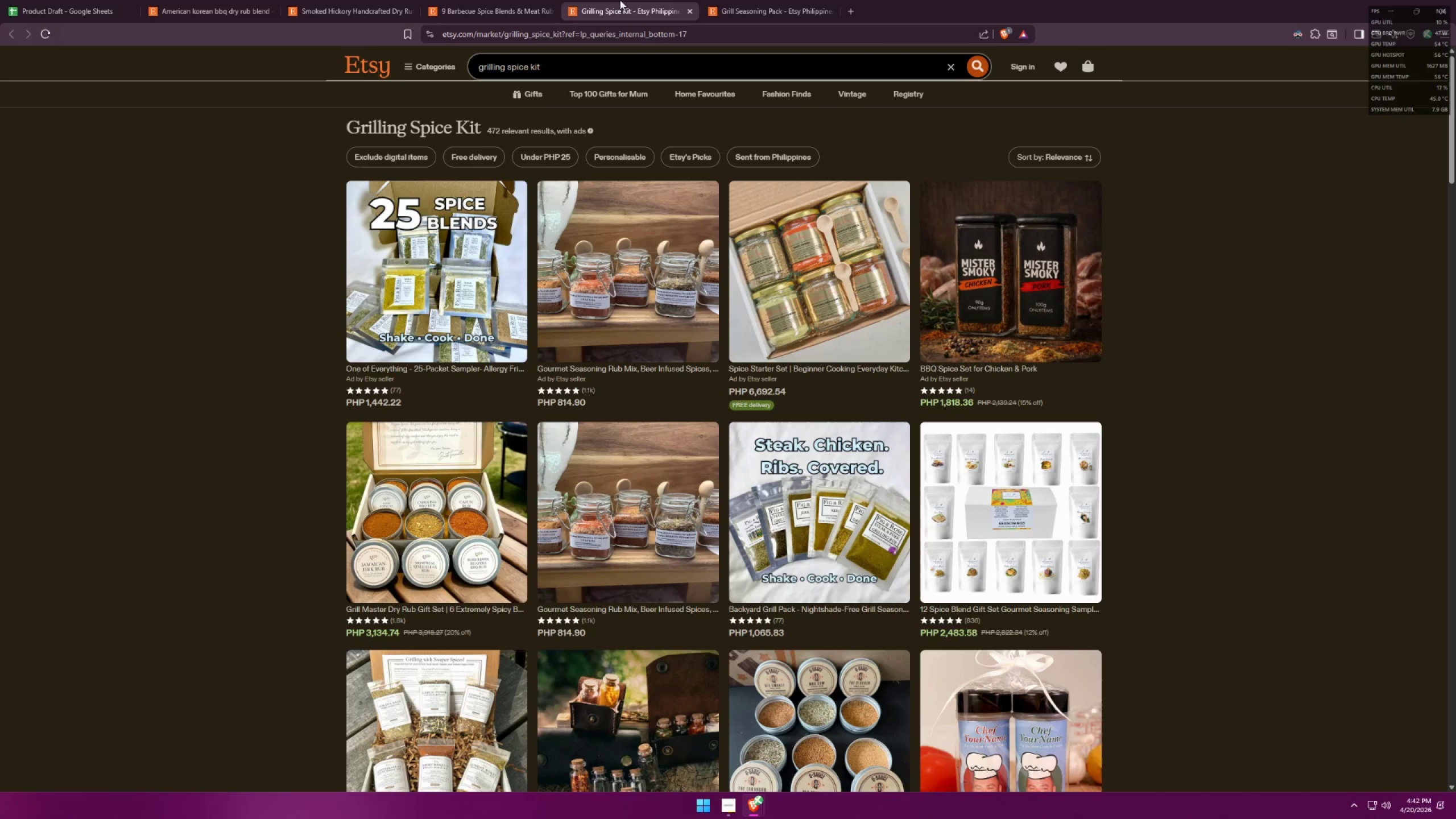 
left_click([790, 1])
 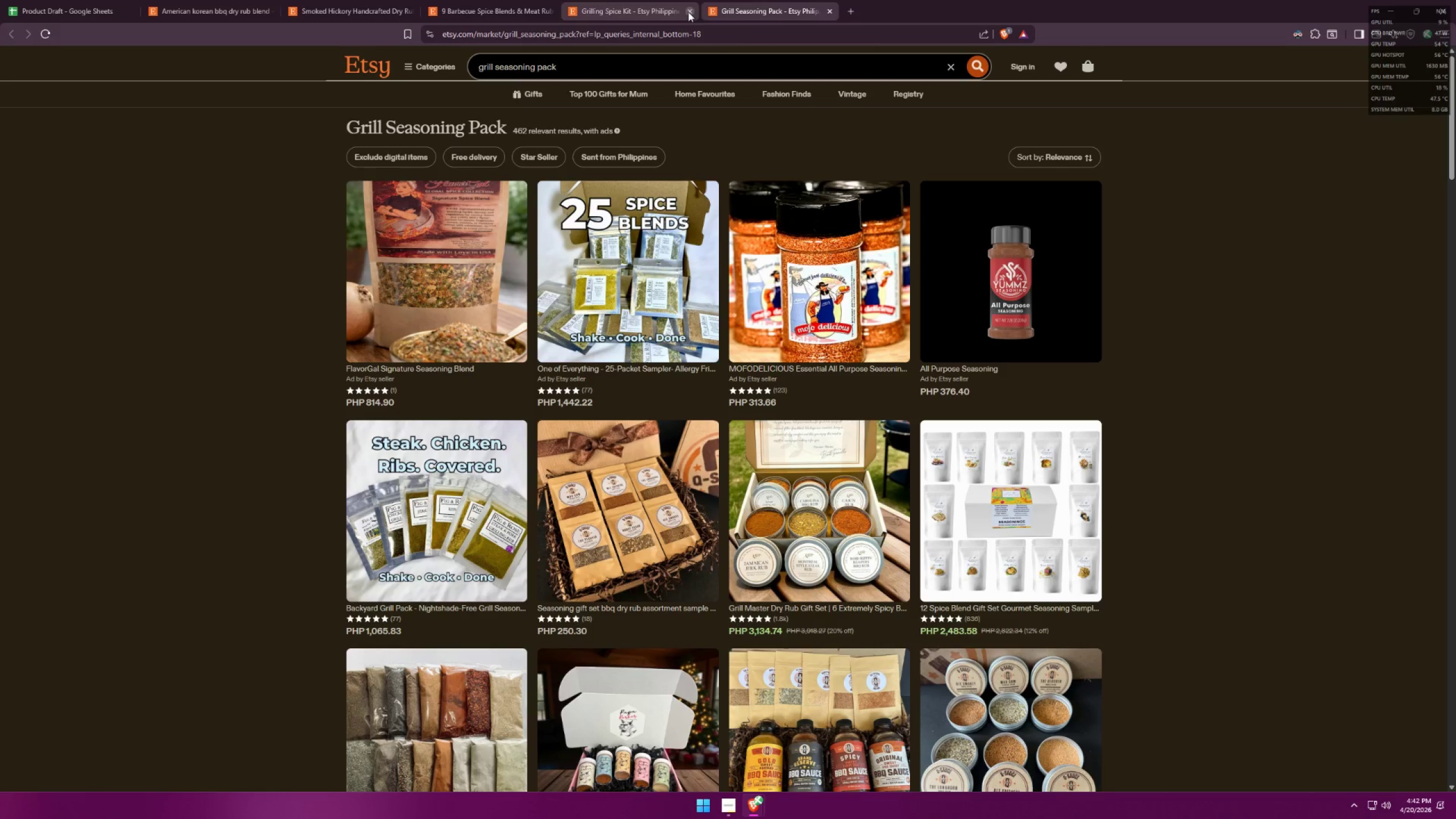 
double_click([688, 12])
 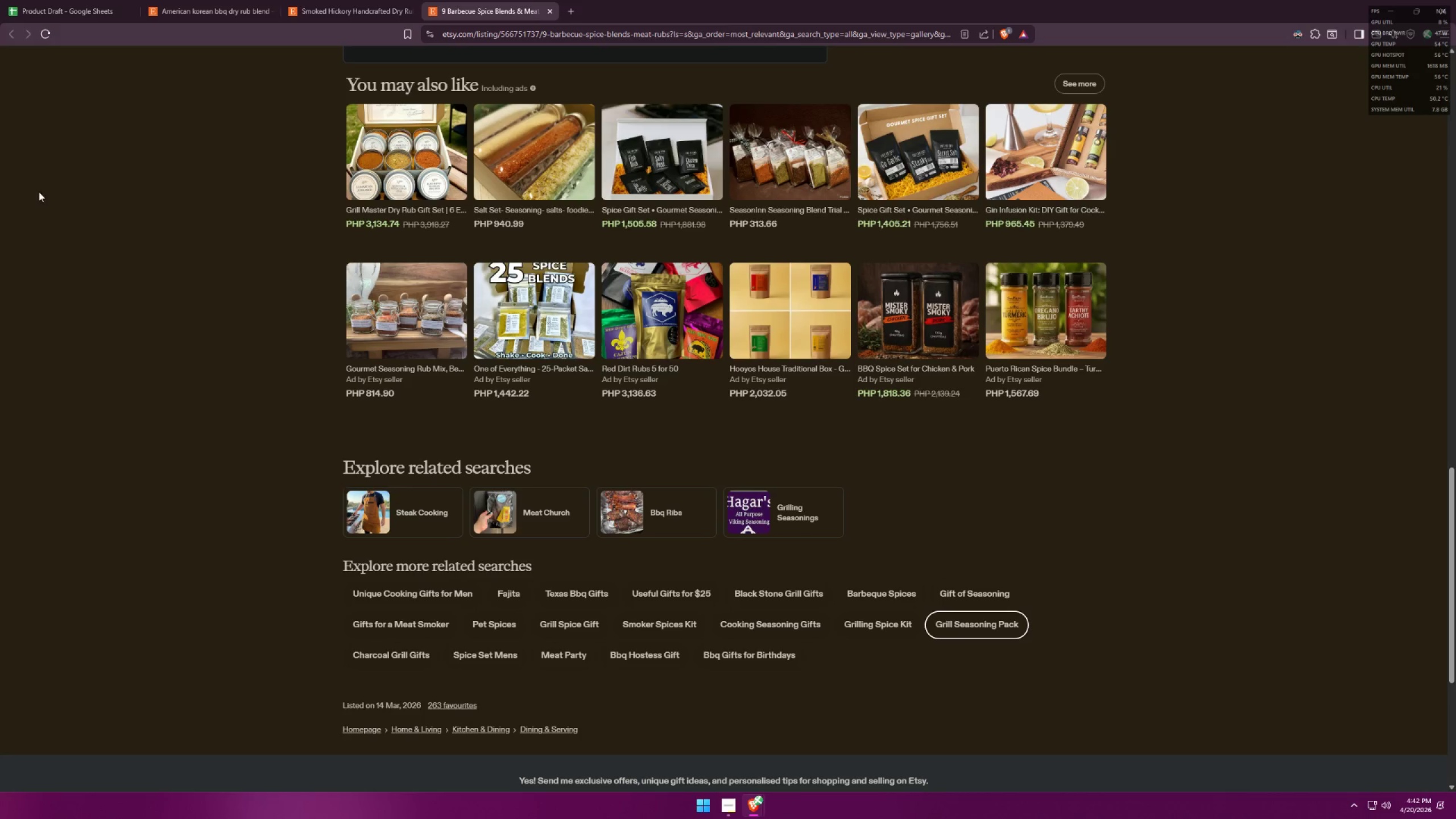 
left_click([332, 0])
 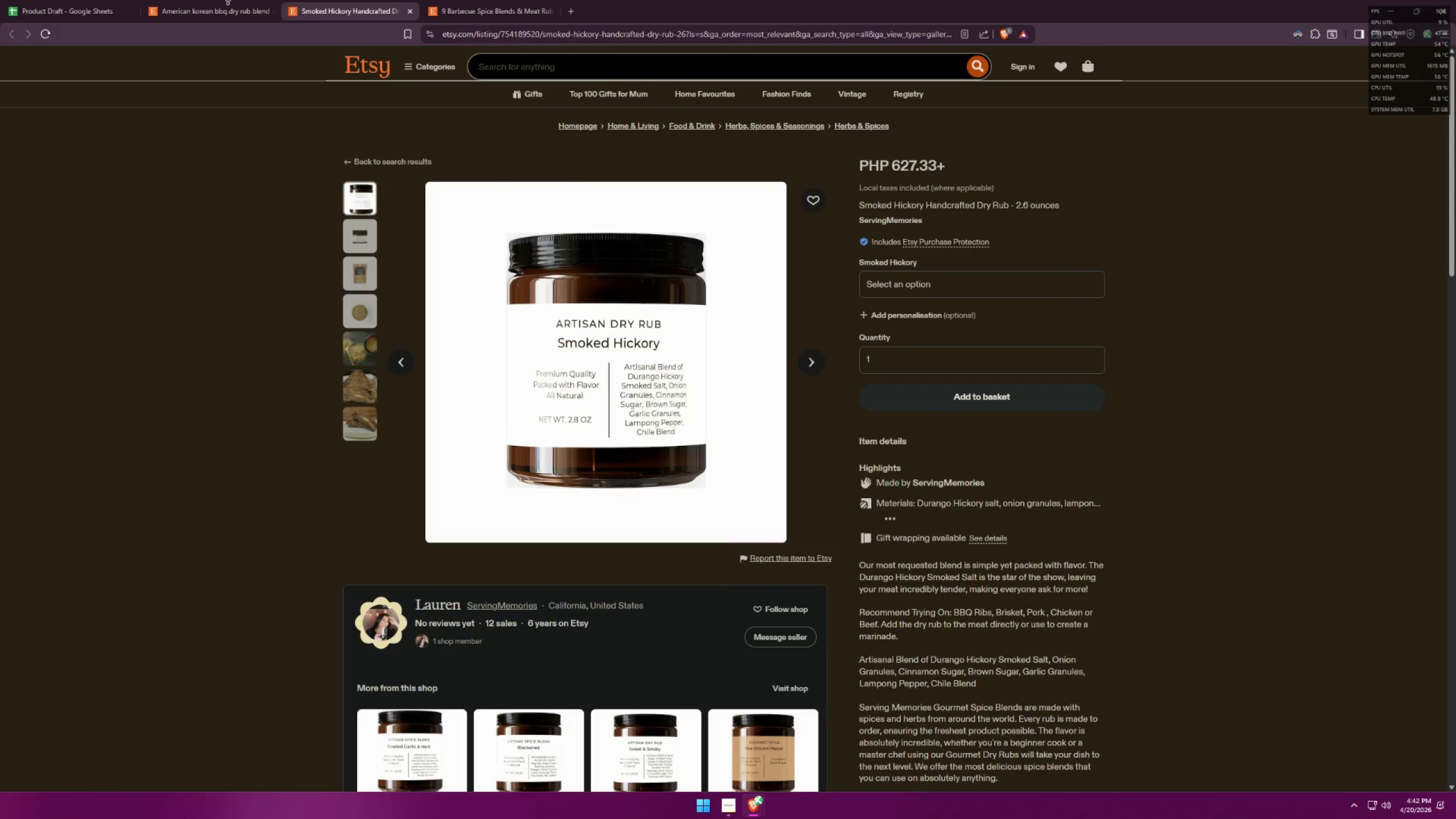 
left_click([230, 0])
 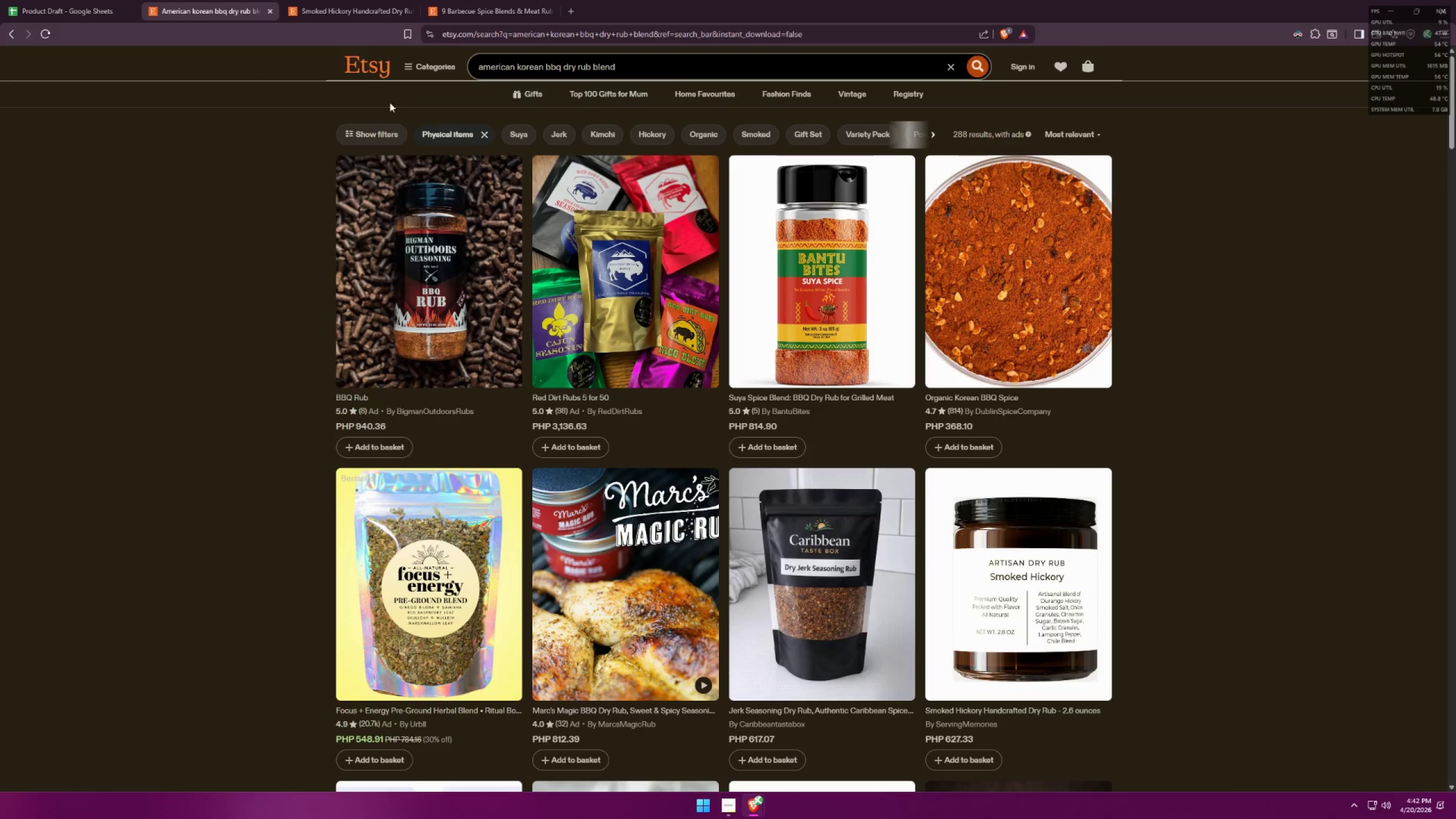 
left_click_drag(start_coordinate=[640, 63], to_coordinate=[272, 48])
 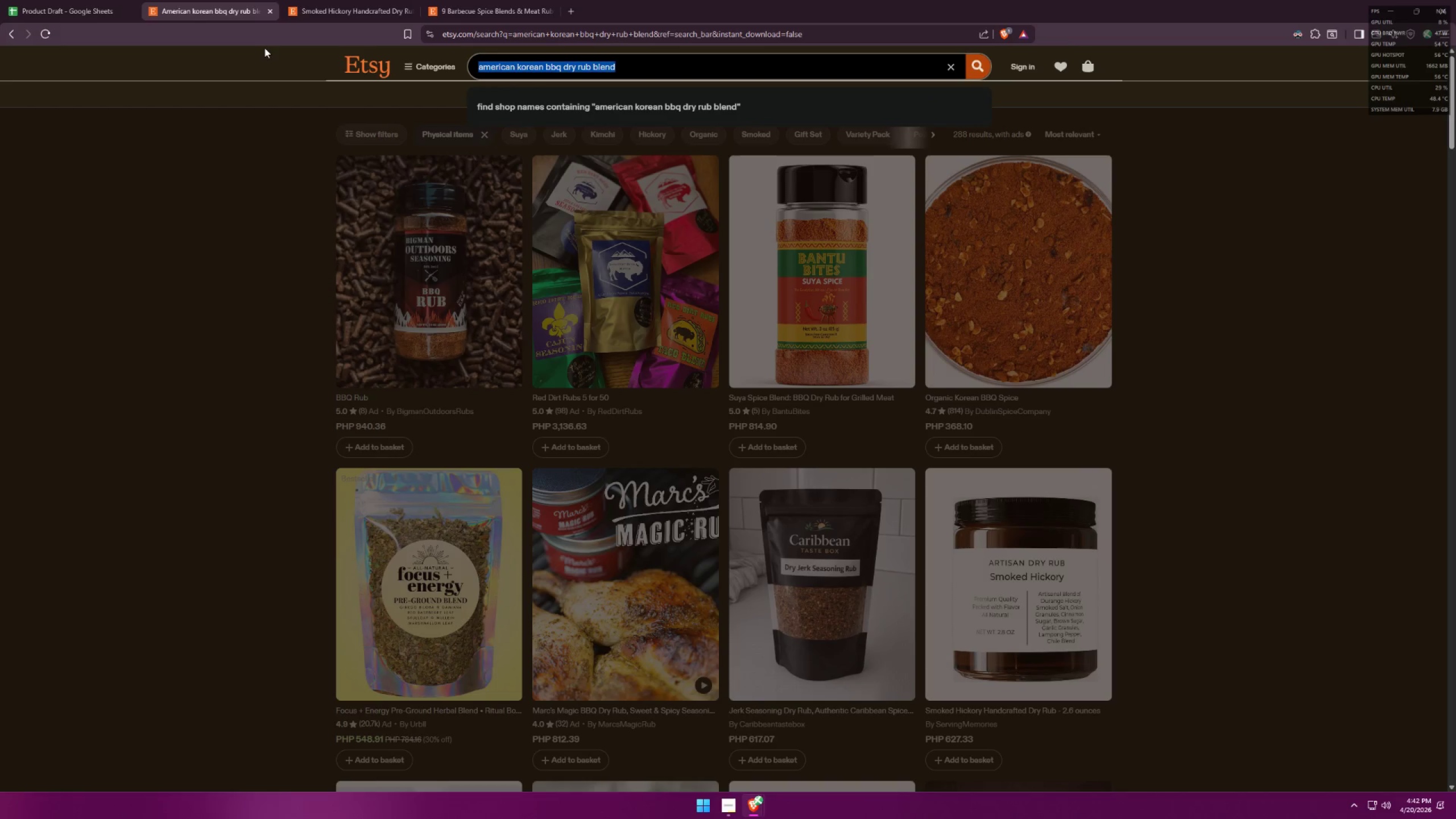 
type(bbq r)
 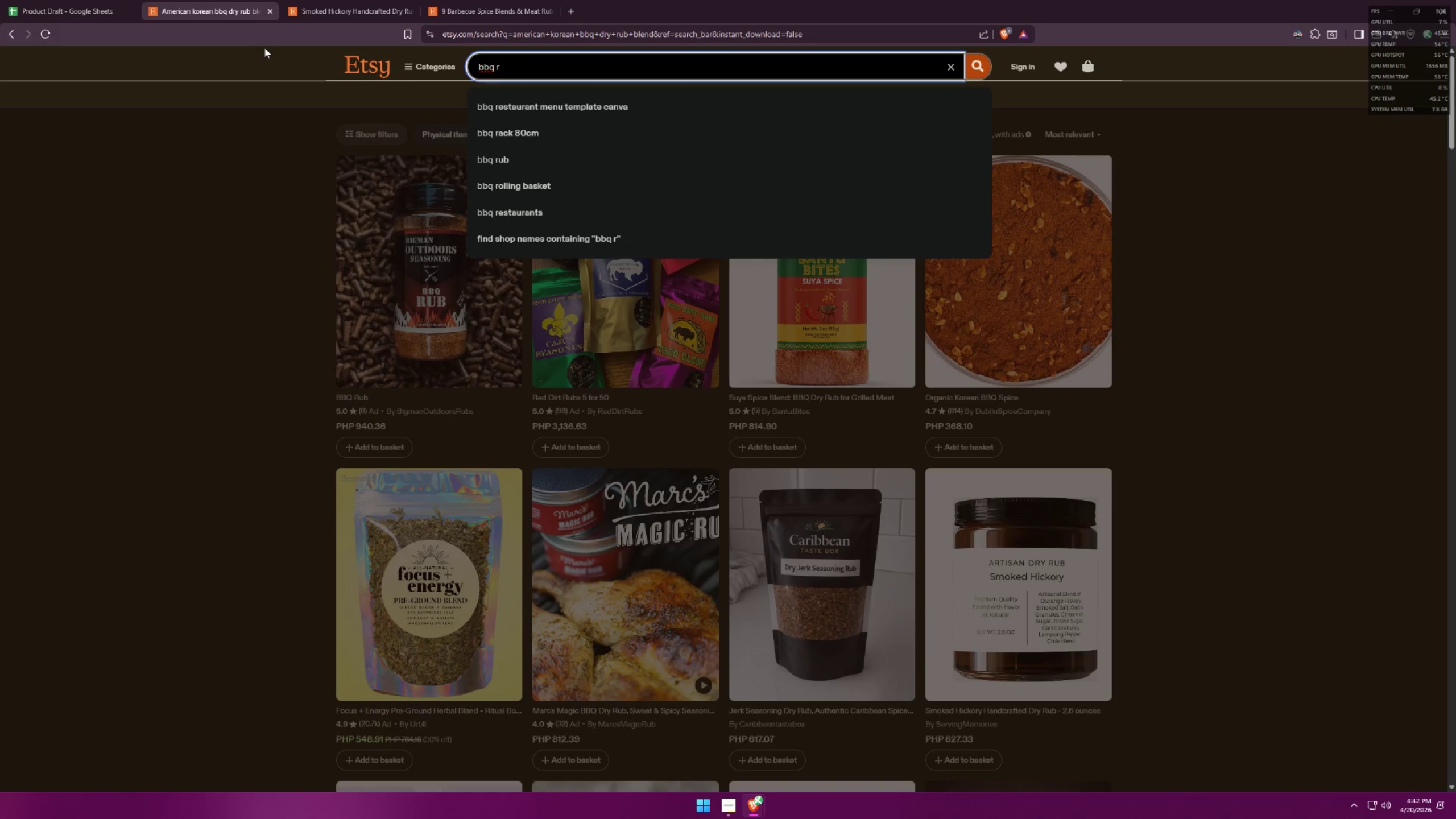 
left_click([510, 165])
 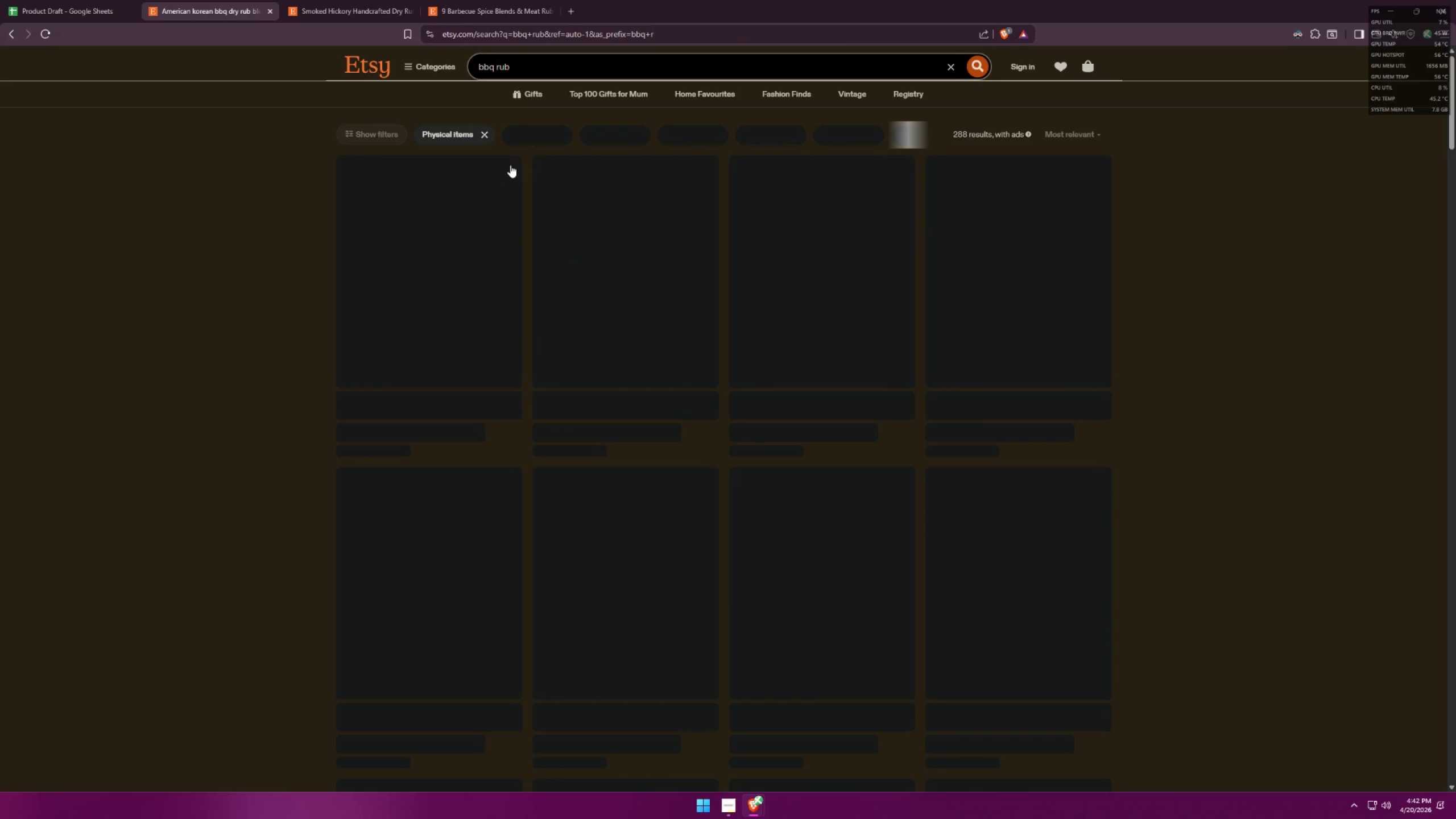 
key(Alt+AltLeft)
 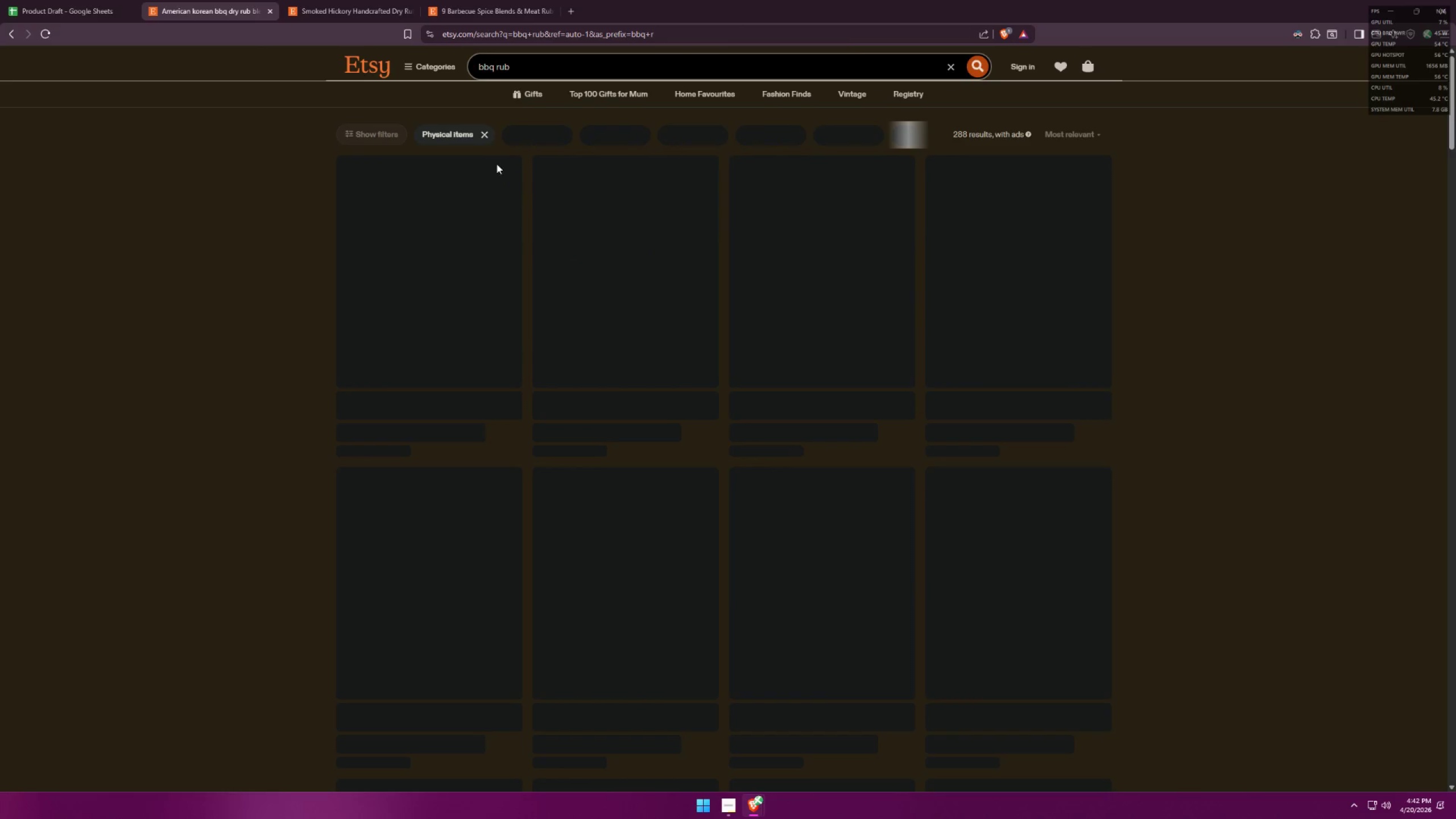 
key(Alt+Tab)
 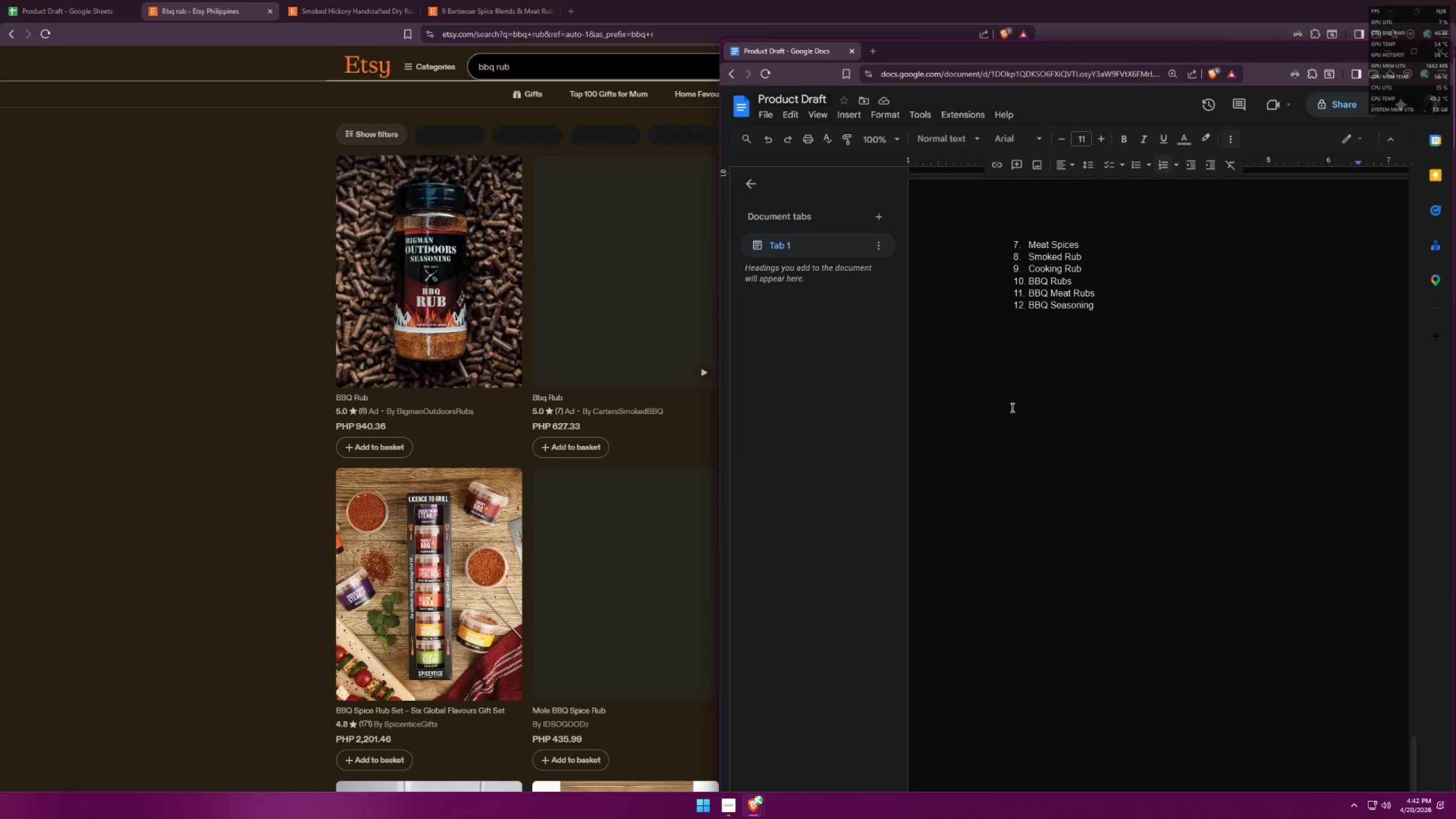 
key(Alt+AltLeft)
 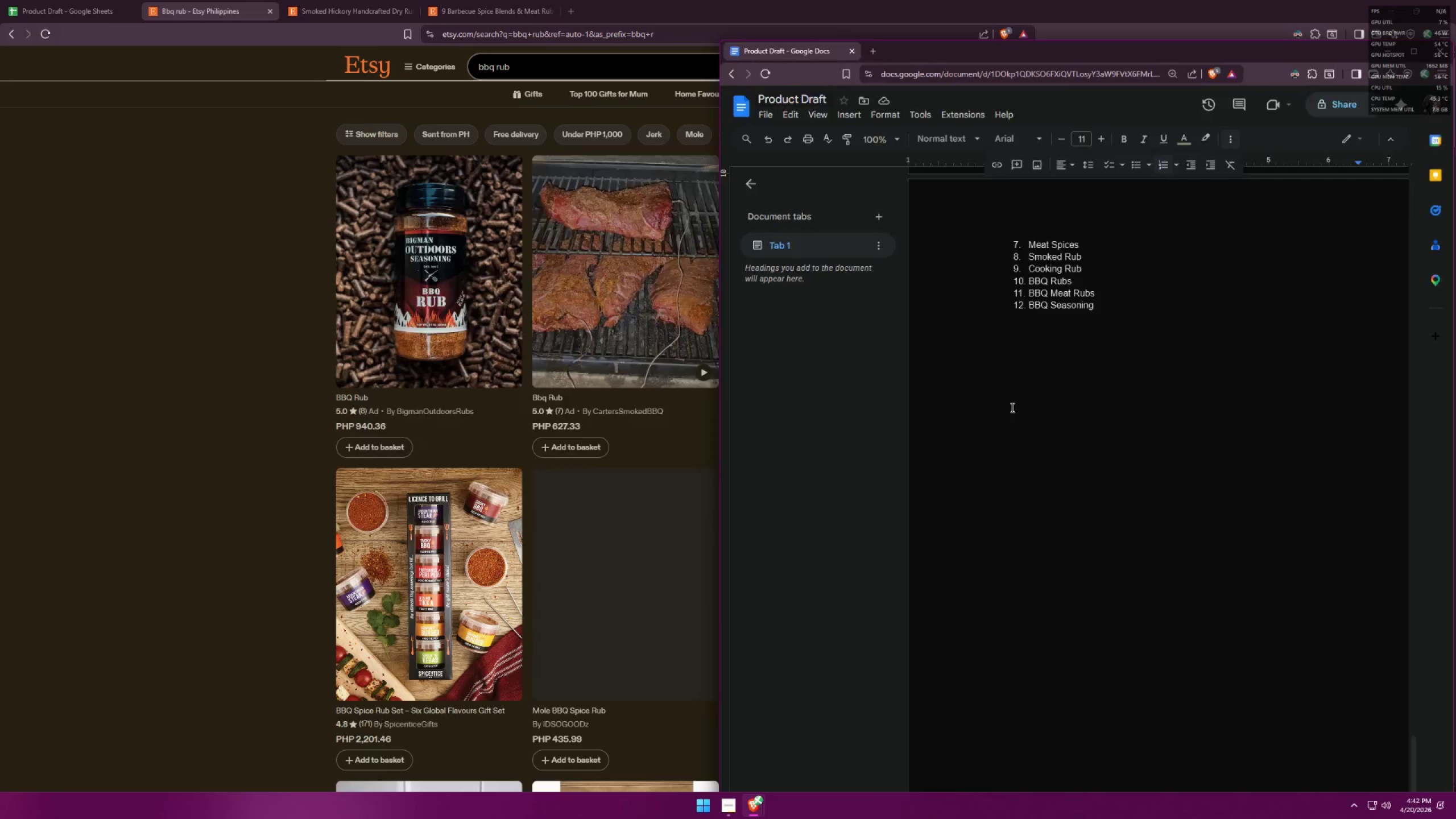 
key(Alt+Tab)
 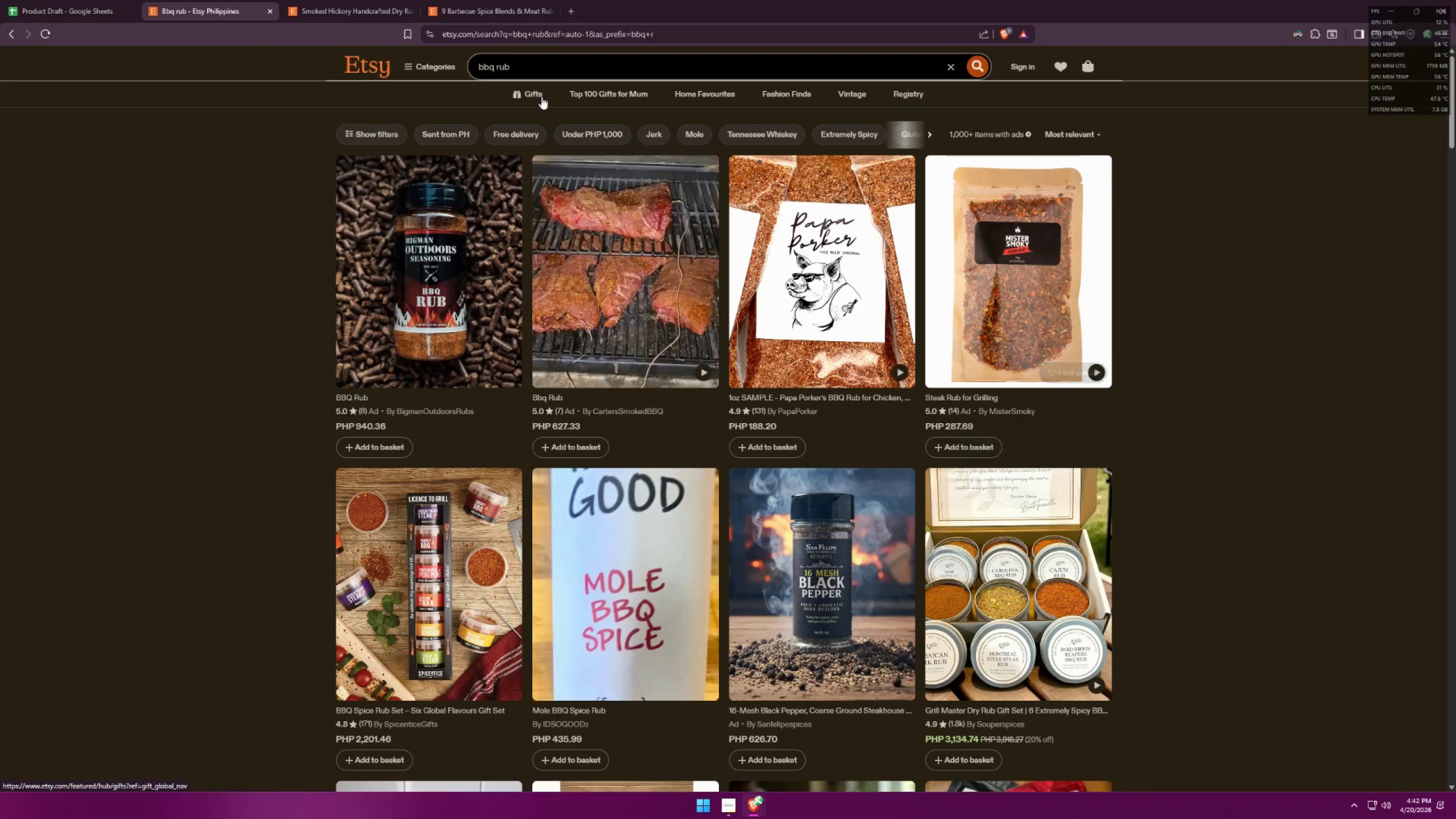 
left_click([540, 59])
 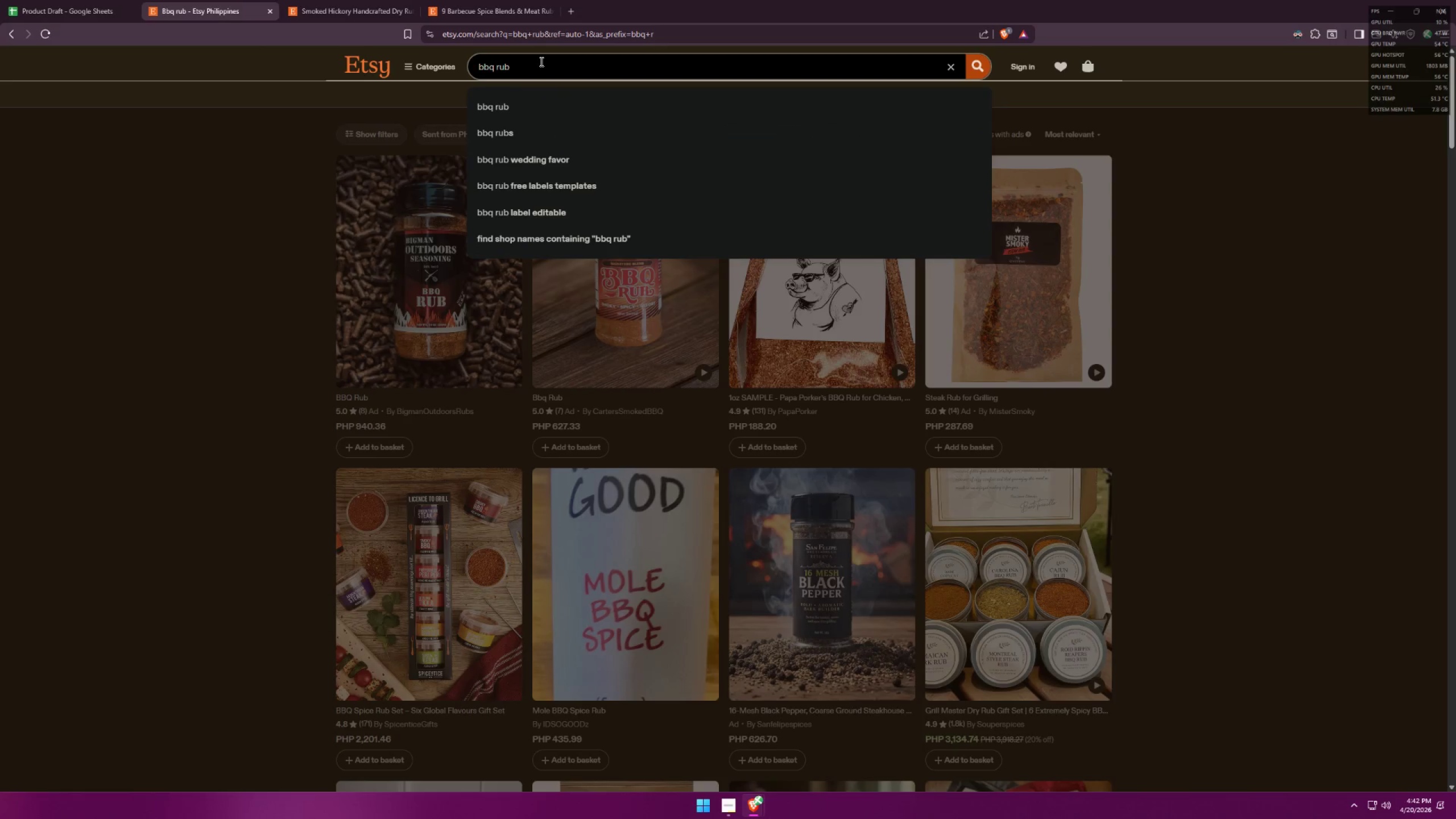 
key(Space)
 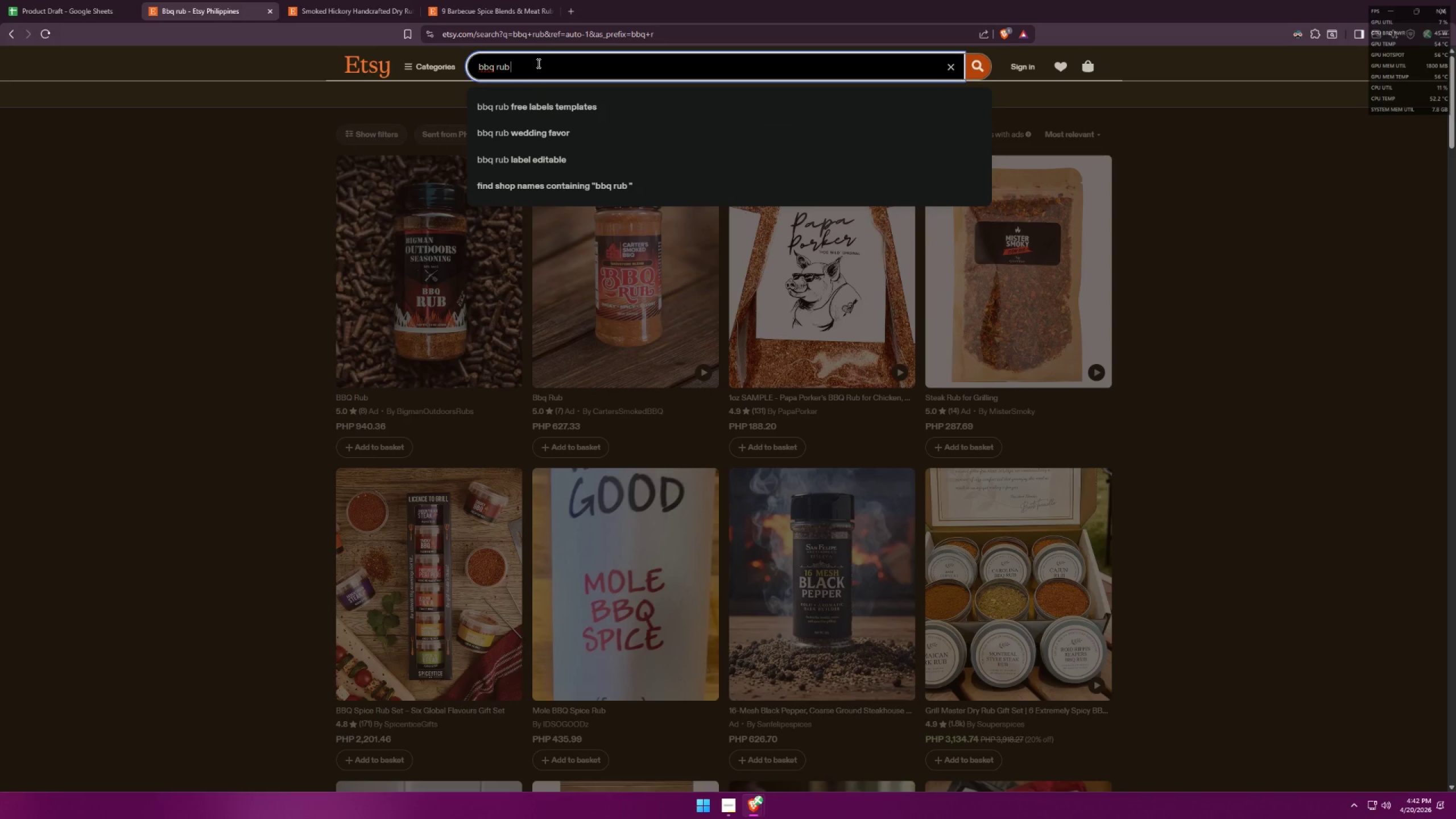 
key(Control+ControlLeft)
 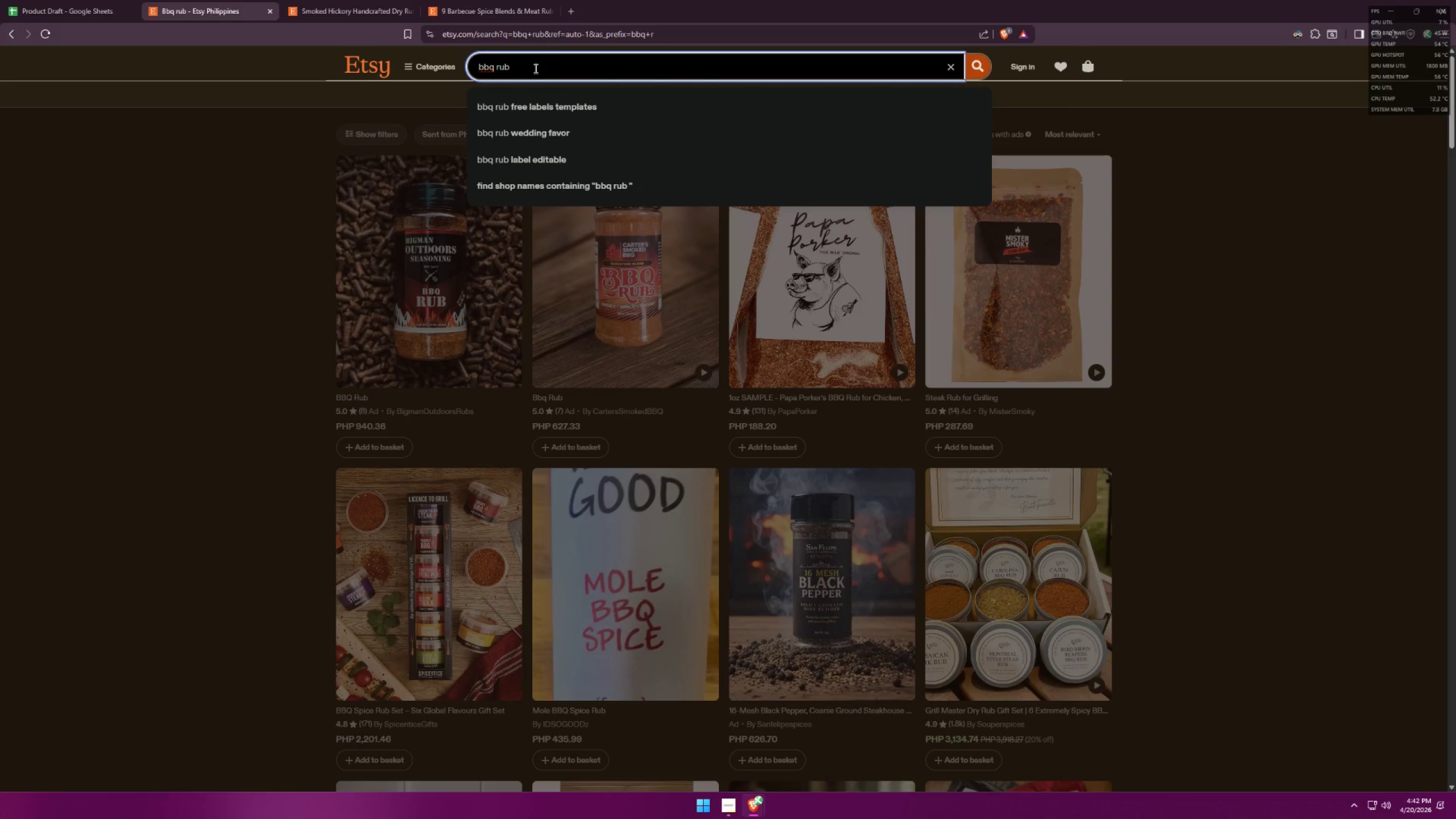 
key(Control+A)
 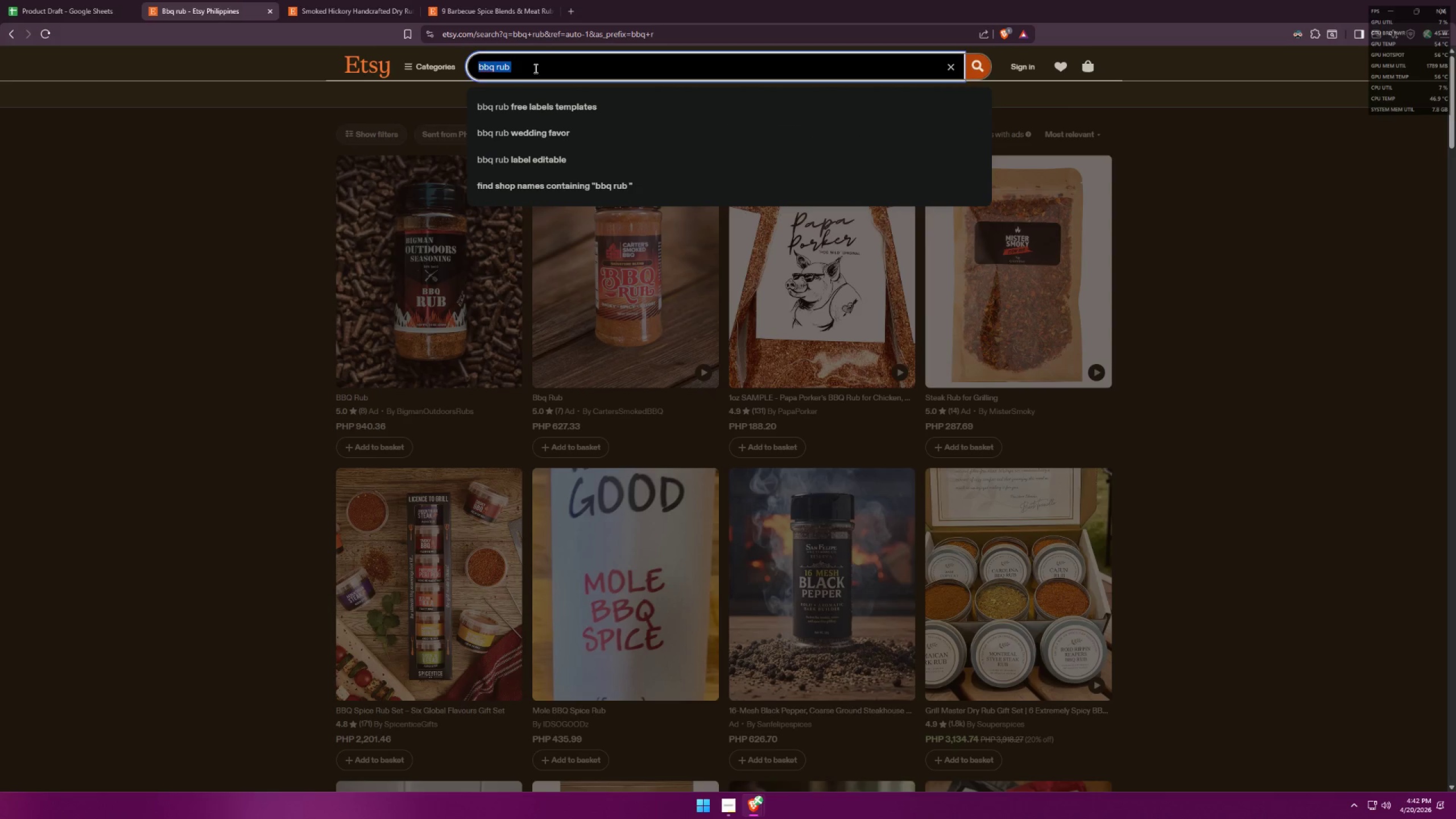 
type(BBQ sea)
 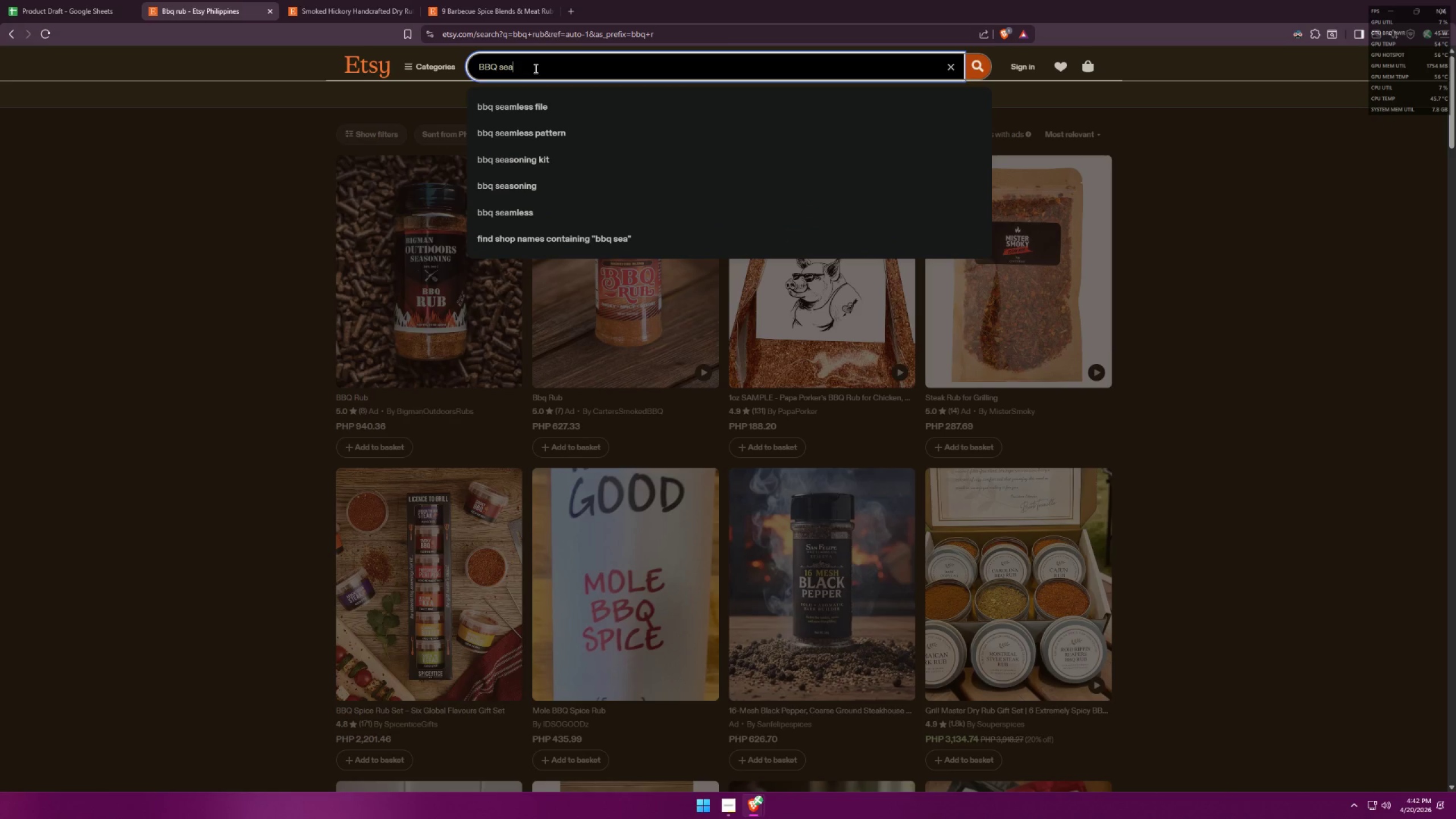 
left_click([525, 167])
 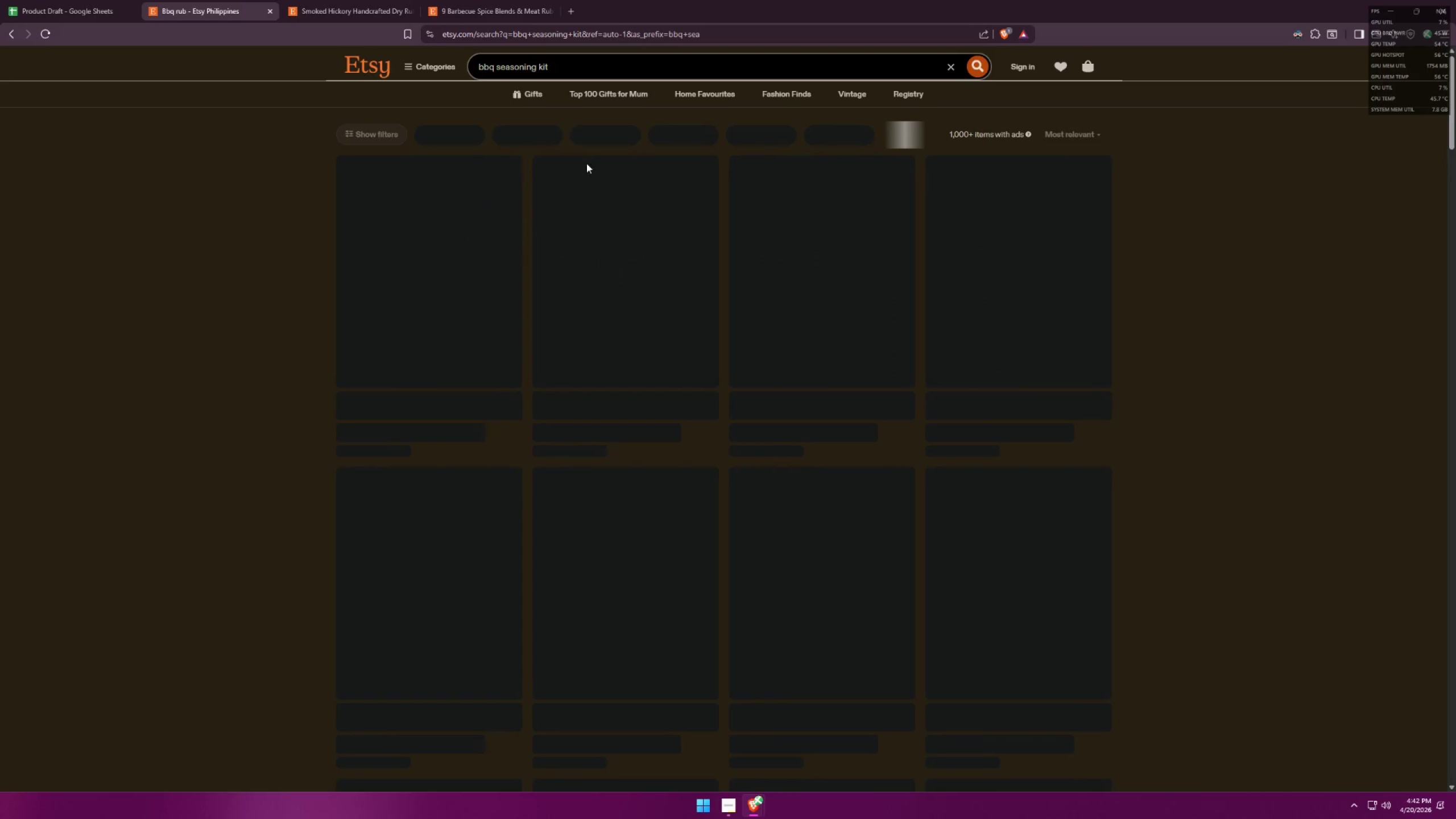 
mouse_move([702, 158])
 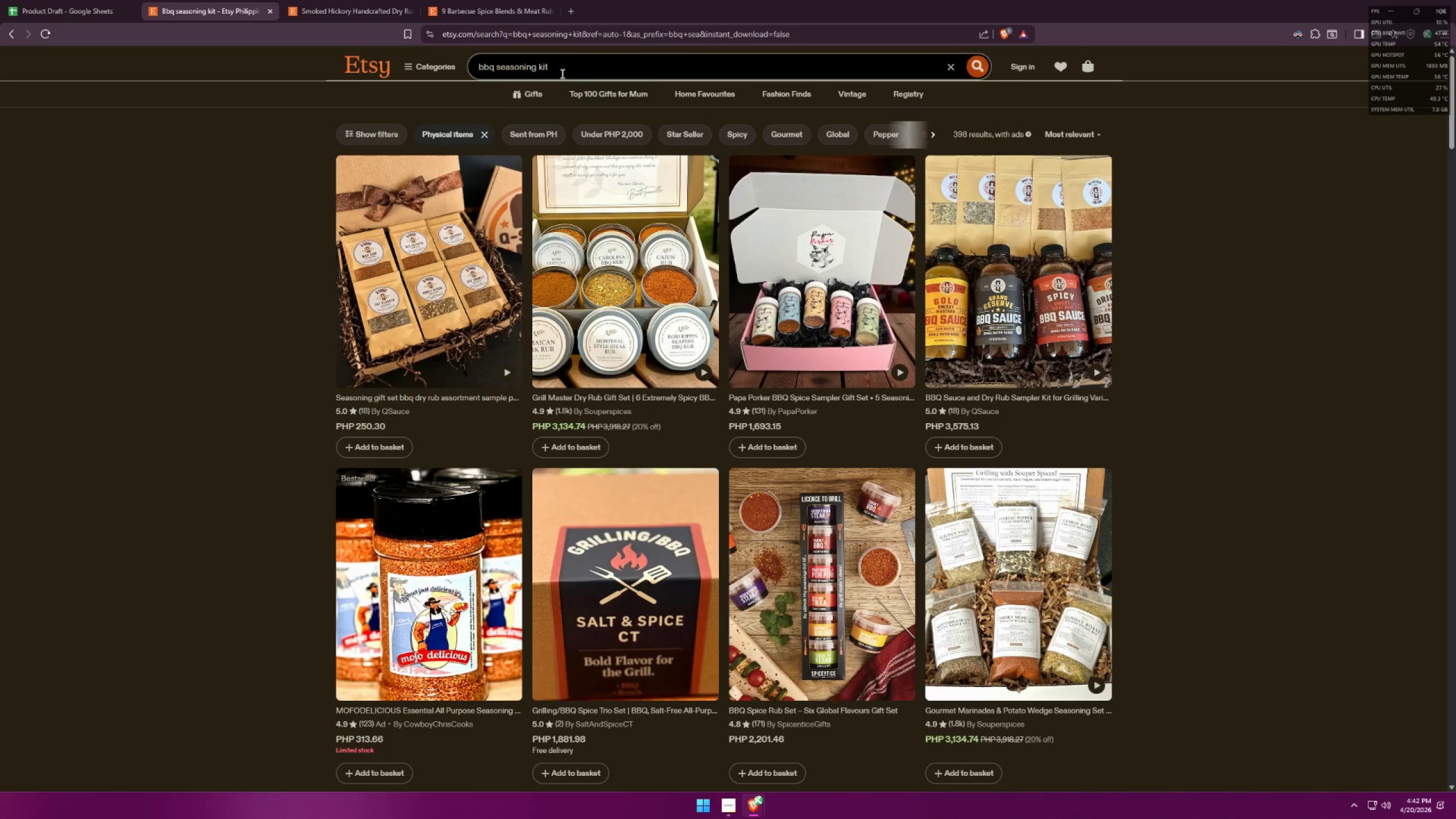 
left_click_drag(start_coordinate=[566, 65], to_coordinate=[425, 51])
 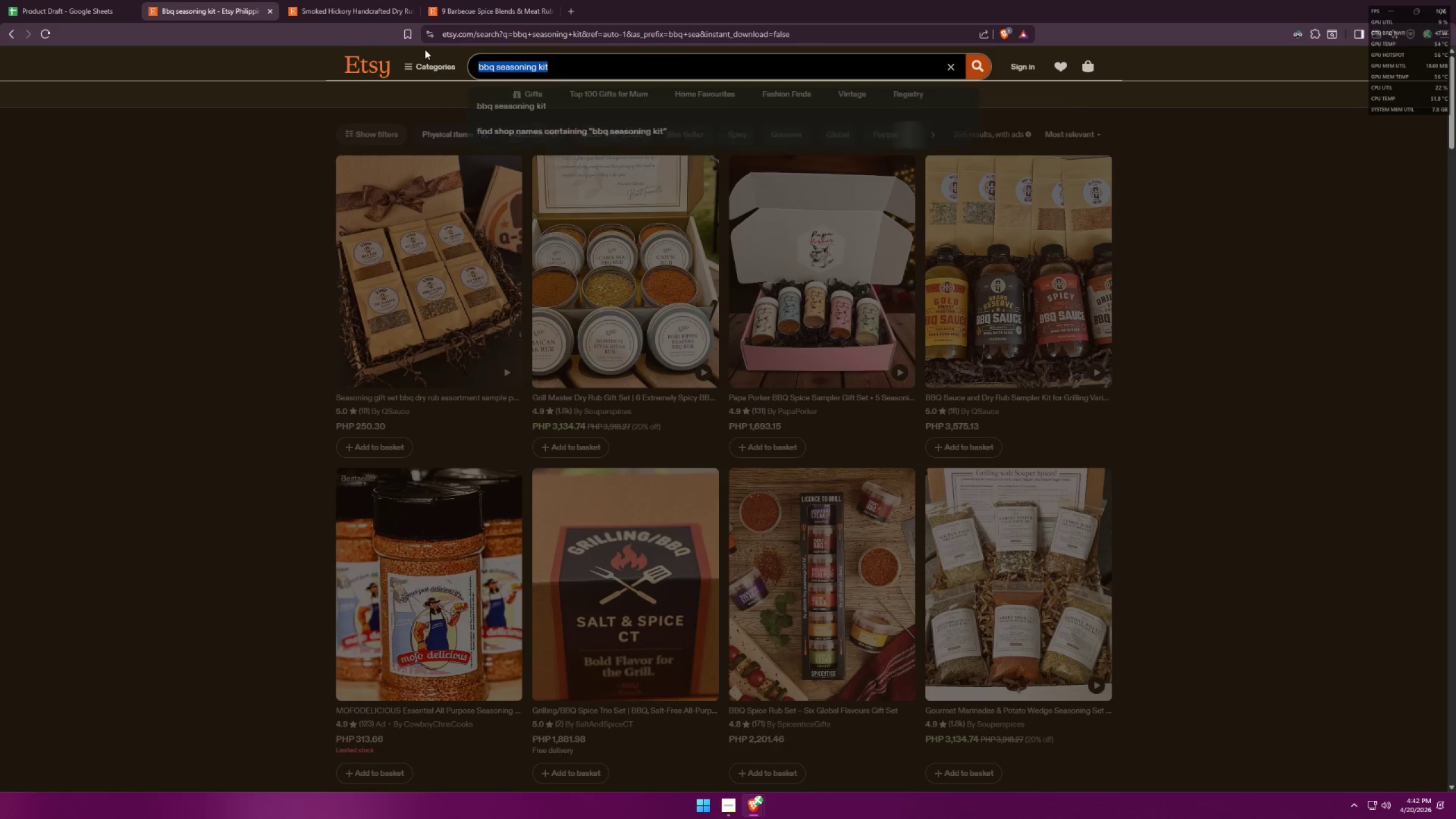 
key(Control+ControlLeft)
 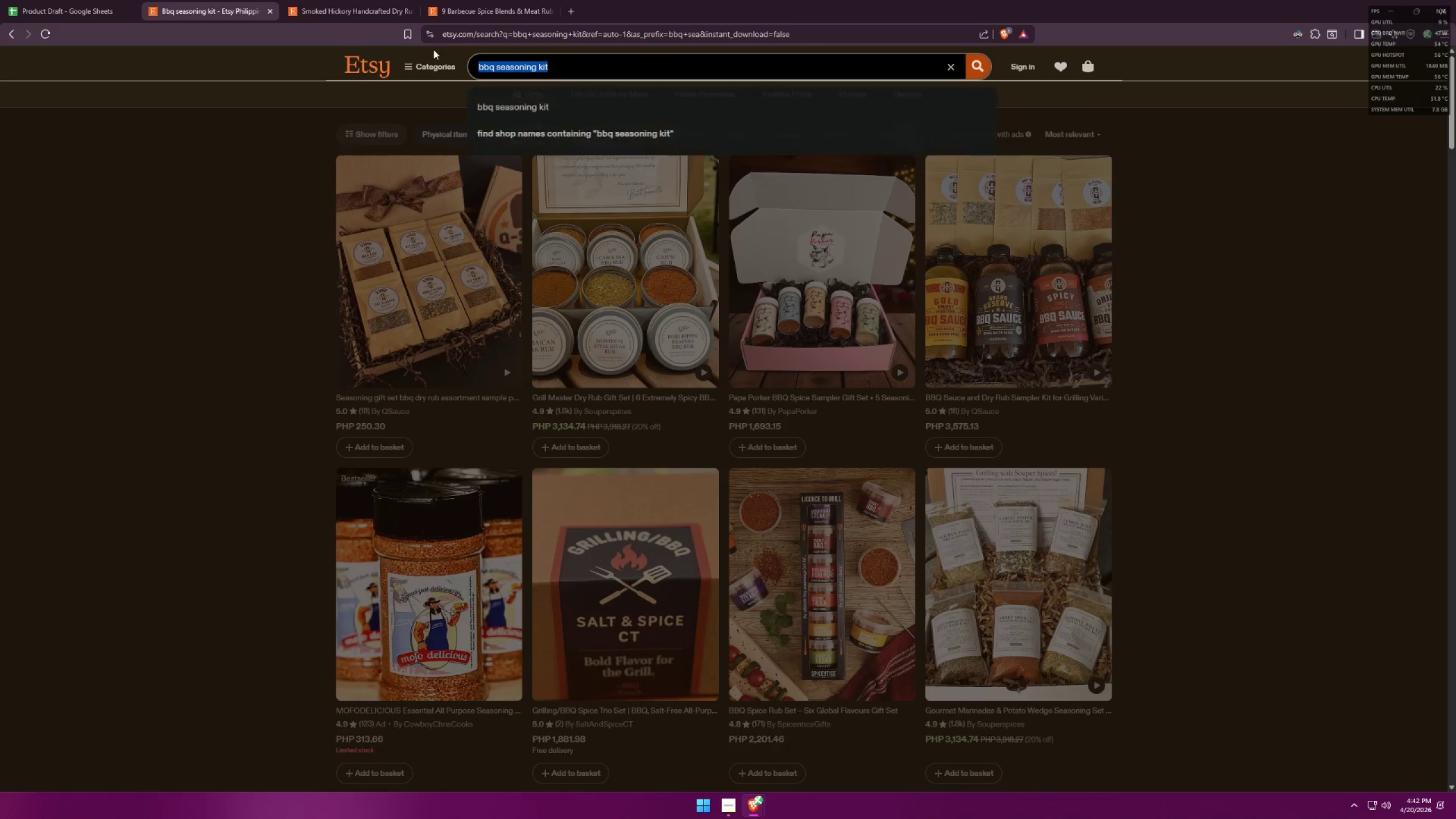 
key(Control+C)
 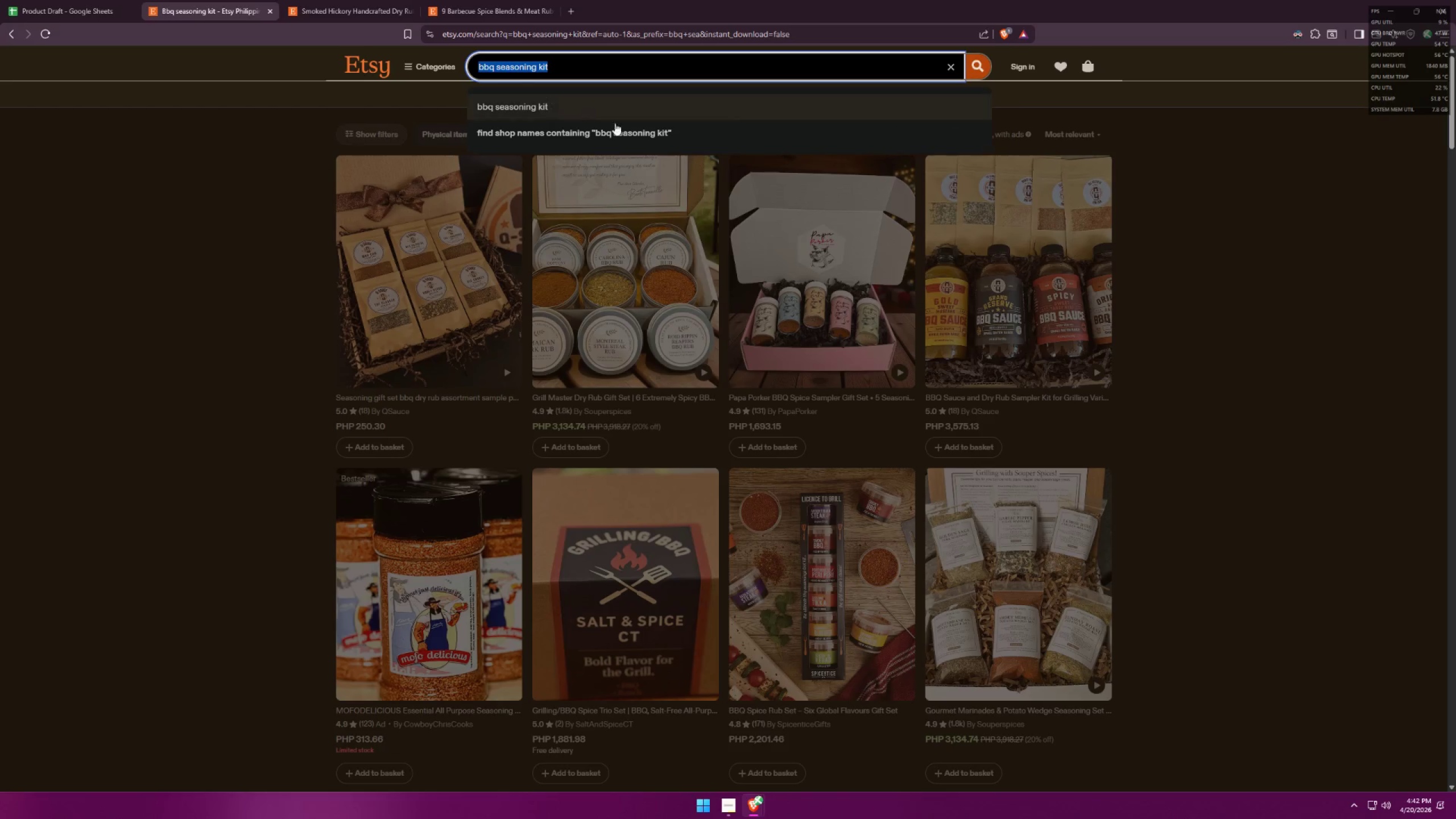 
key(Alt+AltLeft)
 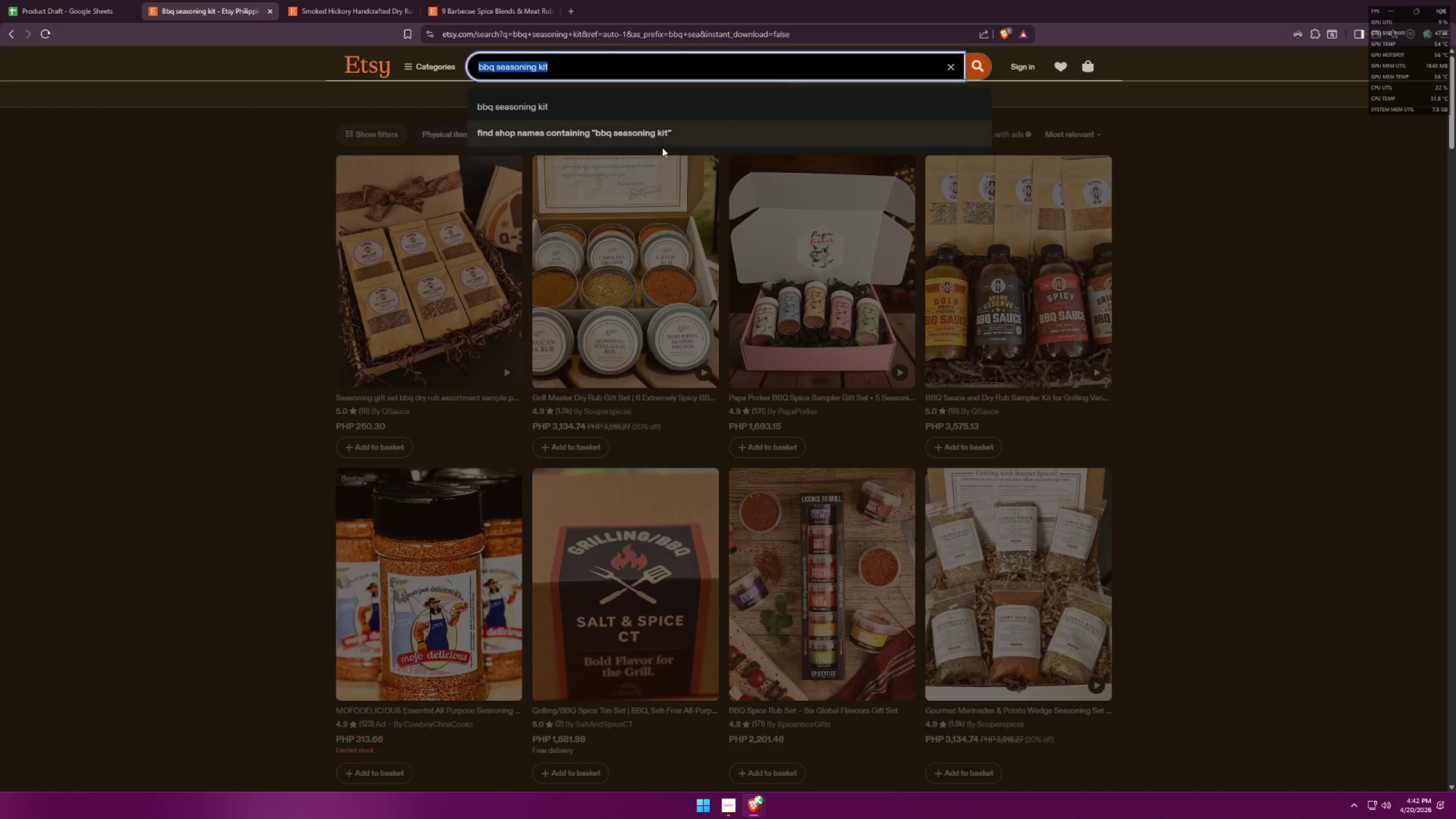 
key(Alt+Tab)
 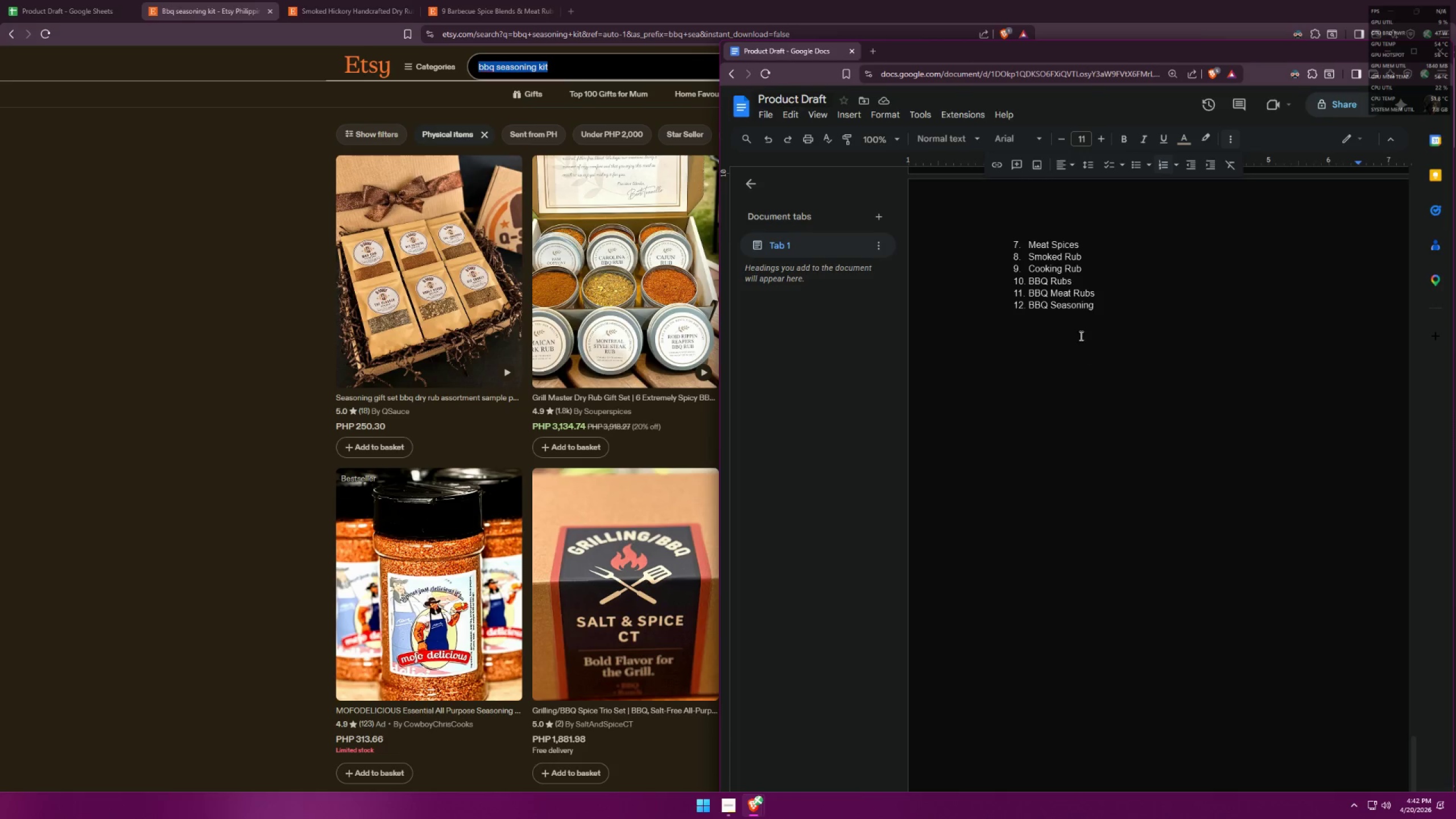 
left_click([1105, 310])
 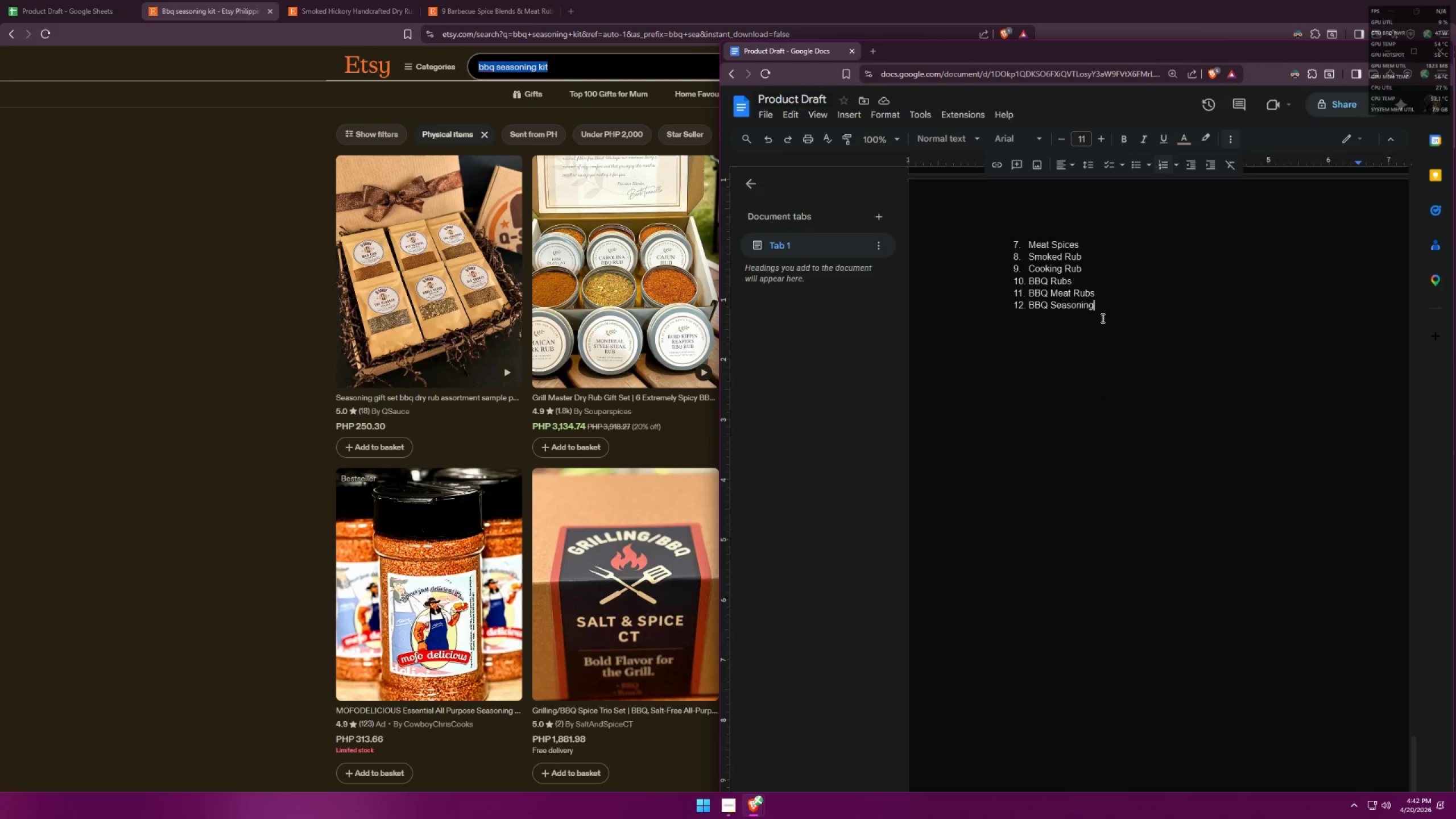 
key(Shift+ShiftRight)
 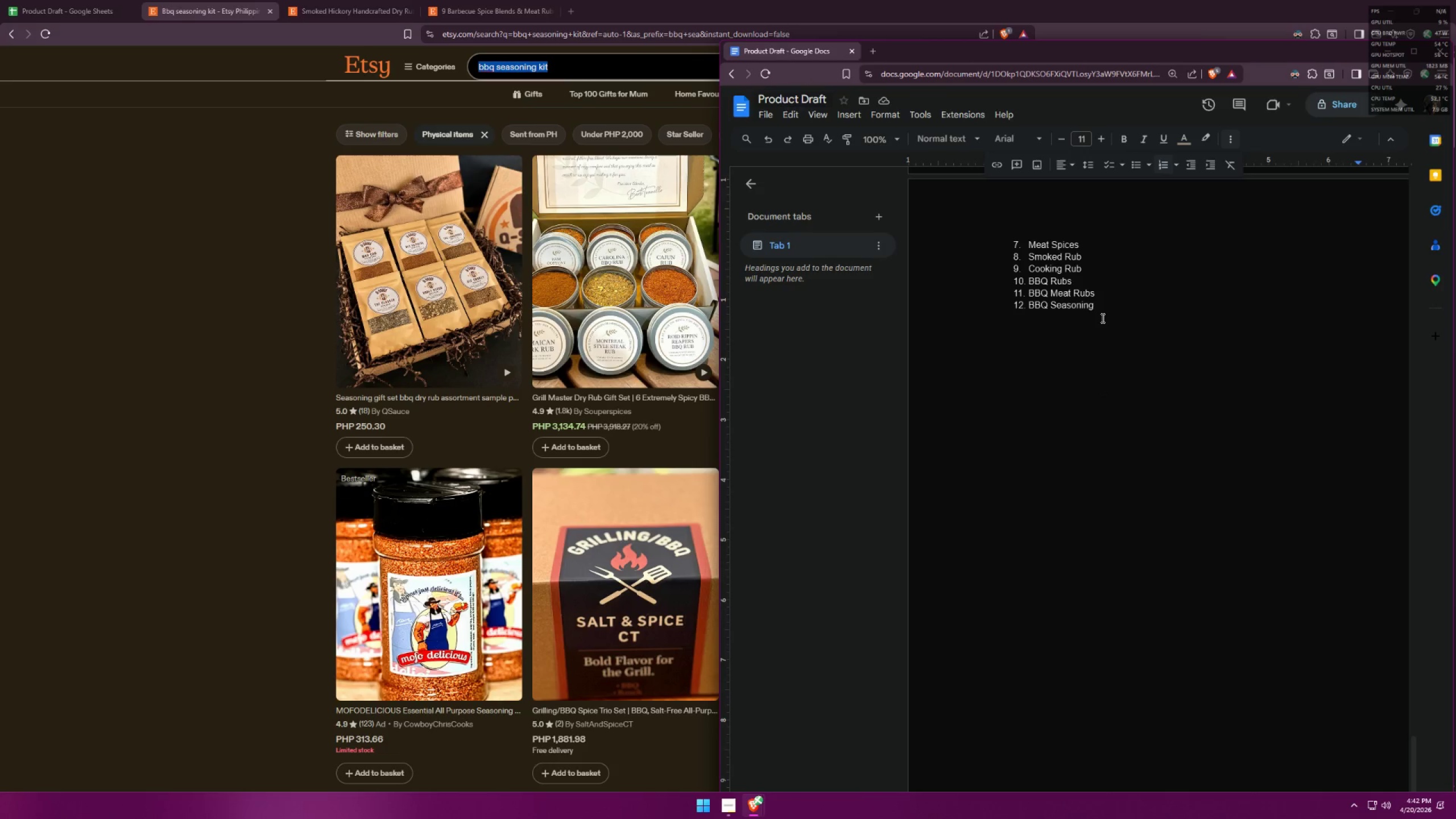 
key(Control+ControlLeft)
 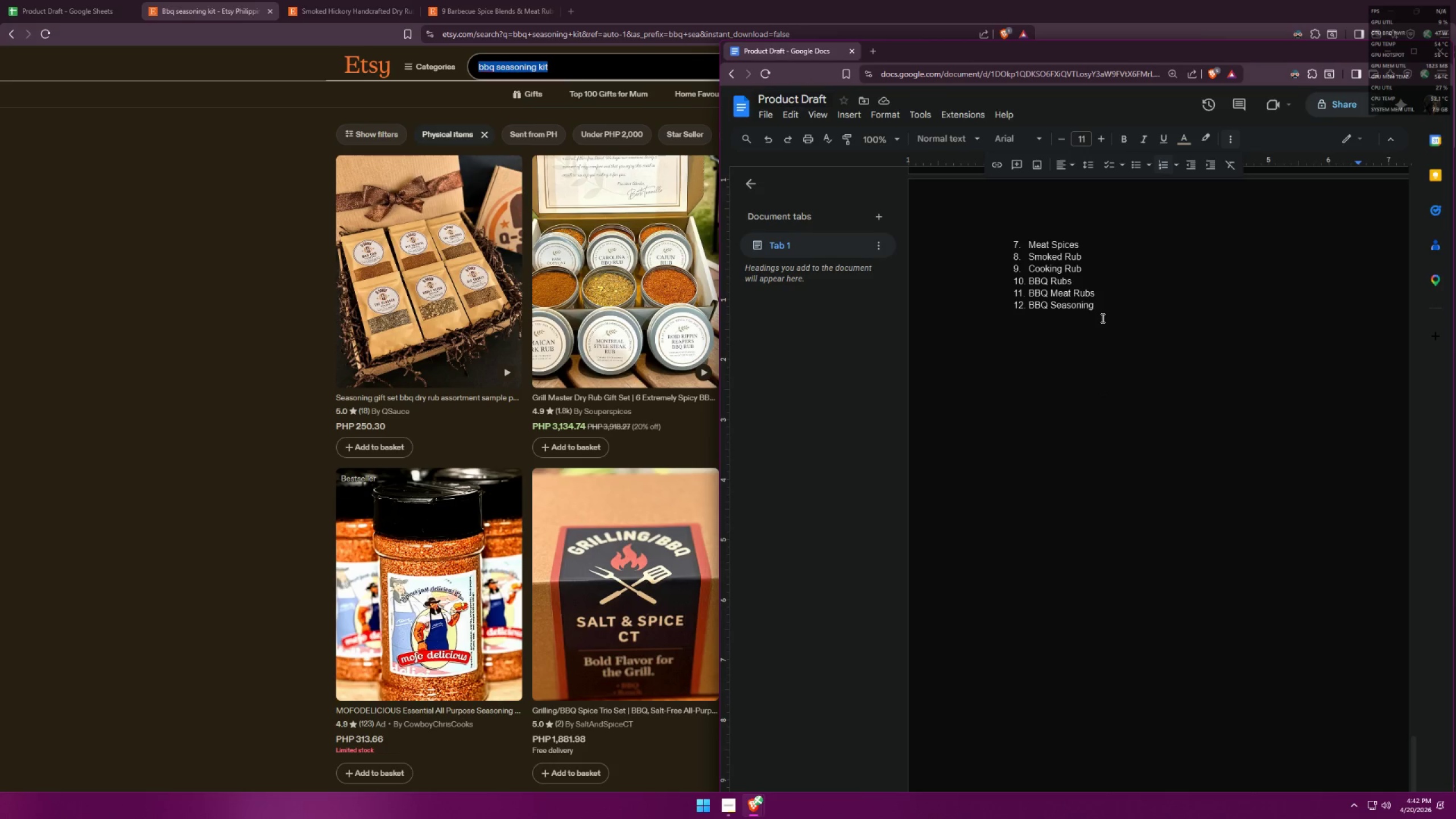 
key(Enter)
 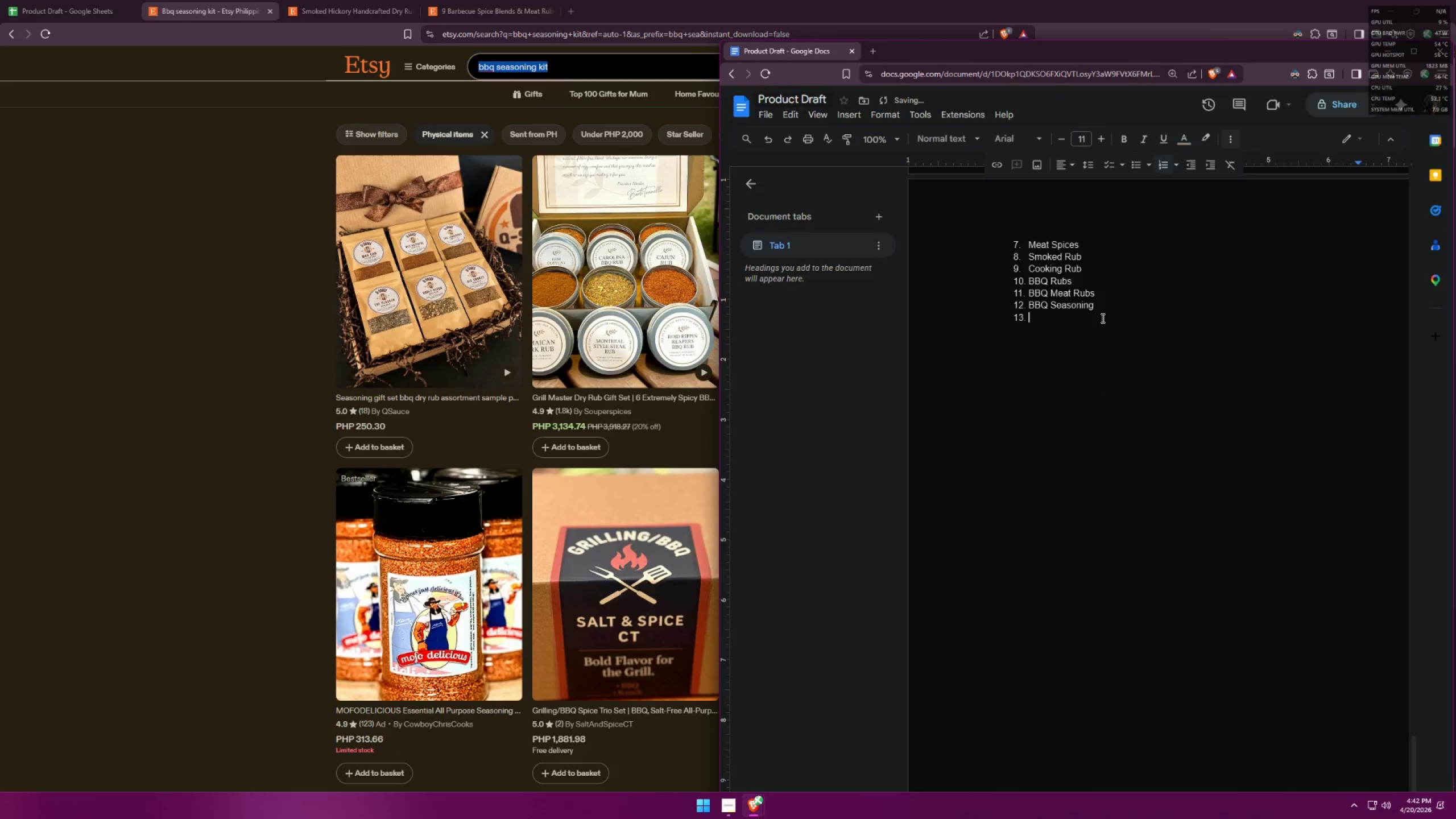 
key(Control+ControlLeft)
 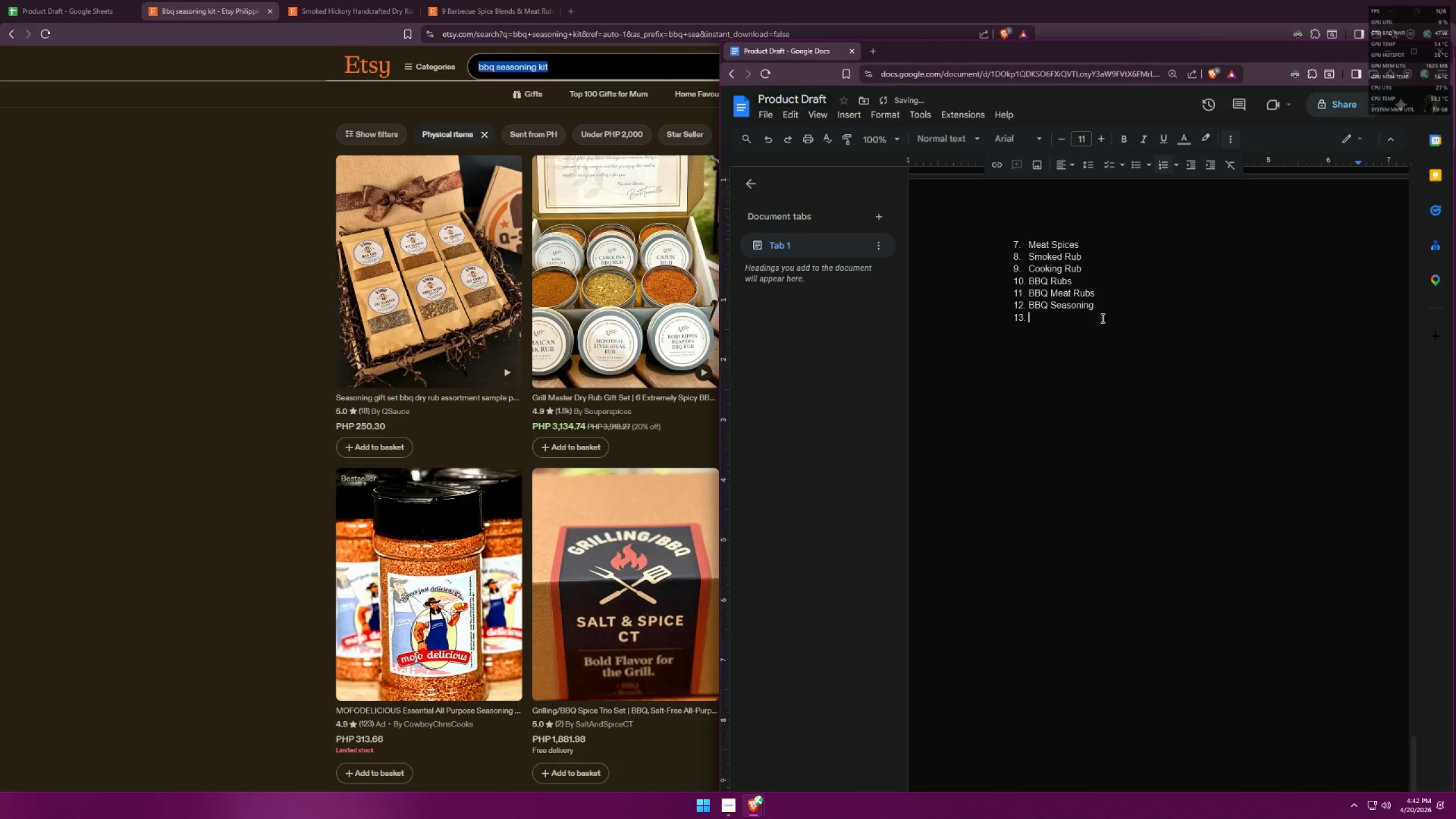 
key(Control+V)
 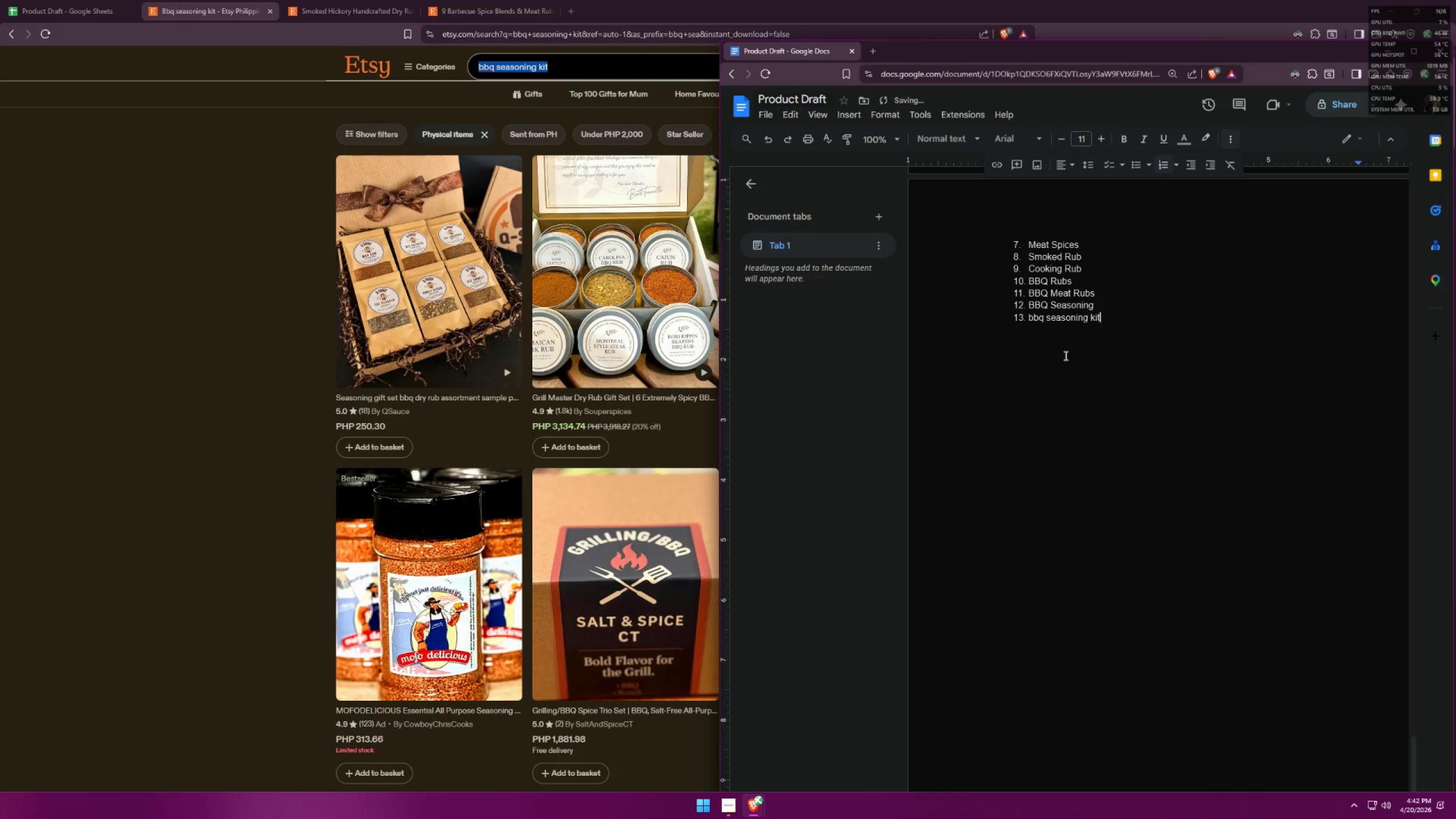 
scroll: coordinate [1176, 448], scroll_direction: up, amount: 7.0
 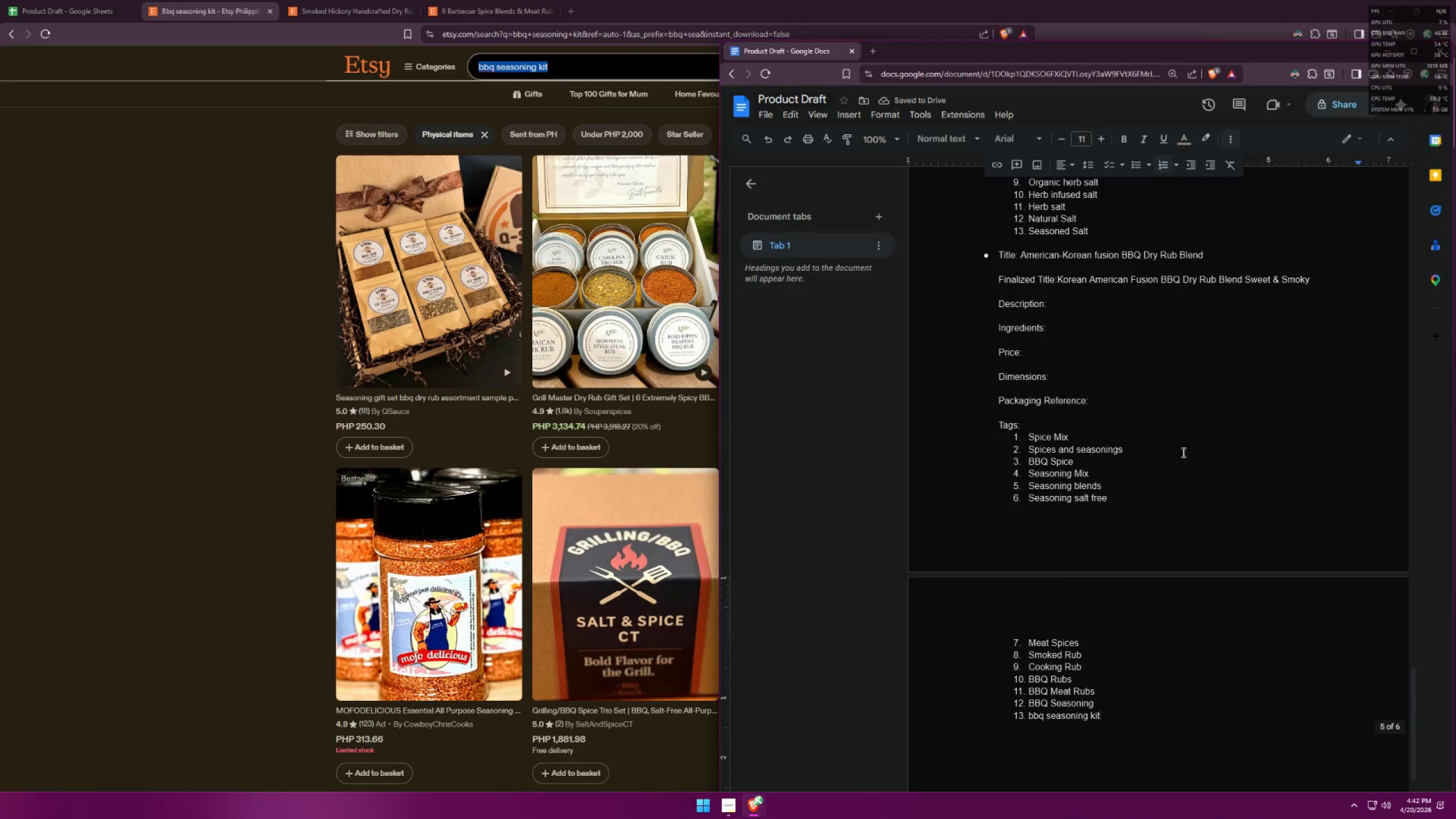 
left_click([1182, 452])
 